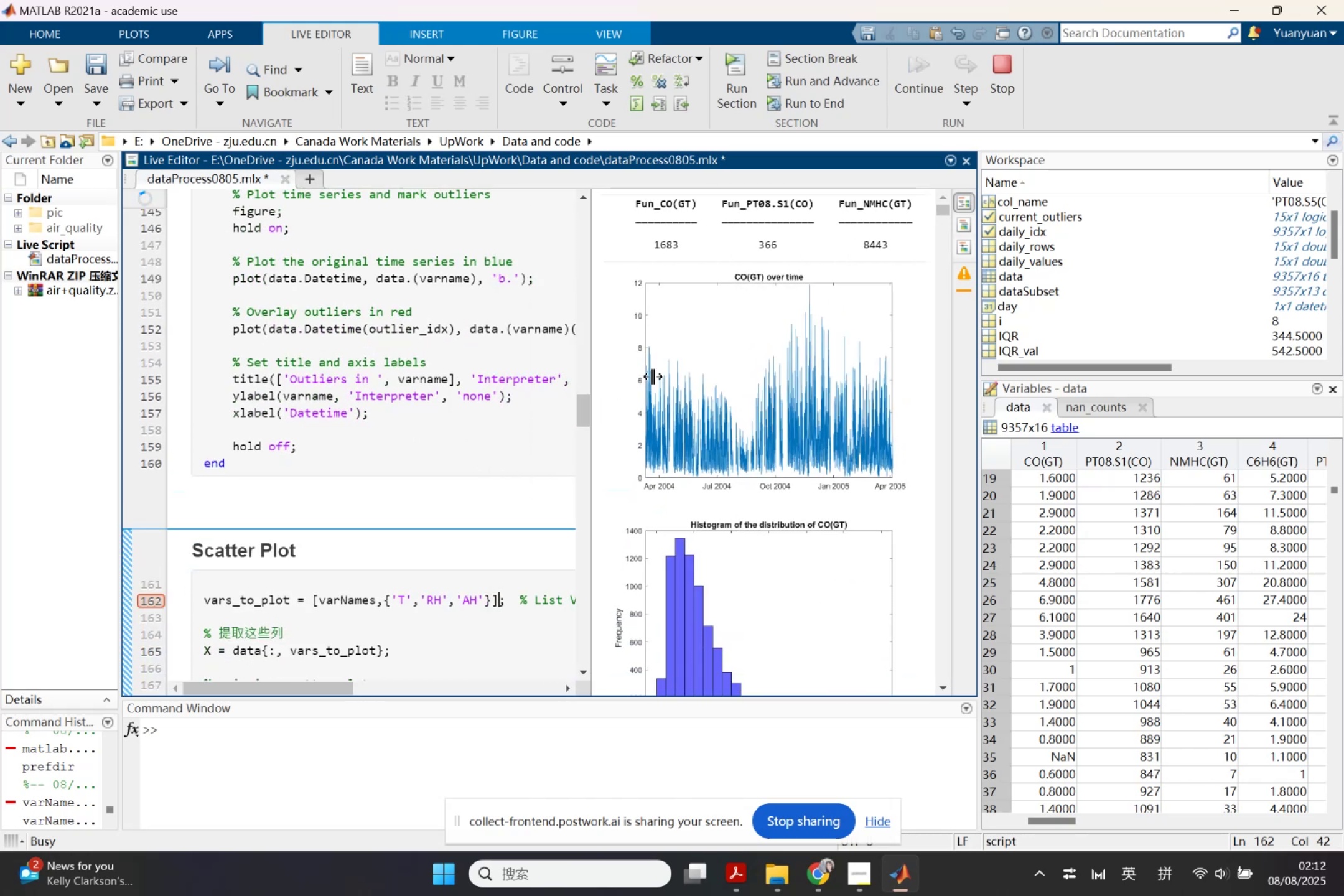 
scroll: coordinate [840, 447], scroll_direction: down, amount: 34.0
 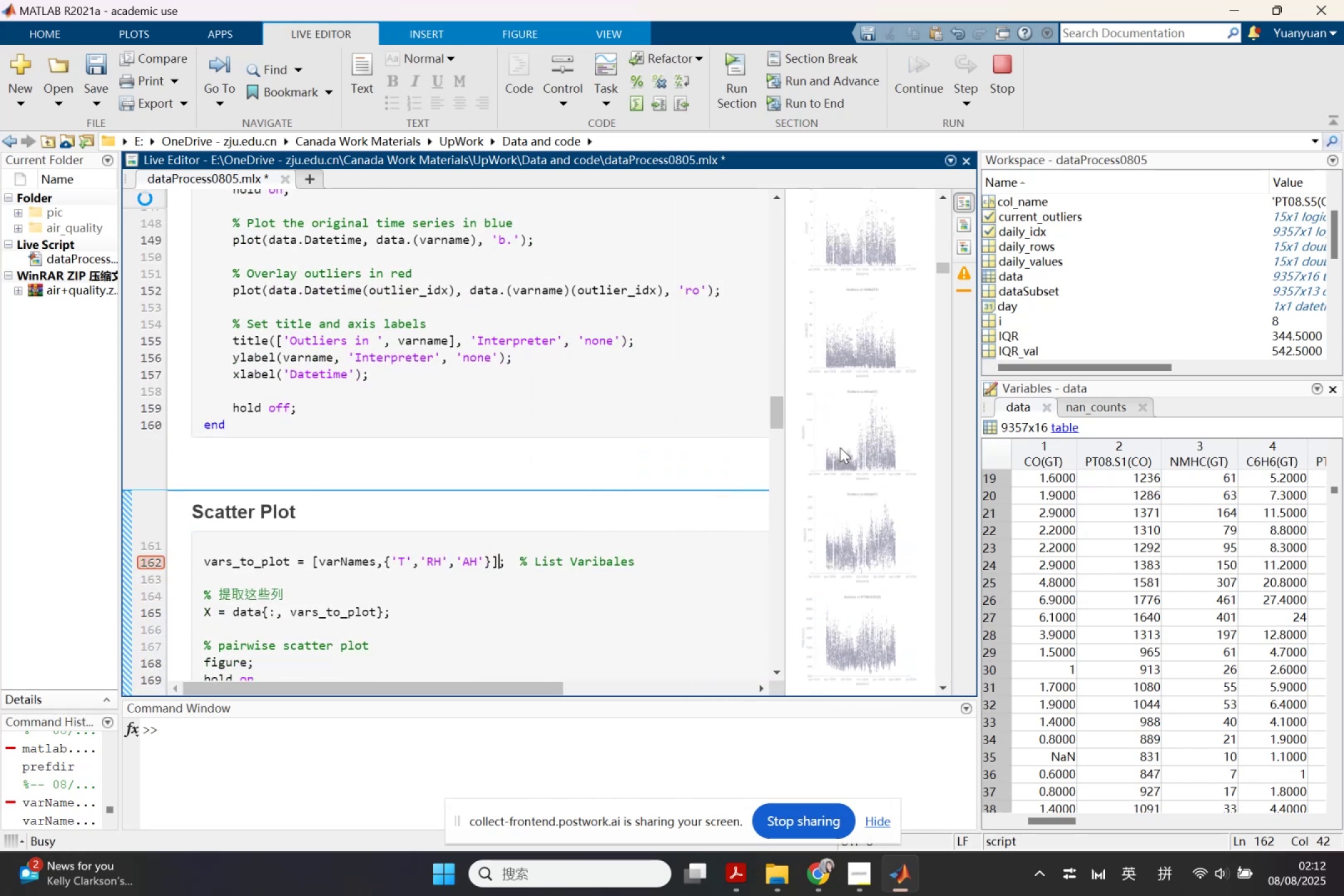 
scroll: coordinate [840, 447], scroll_direction: up, amount: 3.0
 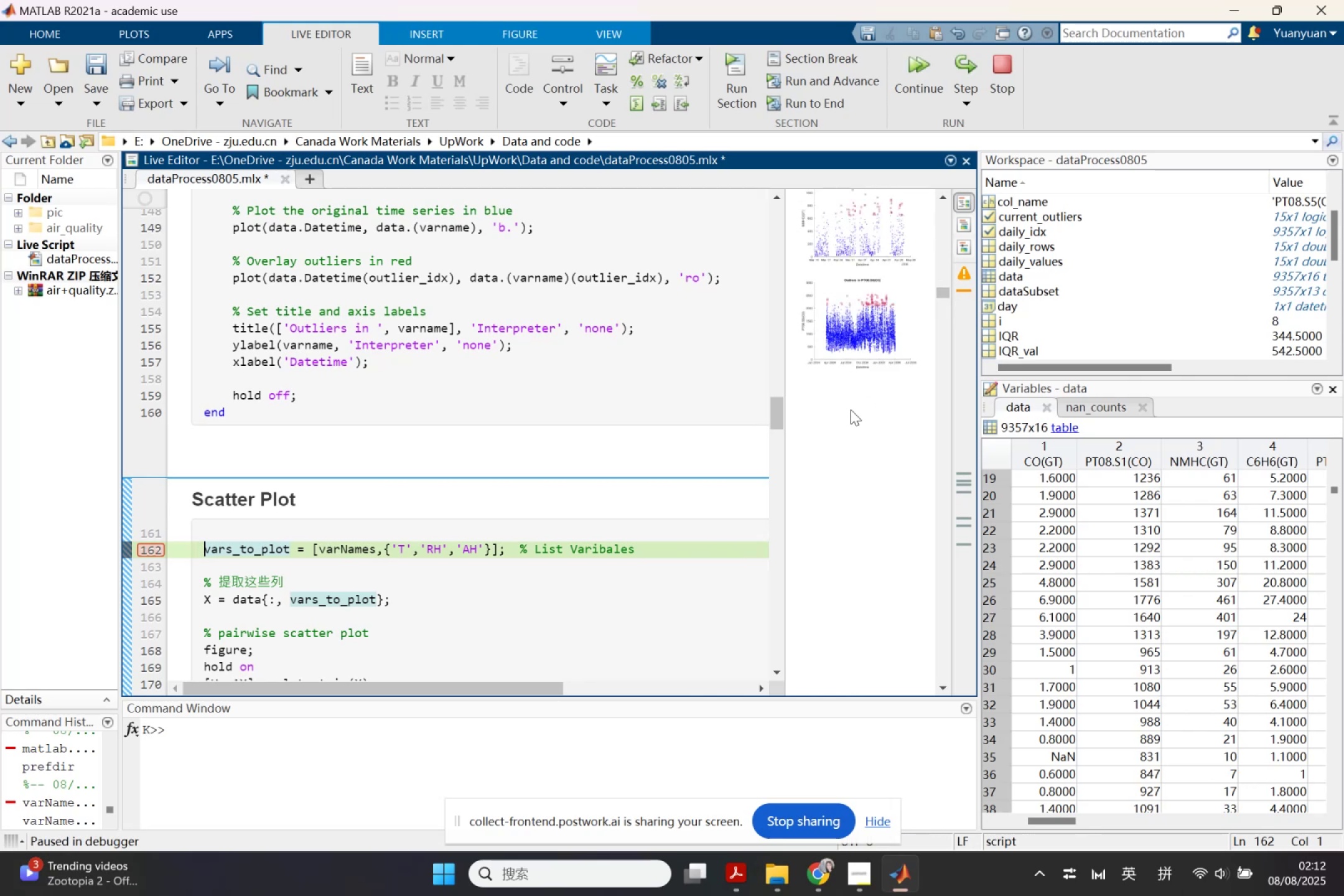 
wait(16.77)
 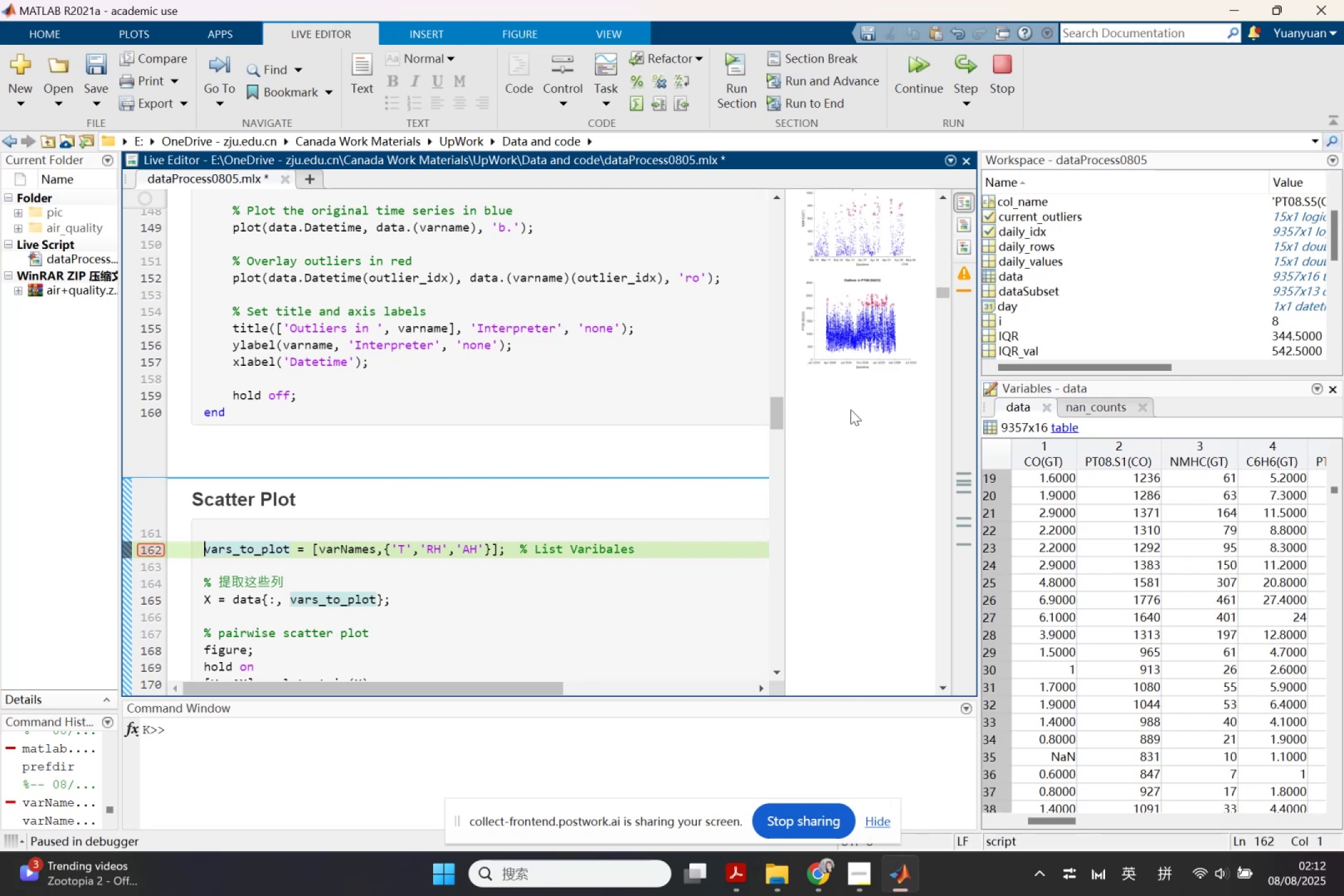 
left_click([997, 77])
 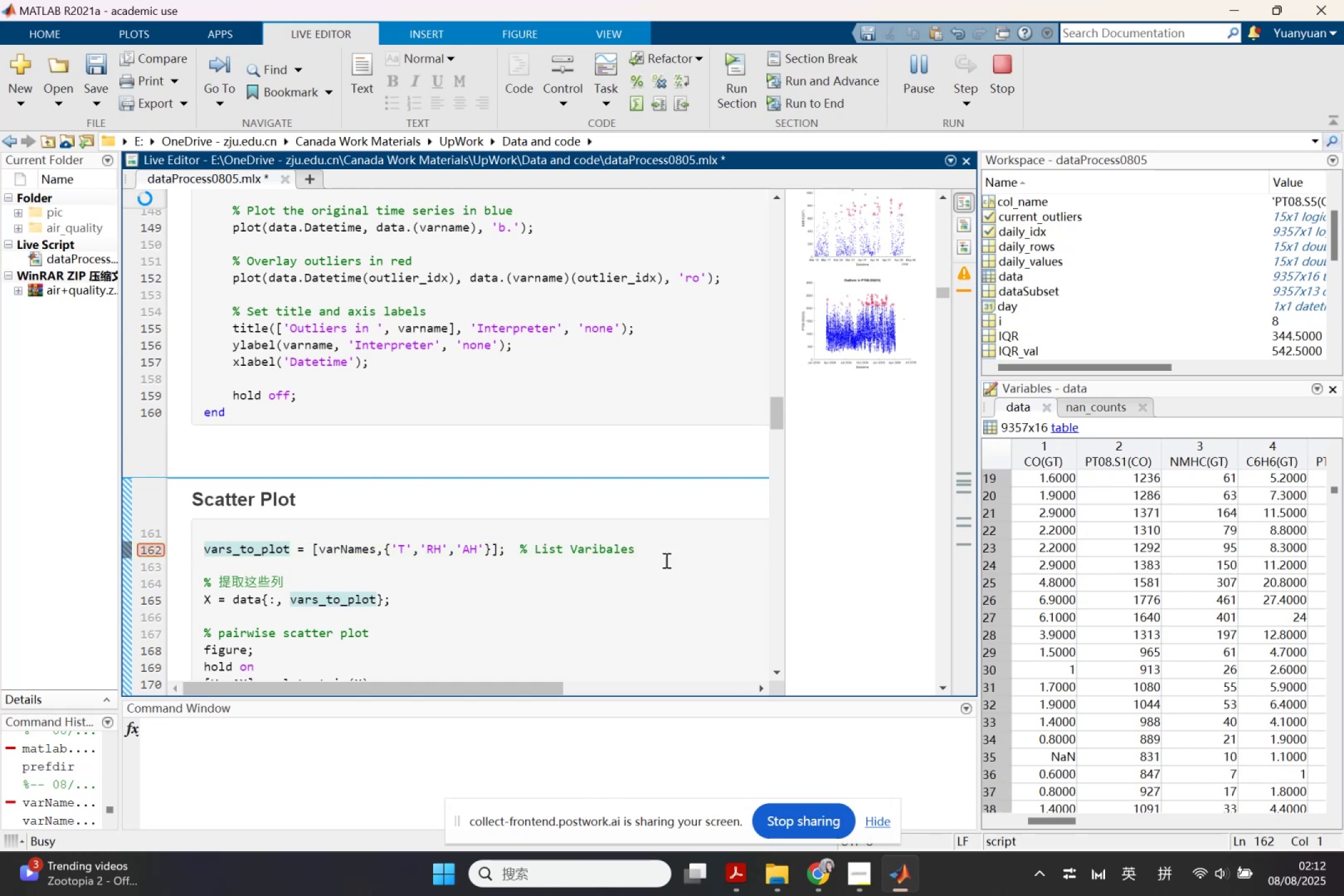 
scroll: coordinate [586, 571], scroll_direction: down, amount: 4.0
 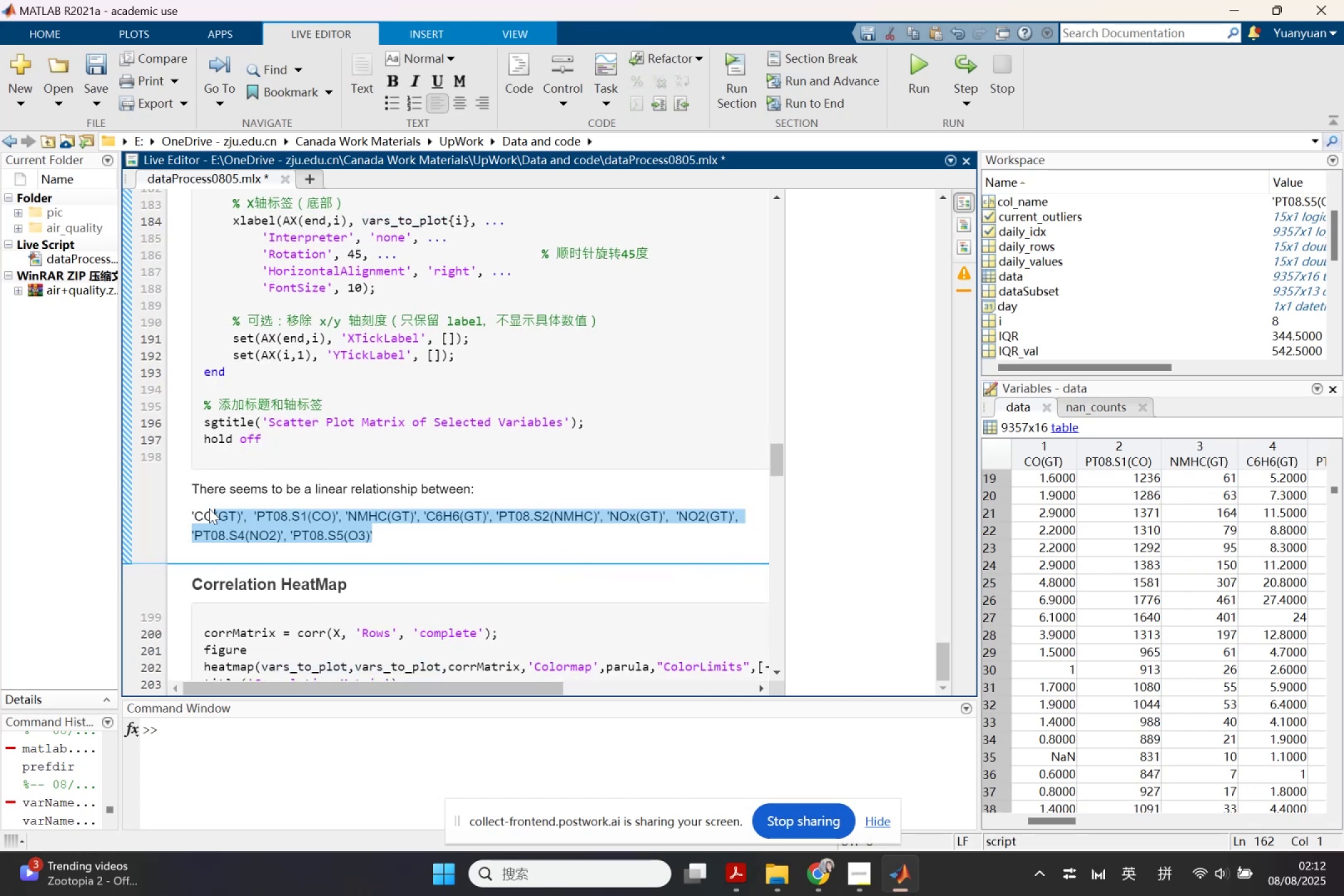 
wait(7.3)
 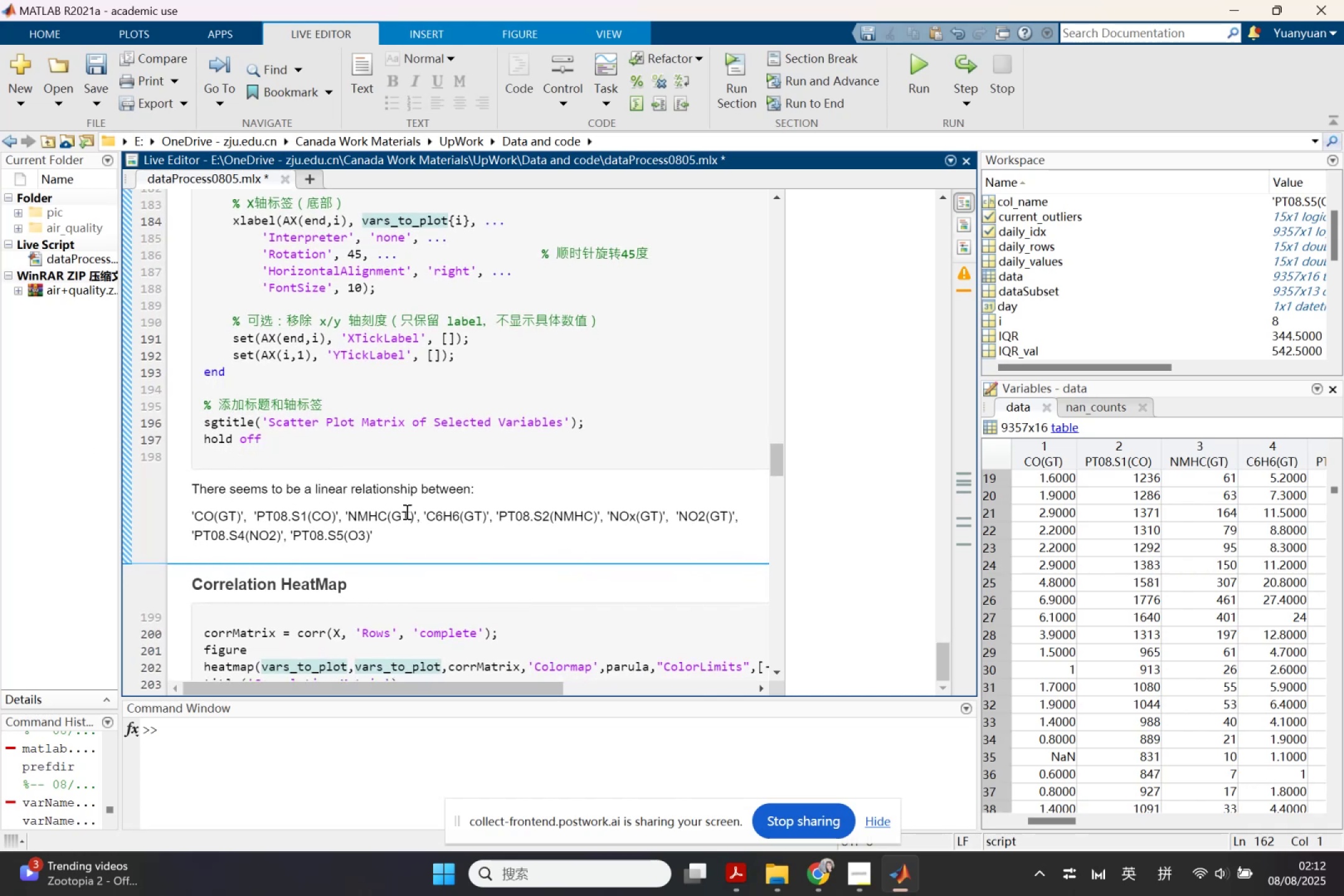 
key(Backspace)
 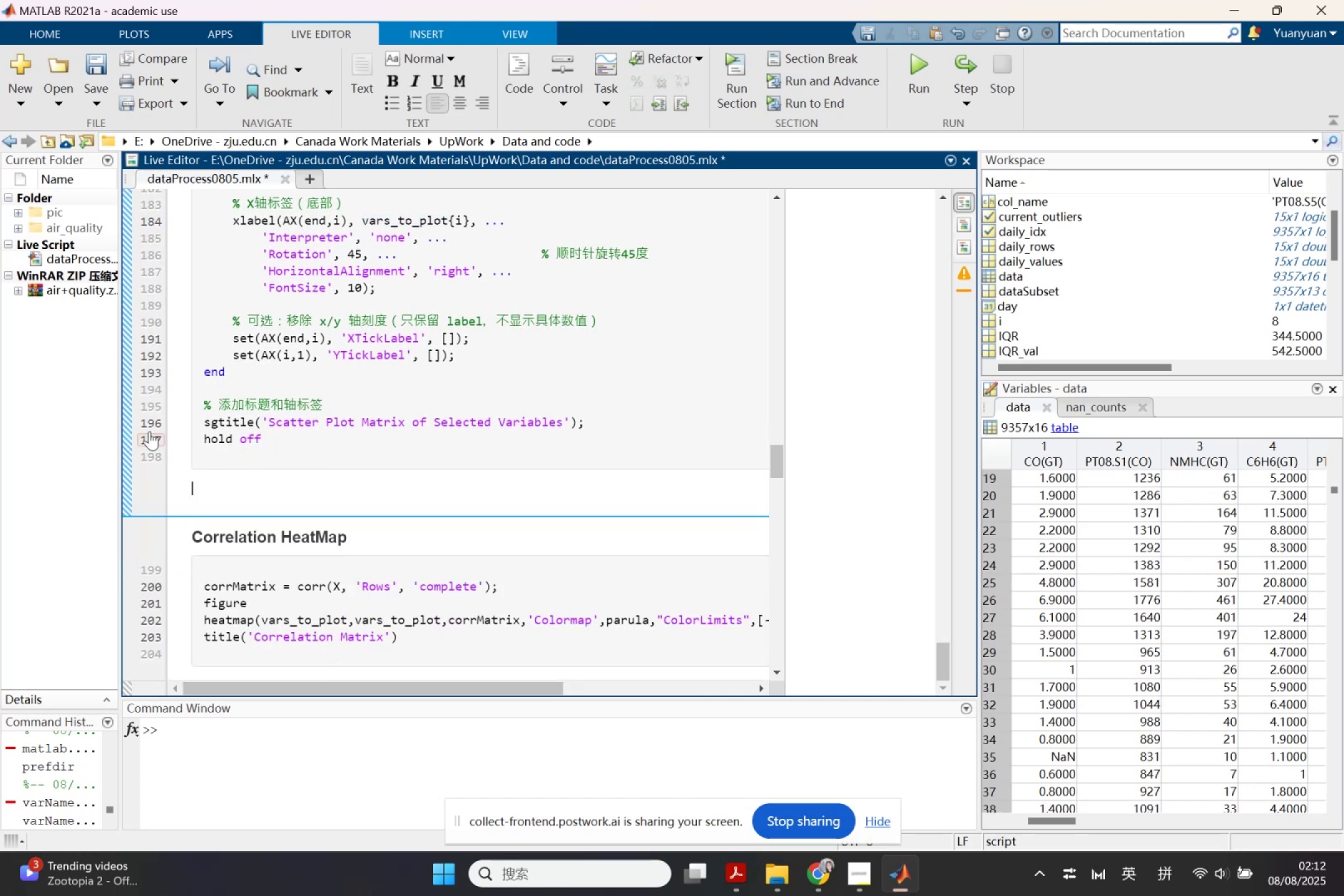 
left_click([125, 432])
 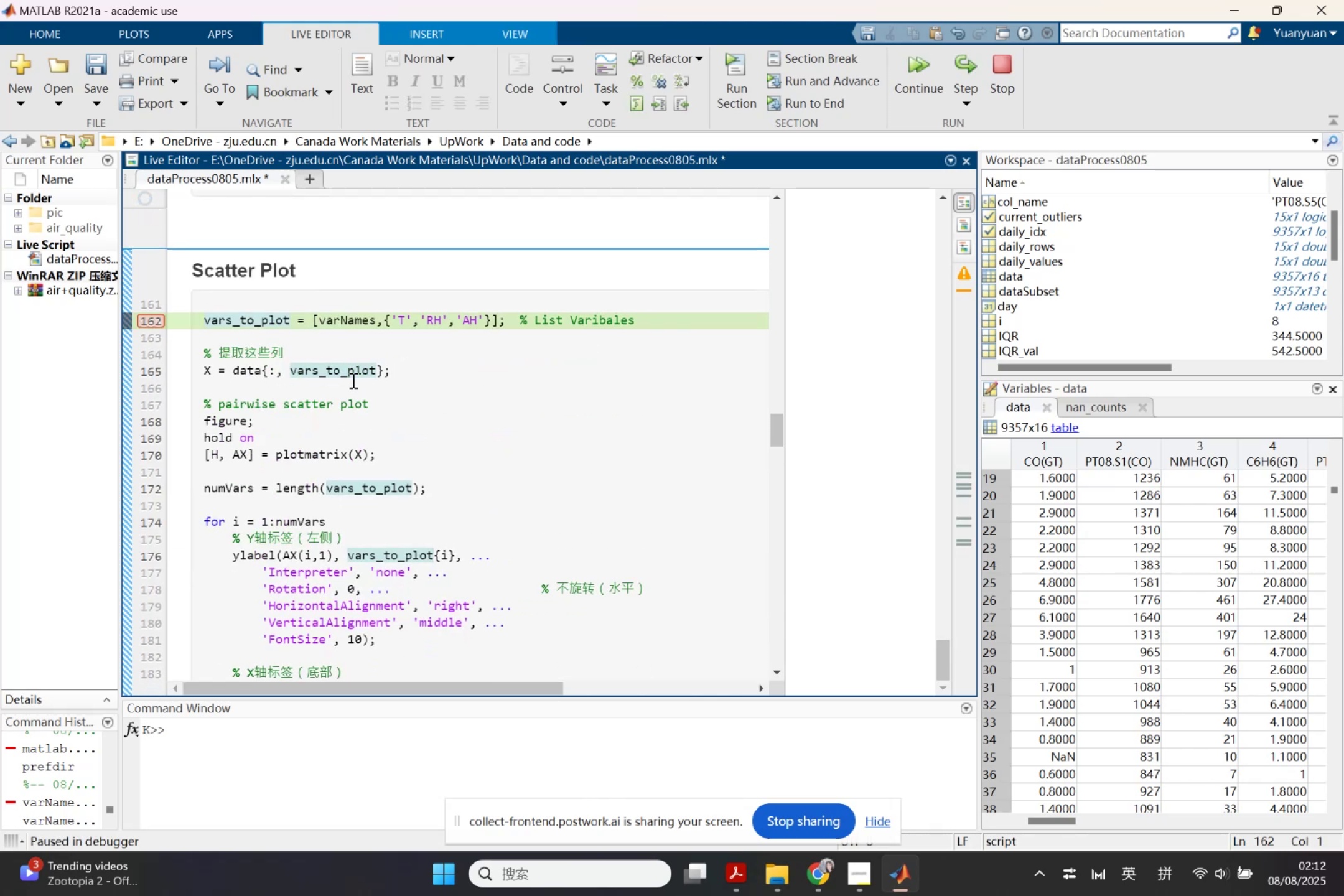 
left_click([150, 322])
 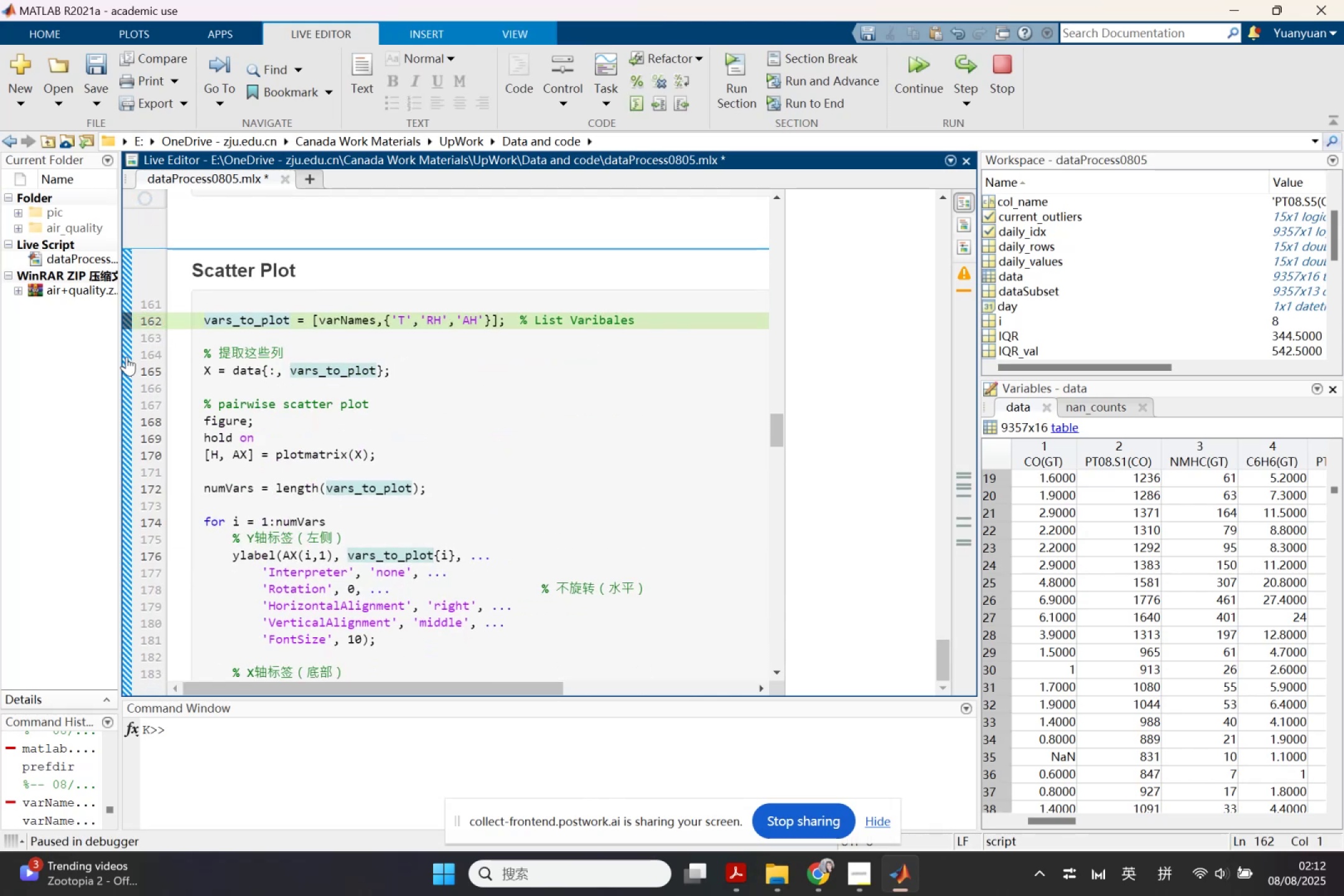 
left_click([126, 357])
 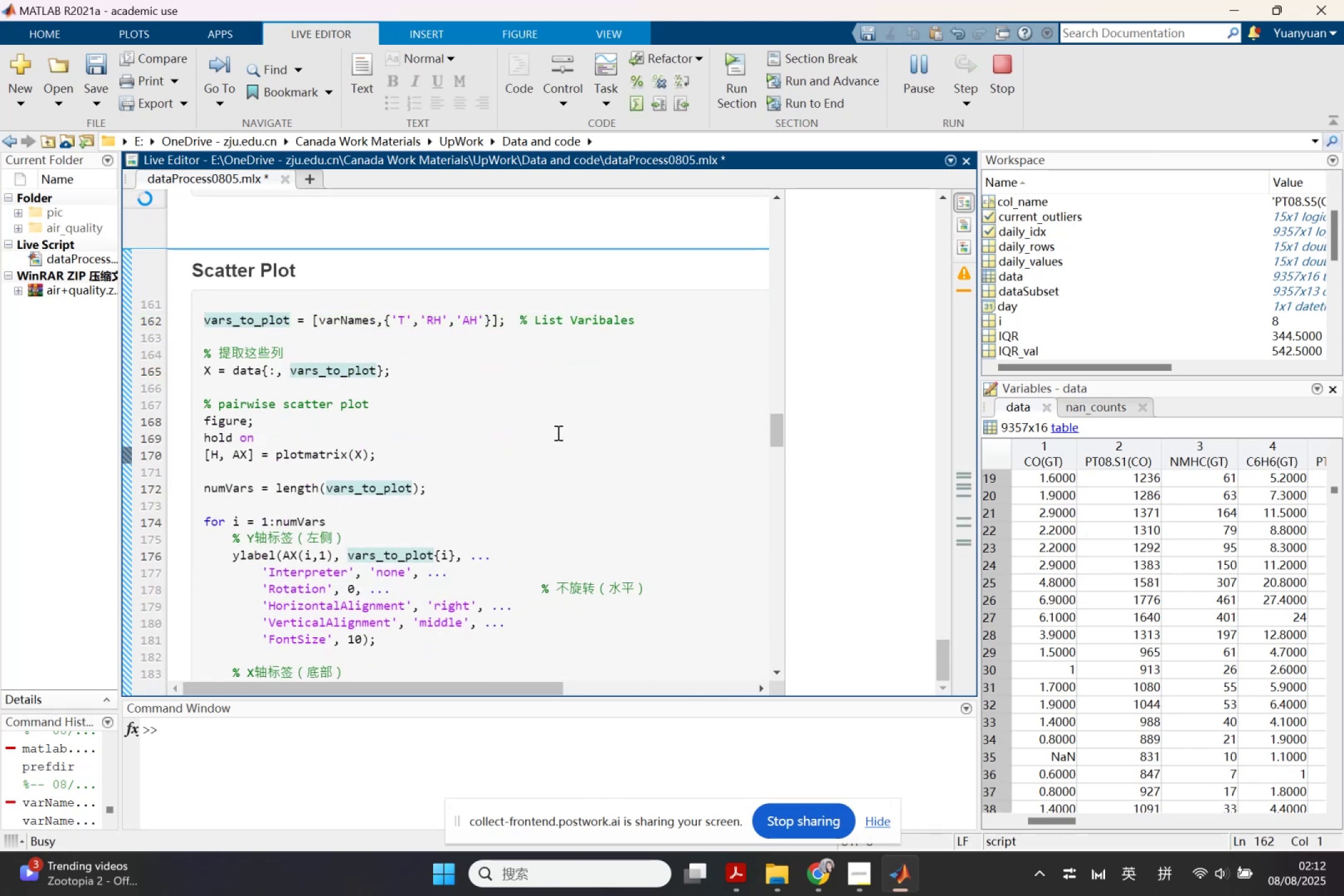 
wait(7.51)
 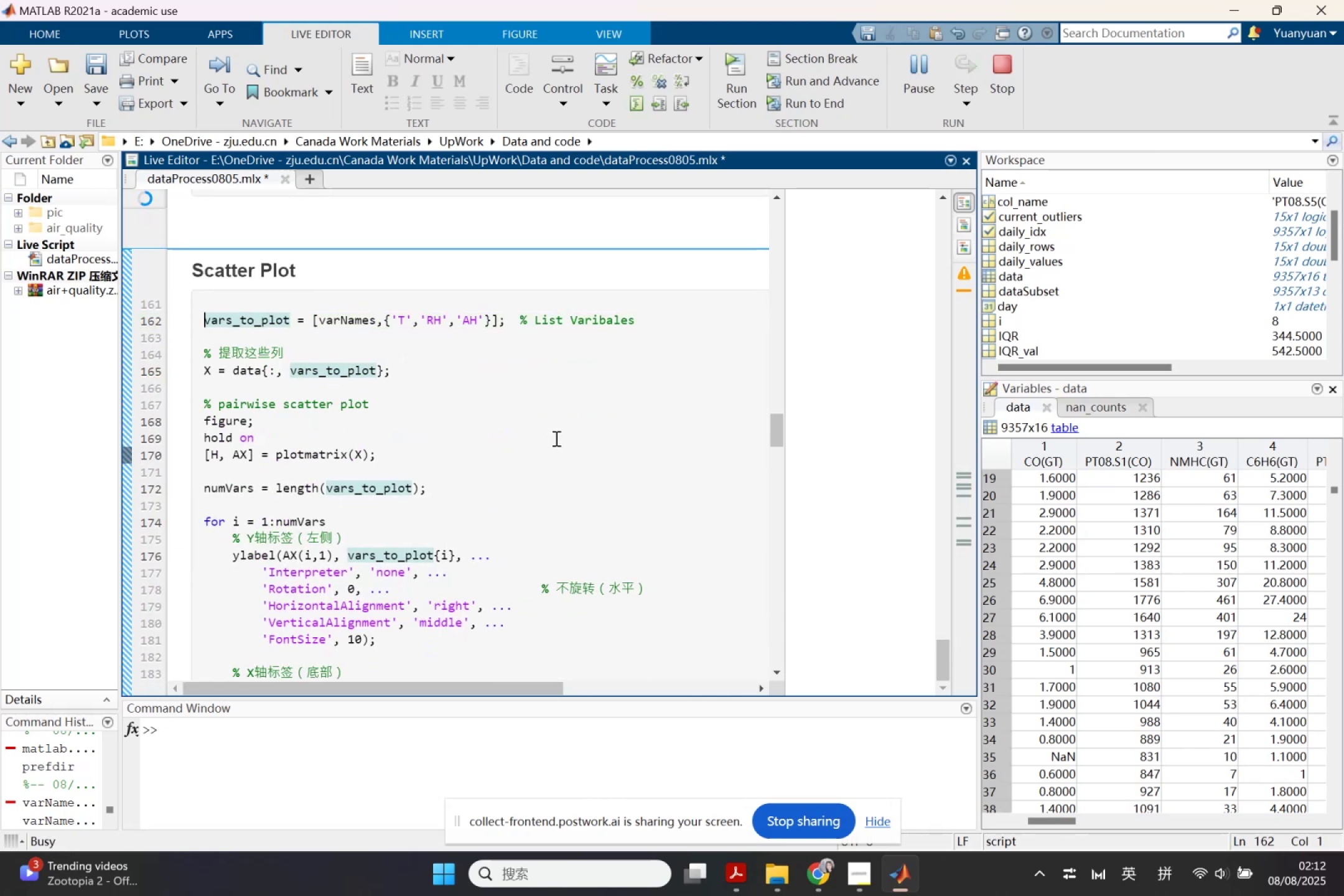 
scroll: coordinate [913, 405], scroll_direction: up, amount: 9.0
 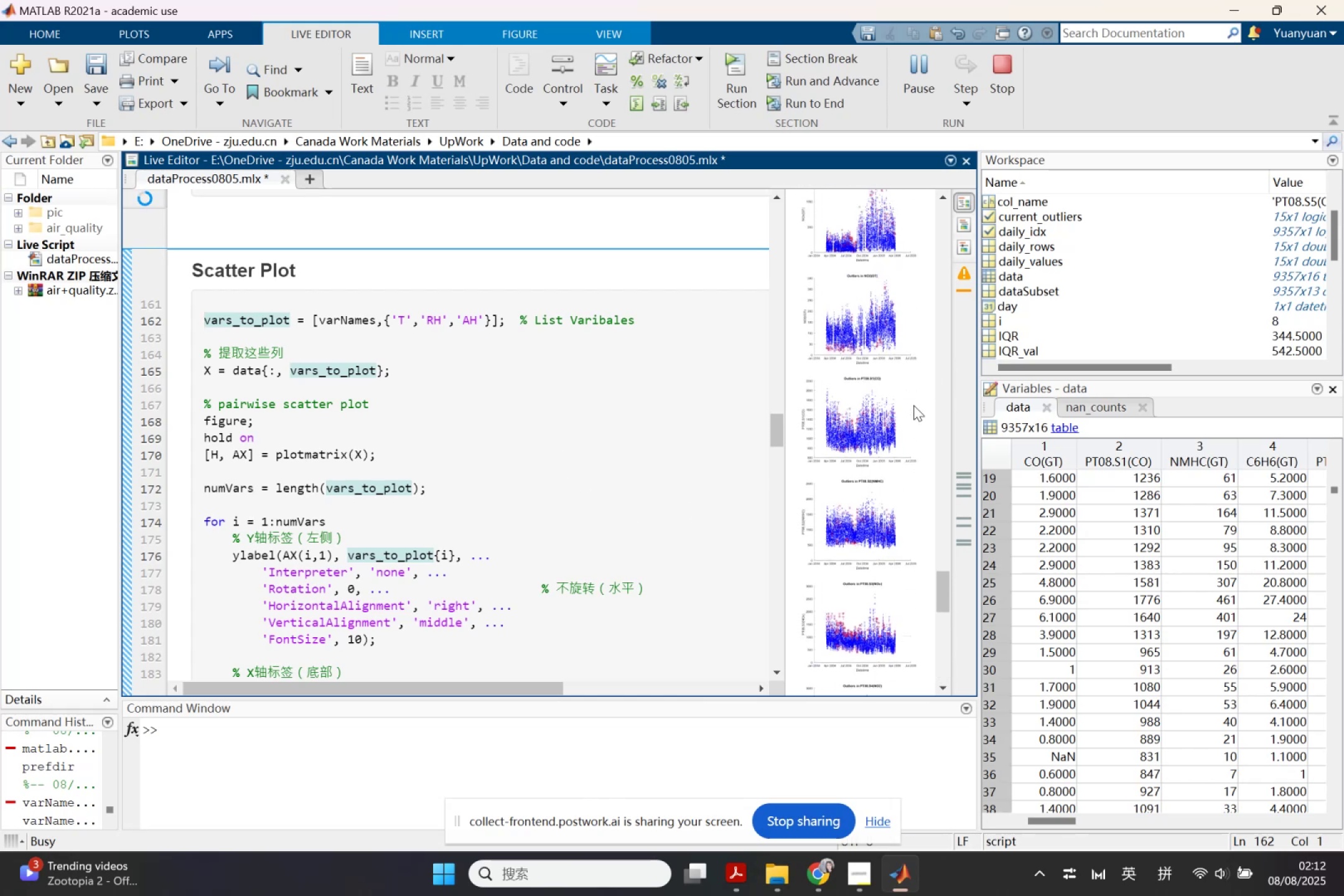 
scroll: coordinate [821, 454], scroll_direction: down, amount: 11.0
 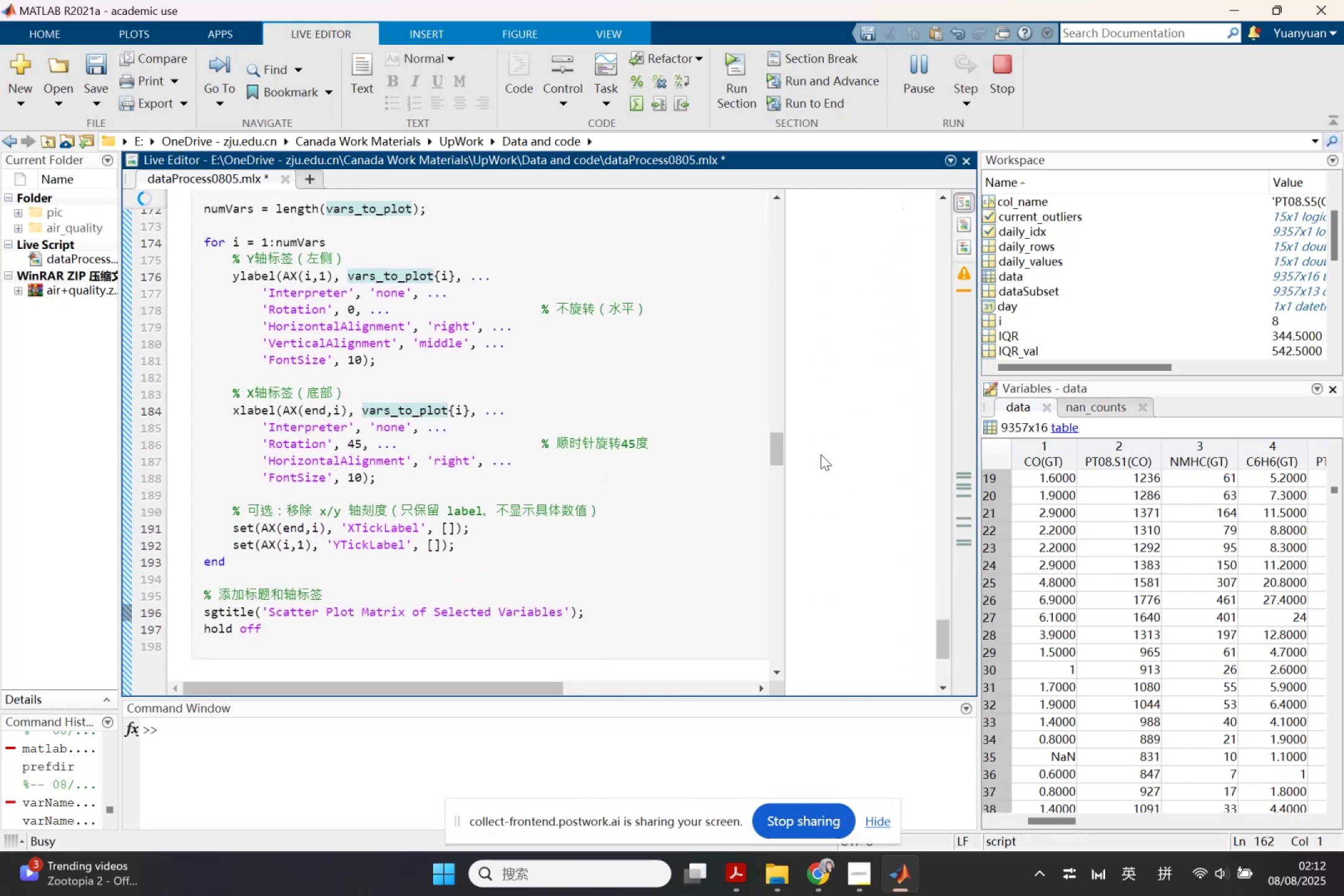 
scroll: coordinate [573, 441], scroll_direction: up, amount: 1.0
 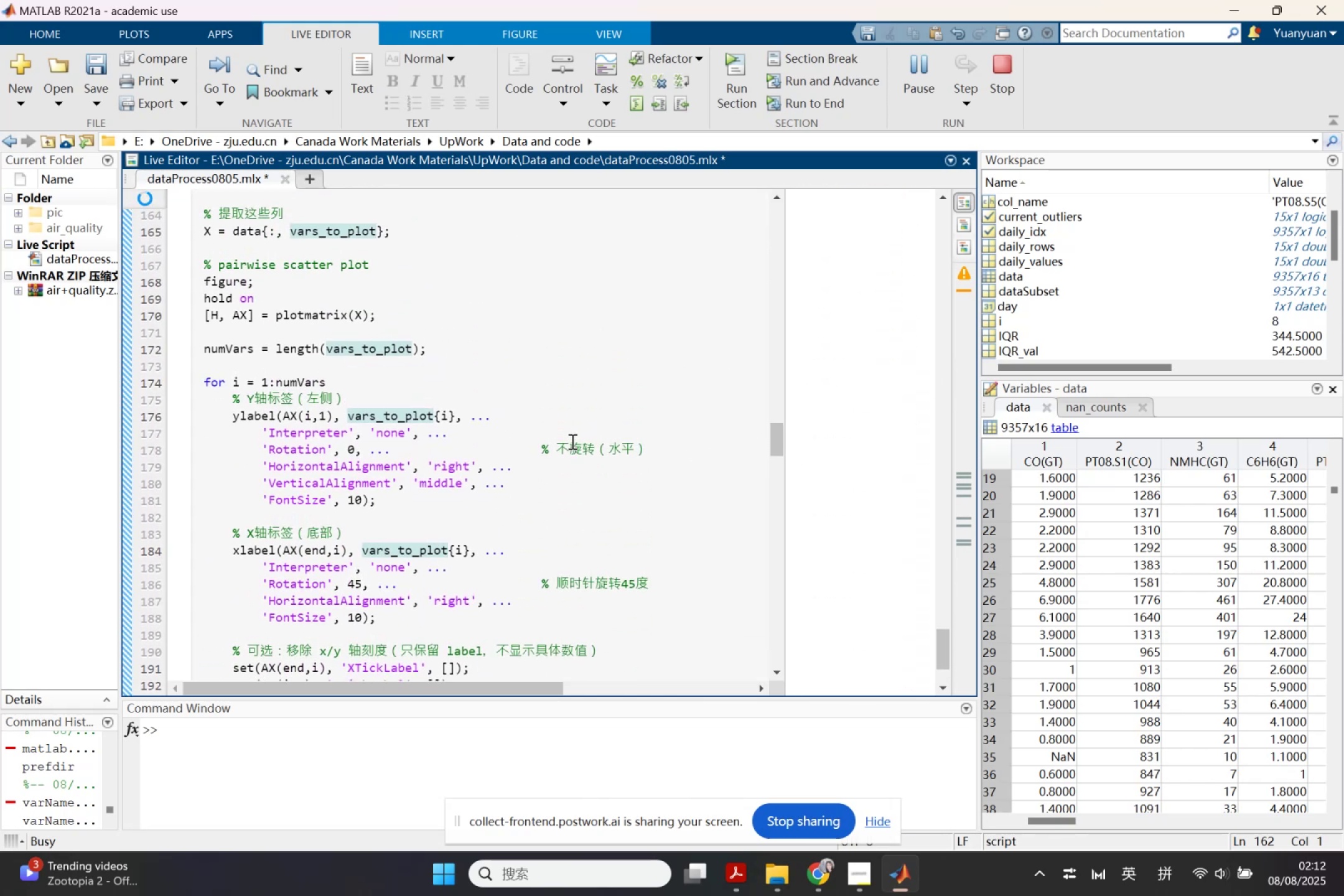 
scroll: coordinate [571, 441], scroll_direction: down, amount: 2.0
 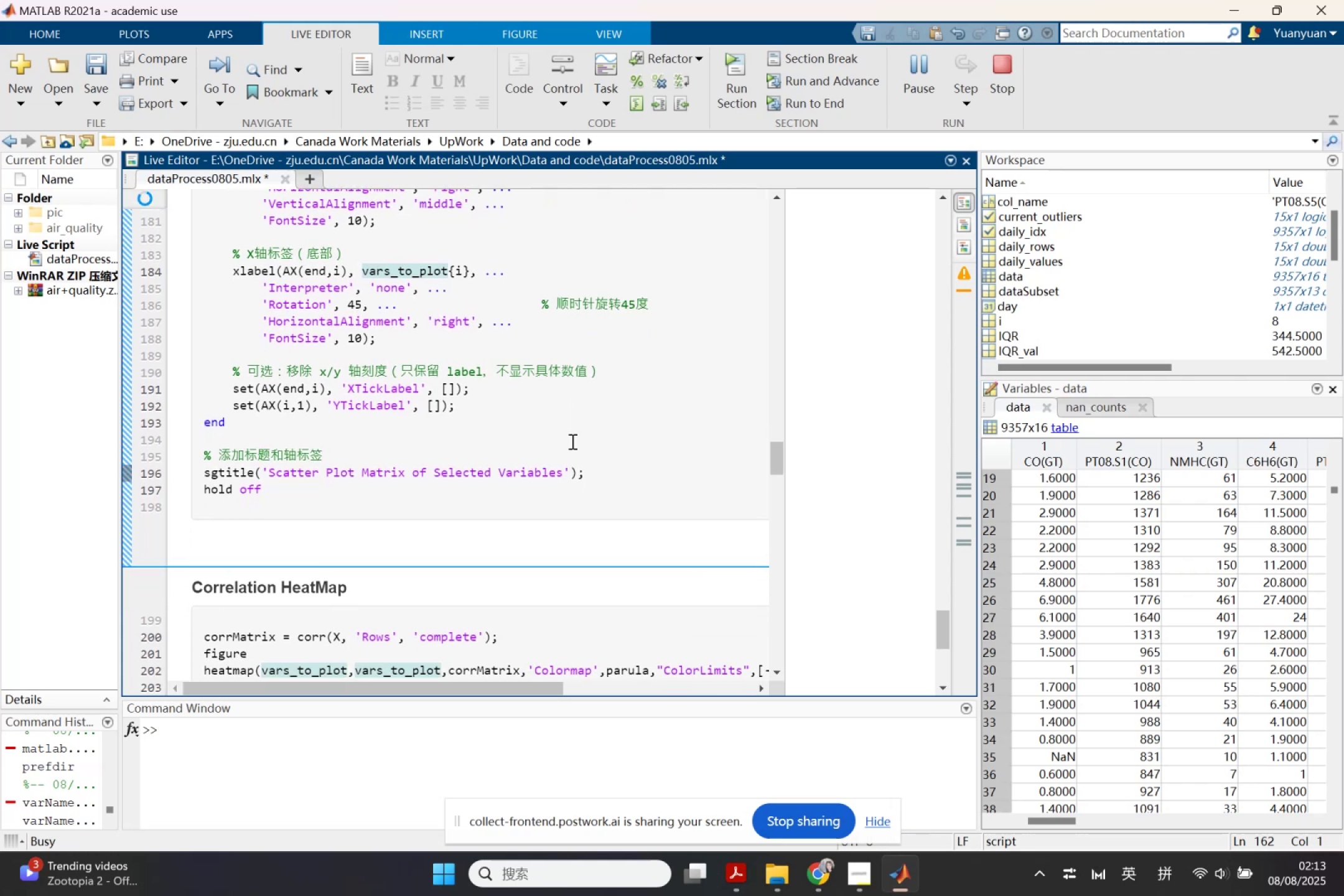 
wait(9.34)
 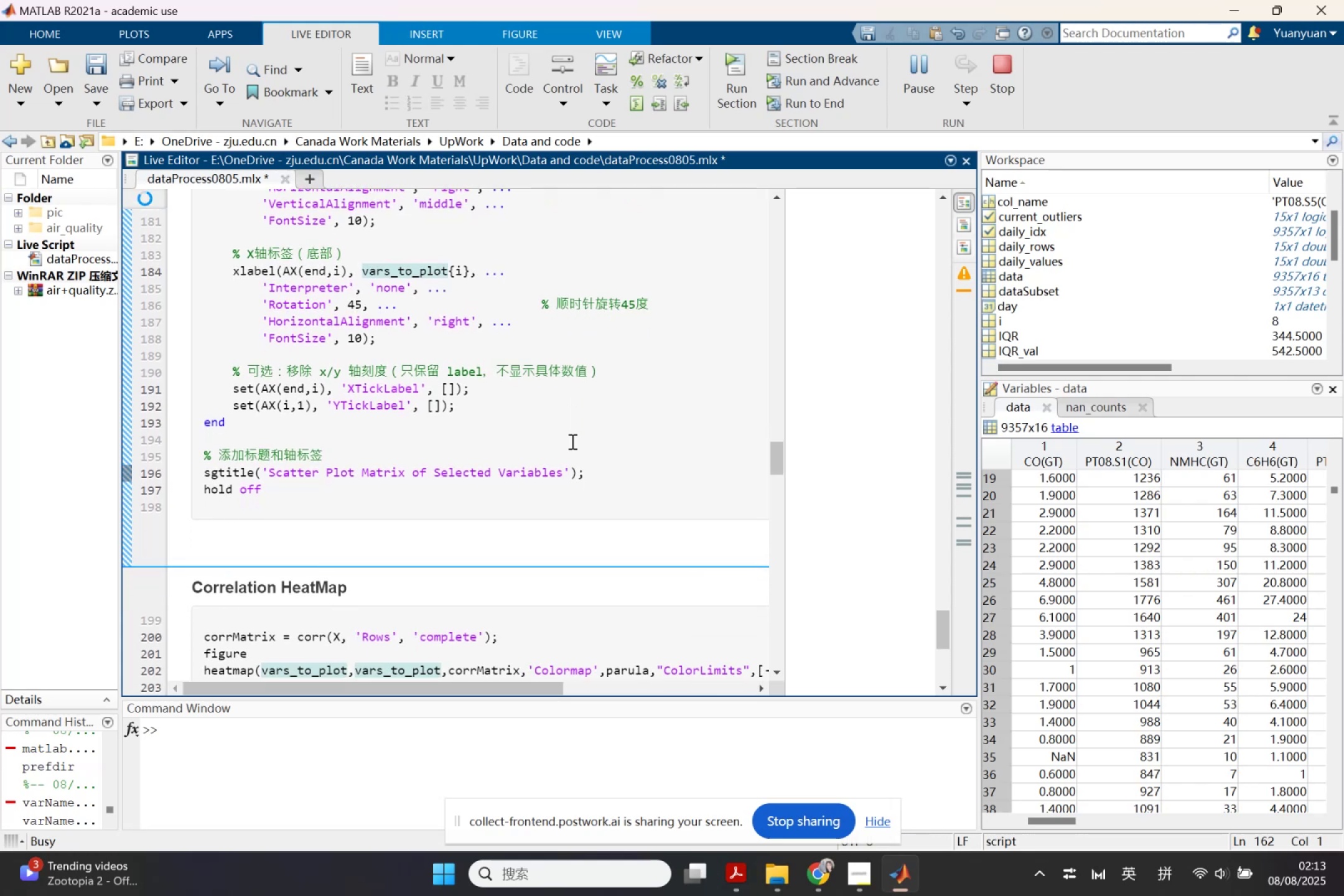 
left_click([861, 439])
 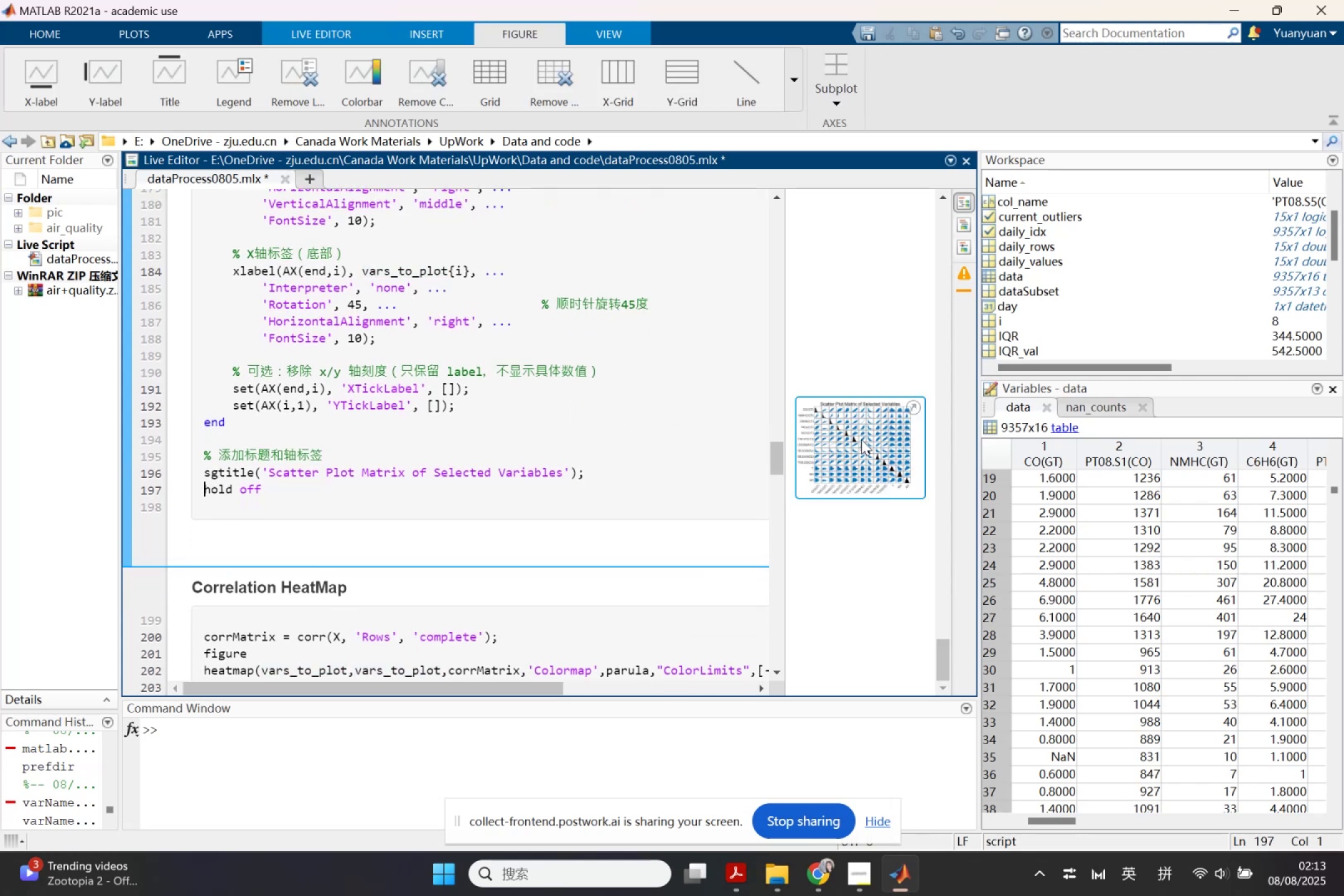 
double_click([861, 439])
 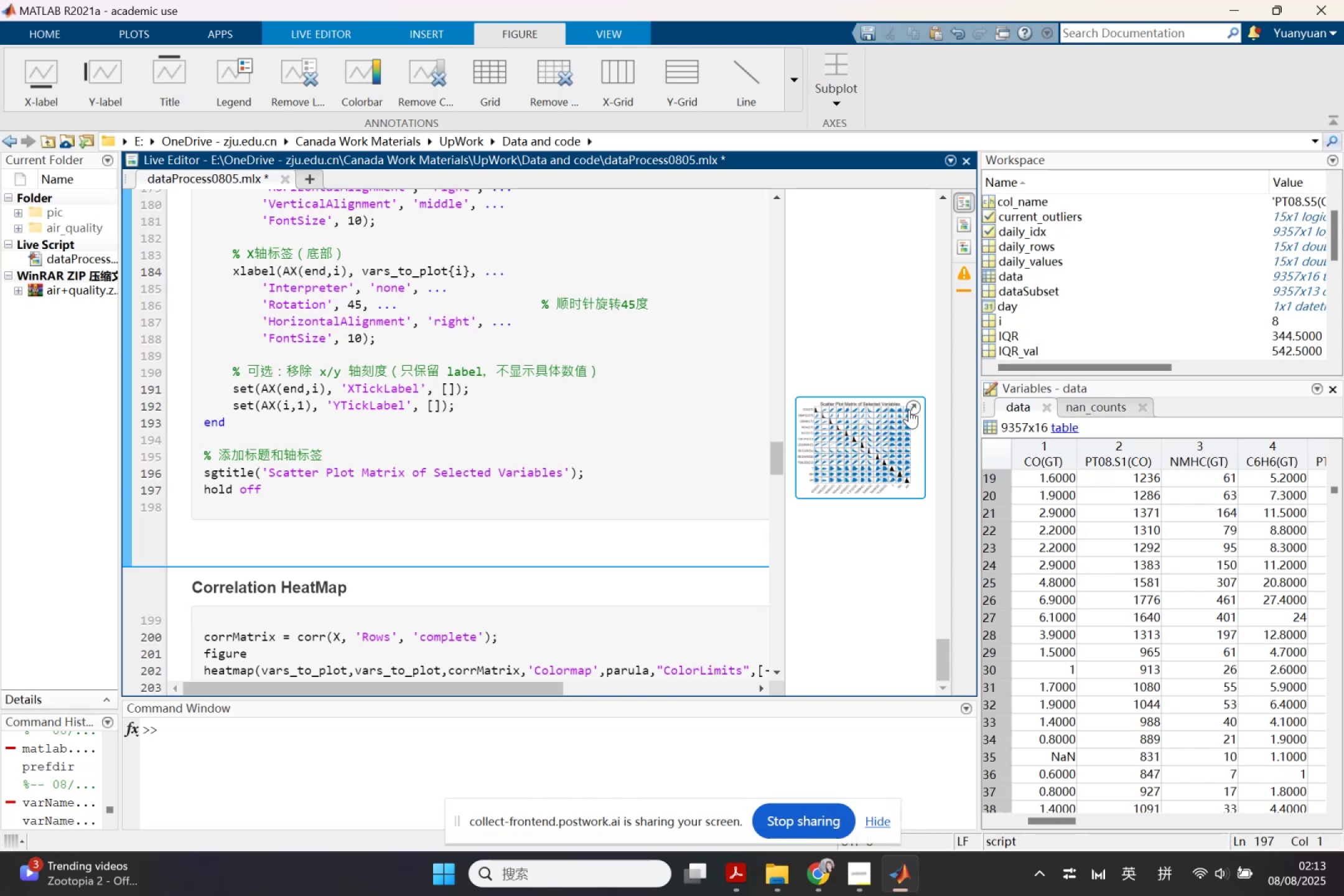 
left_click([910, 409])
 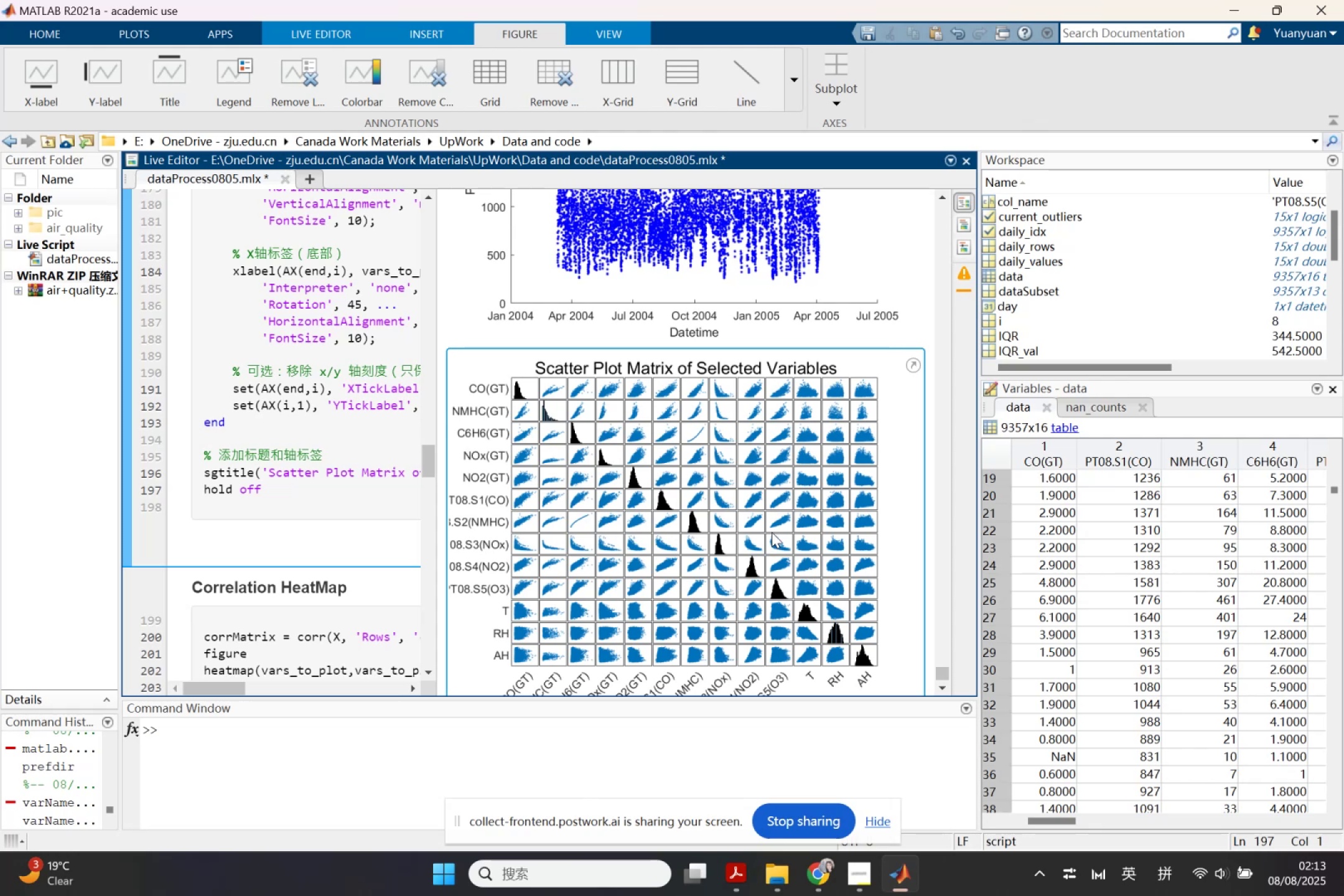 
wait(15.82)
 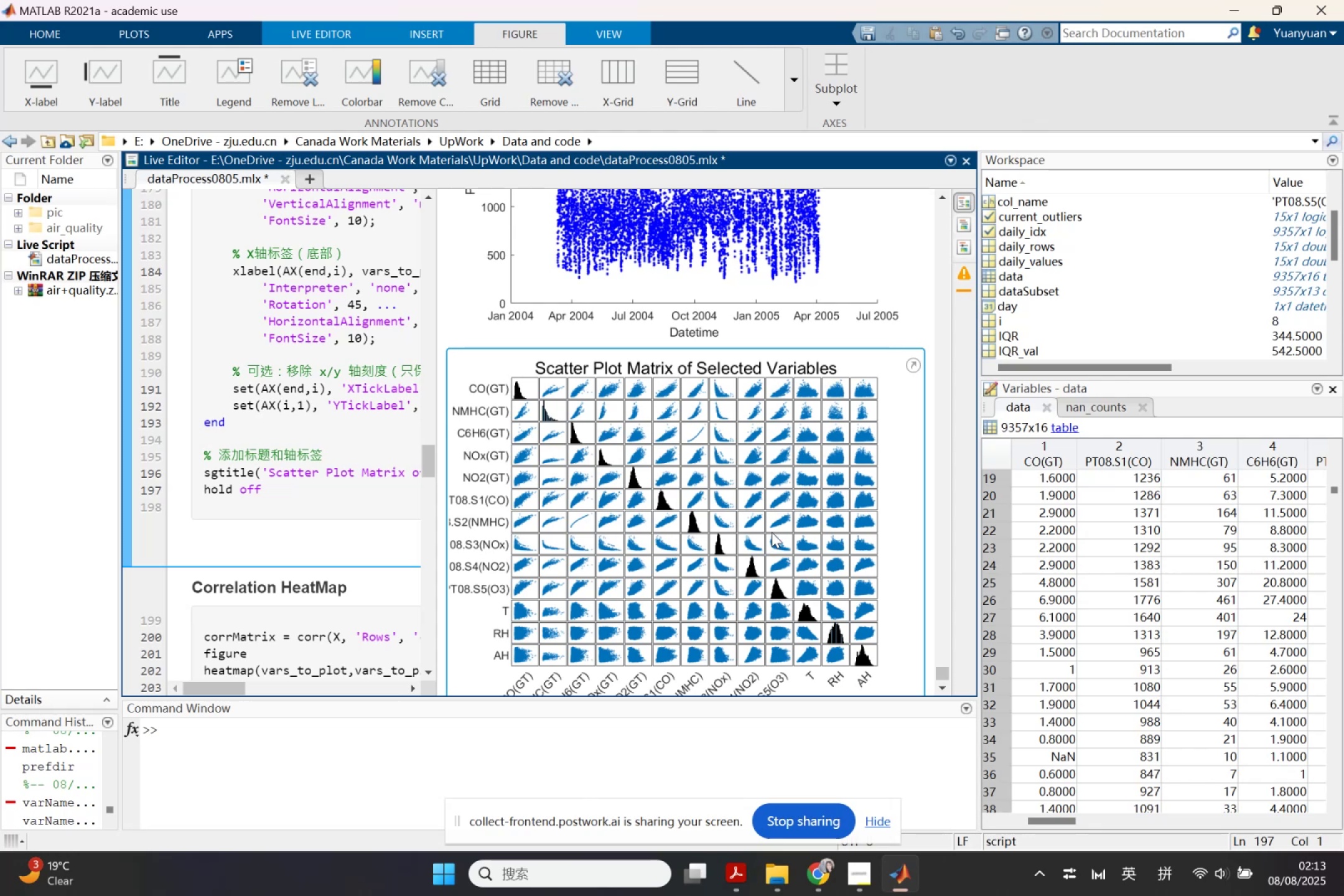 
scroll: coordinate [754, 374], scroll_direction: down, amount: 2.0
 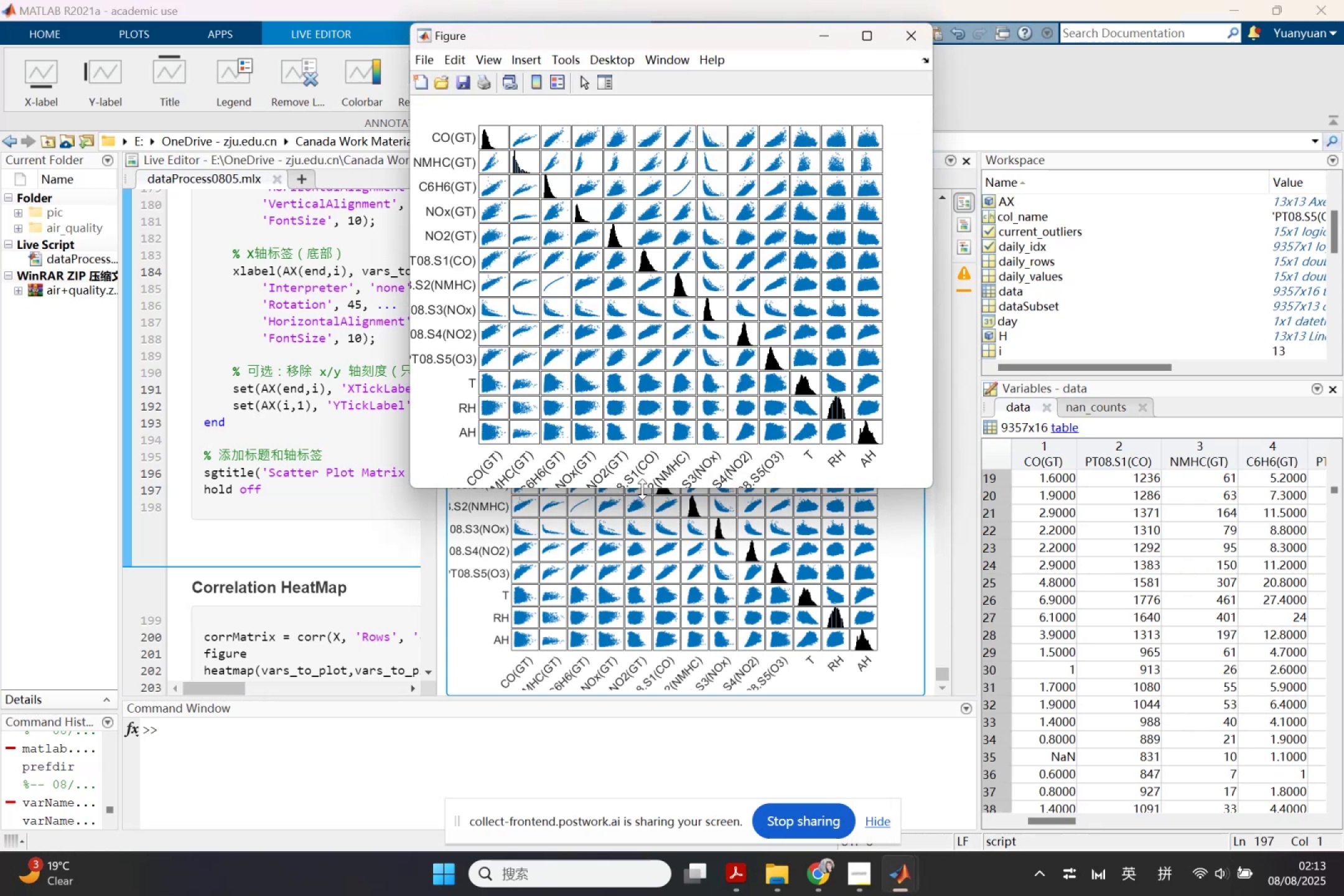 
wait(10.6)
 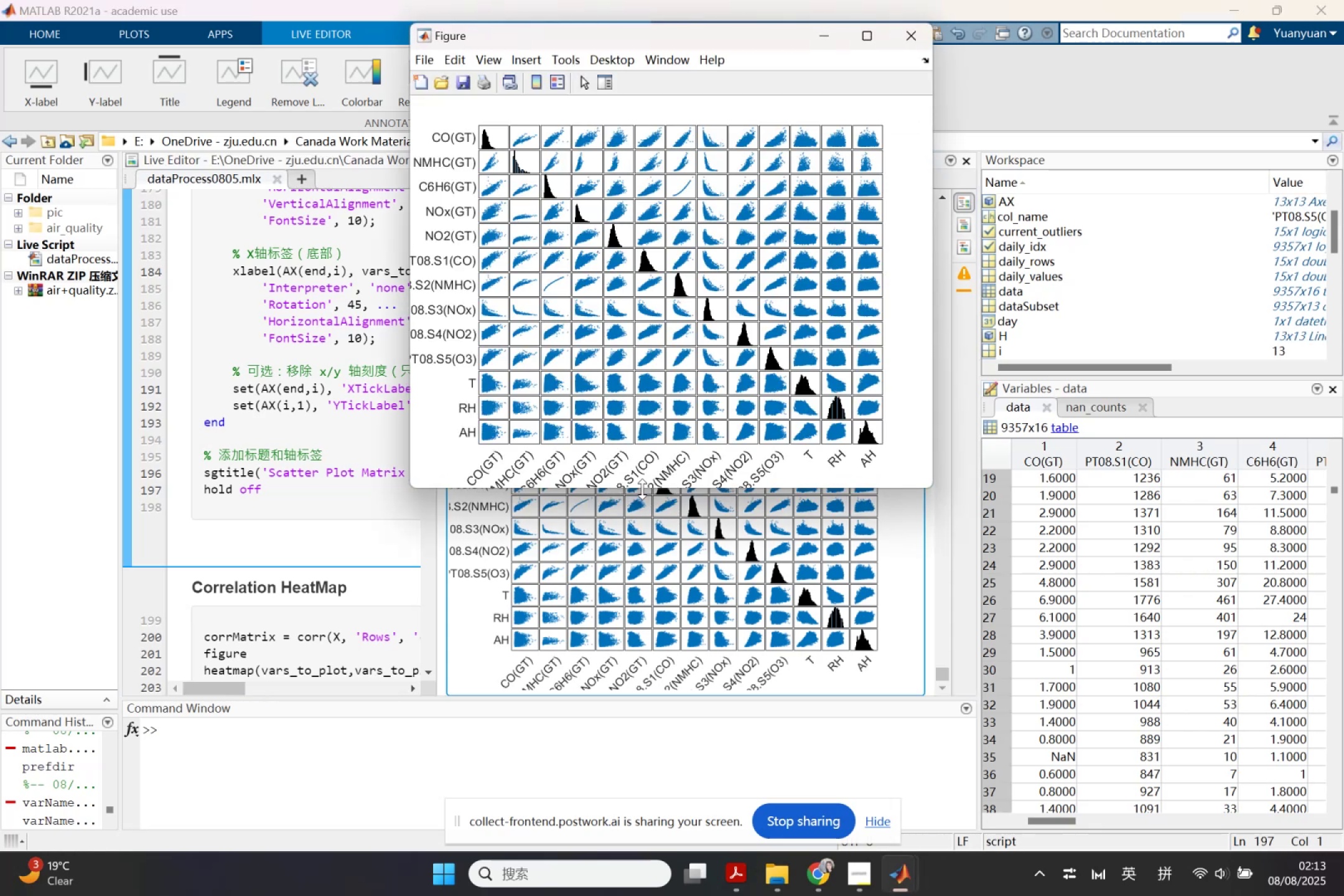 
left_click([908, 36])
 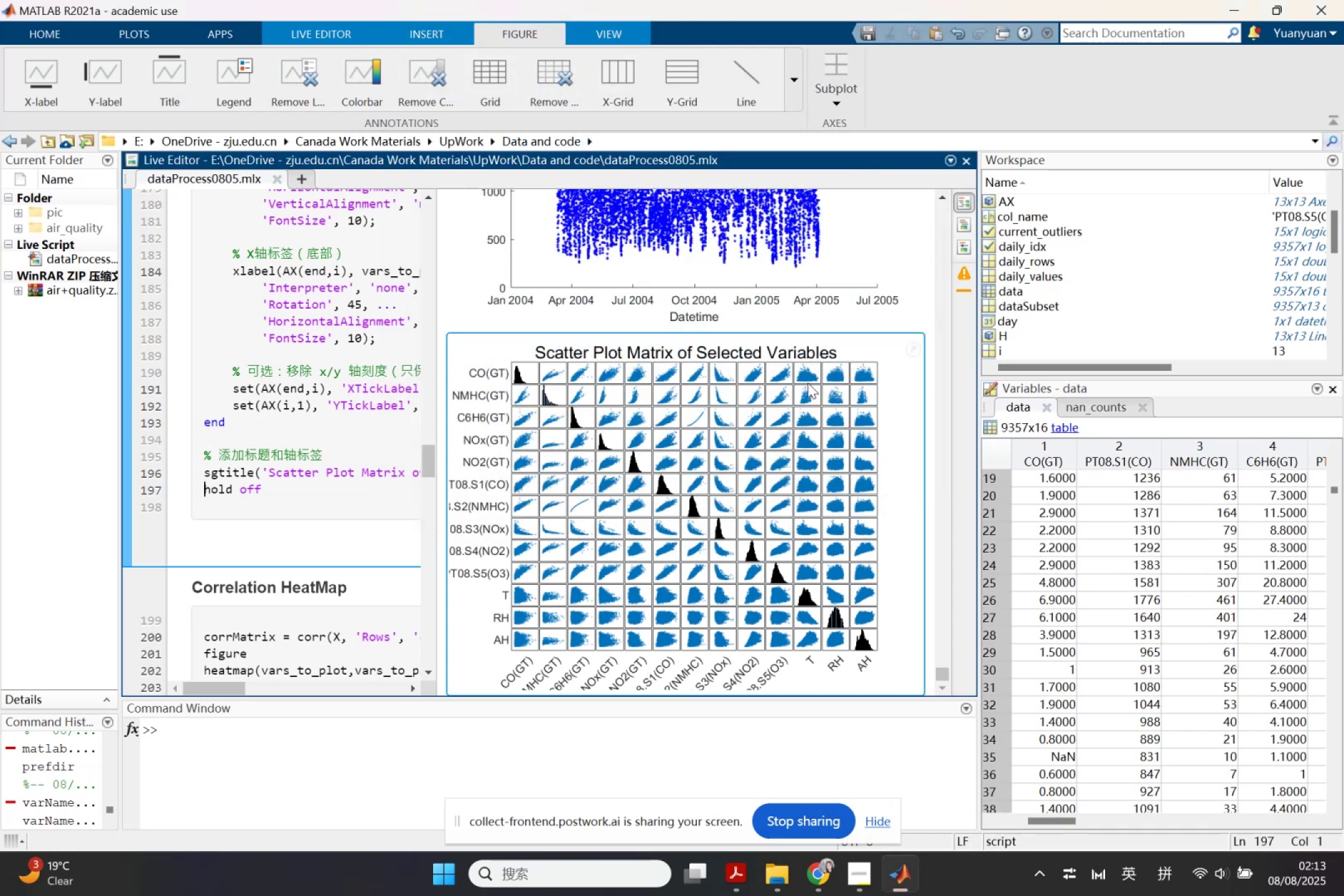 
left_click([806, 438])
 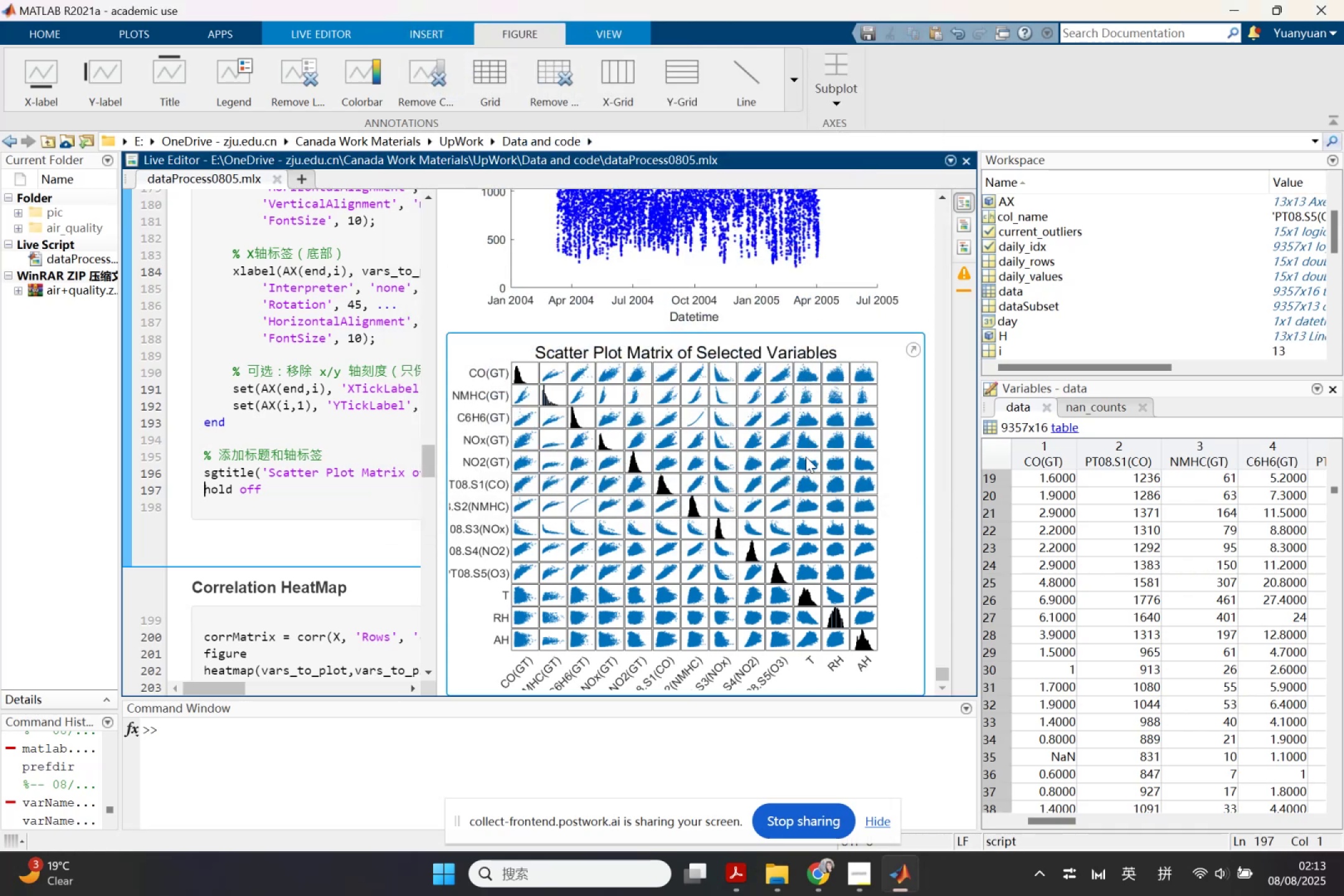 
scroll: coordinate [806, 493], scroll_direction: down, amount: 1.0
 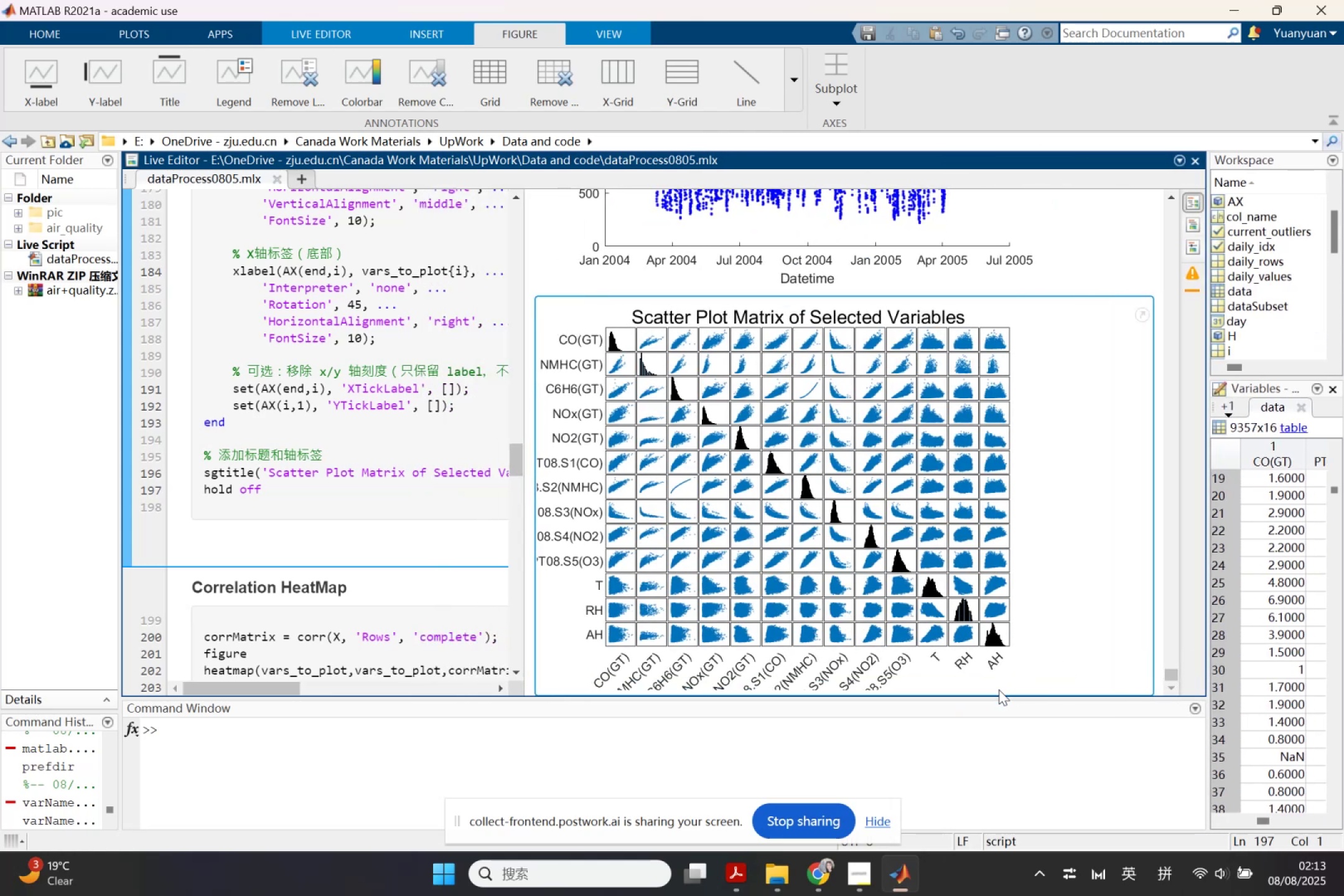 
wait(5.61)
 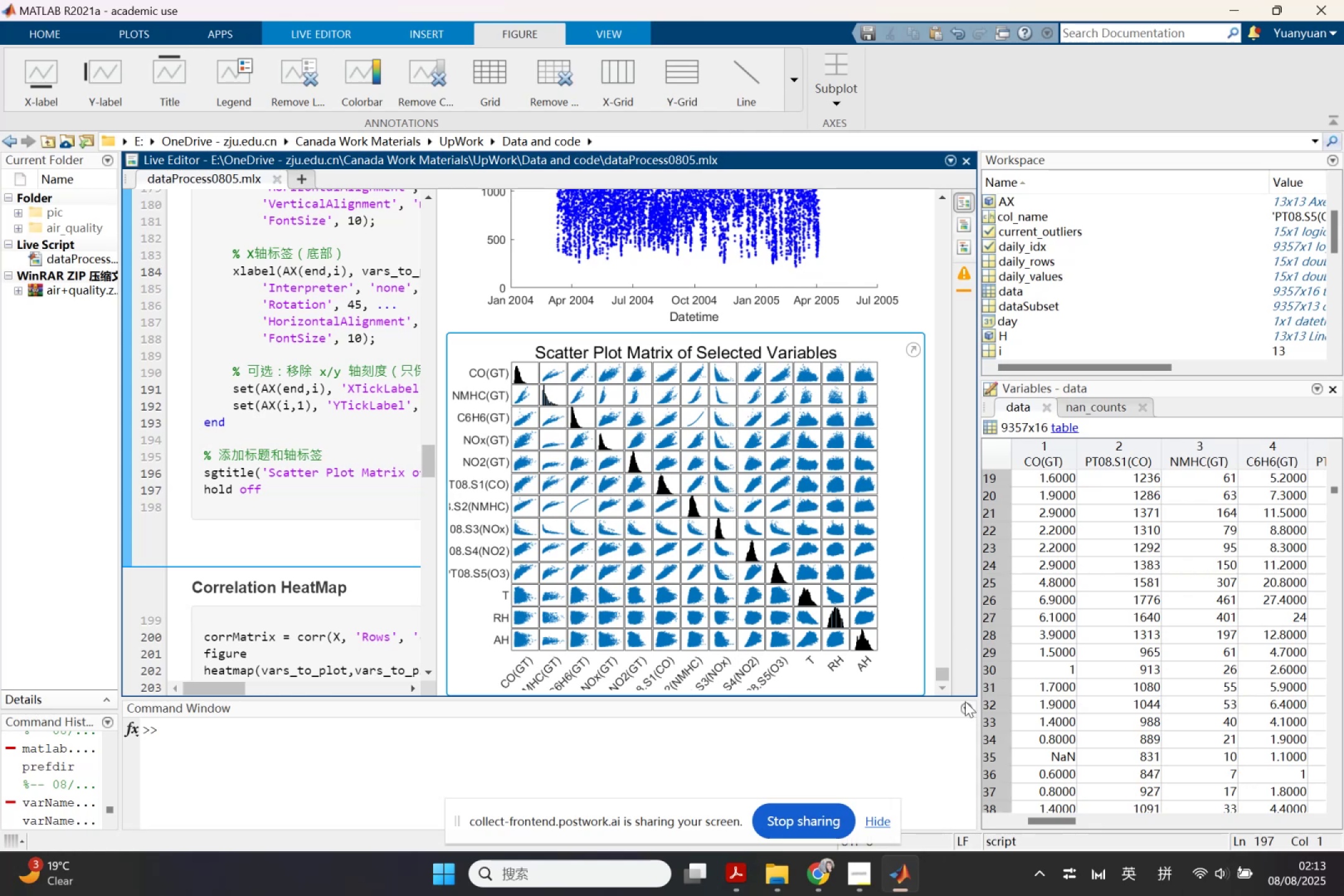 
left_click([1142, 317])
 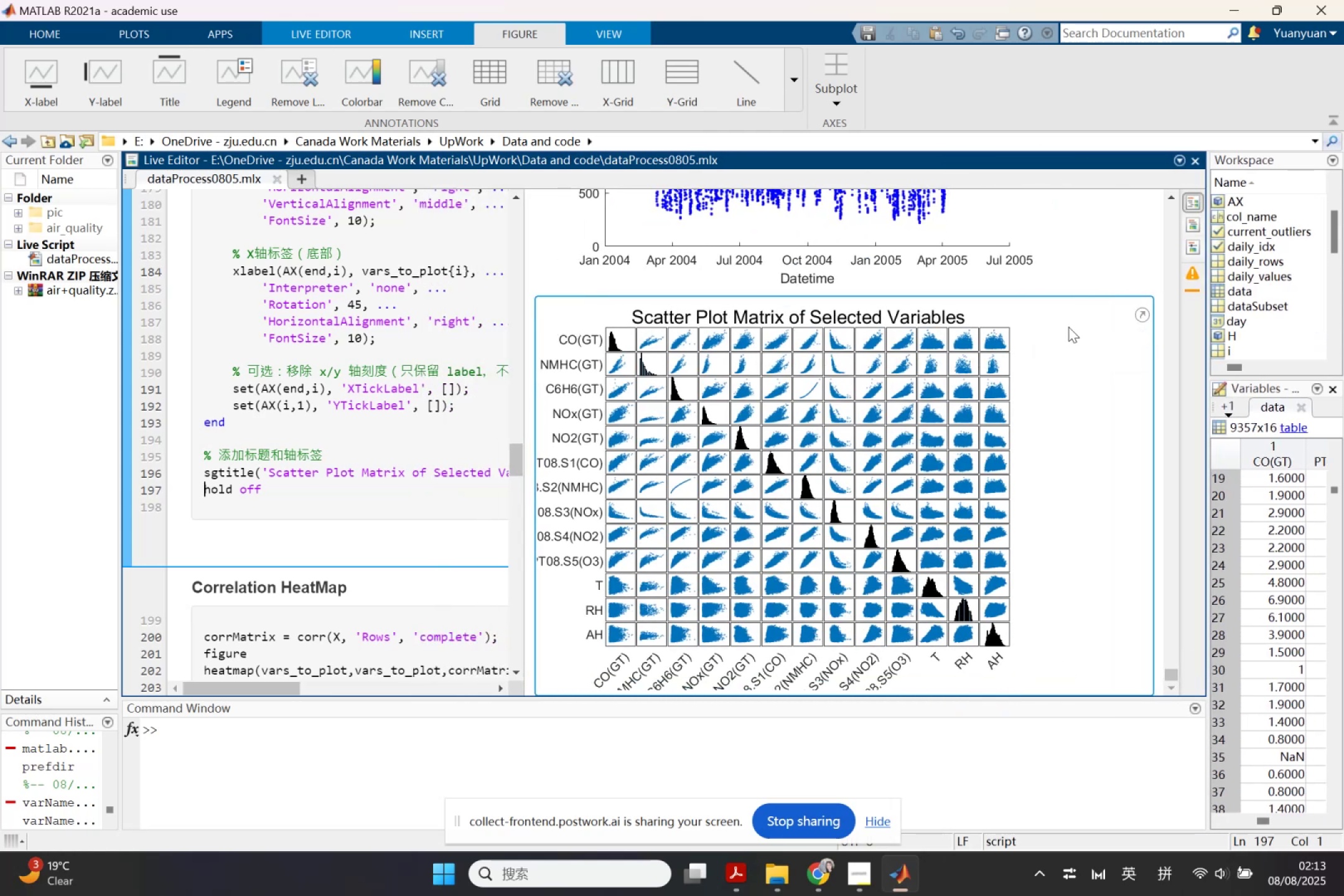 
left_click([1066, 326])
 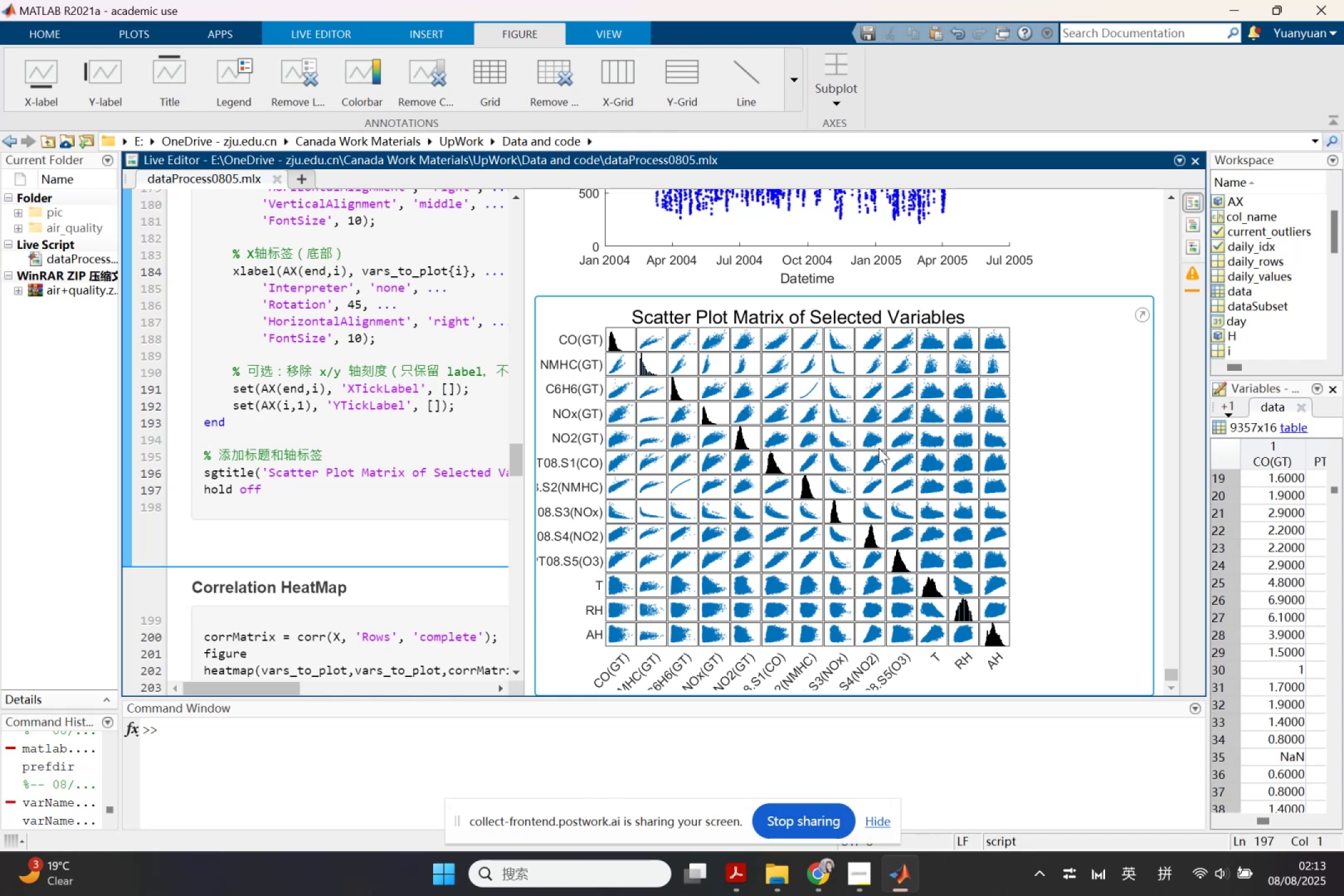 
scroll: coordinate [989, 437], scroll_direction: up, amount: 2.0
 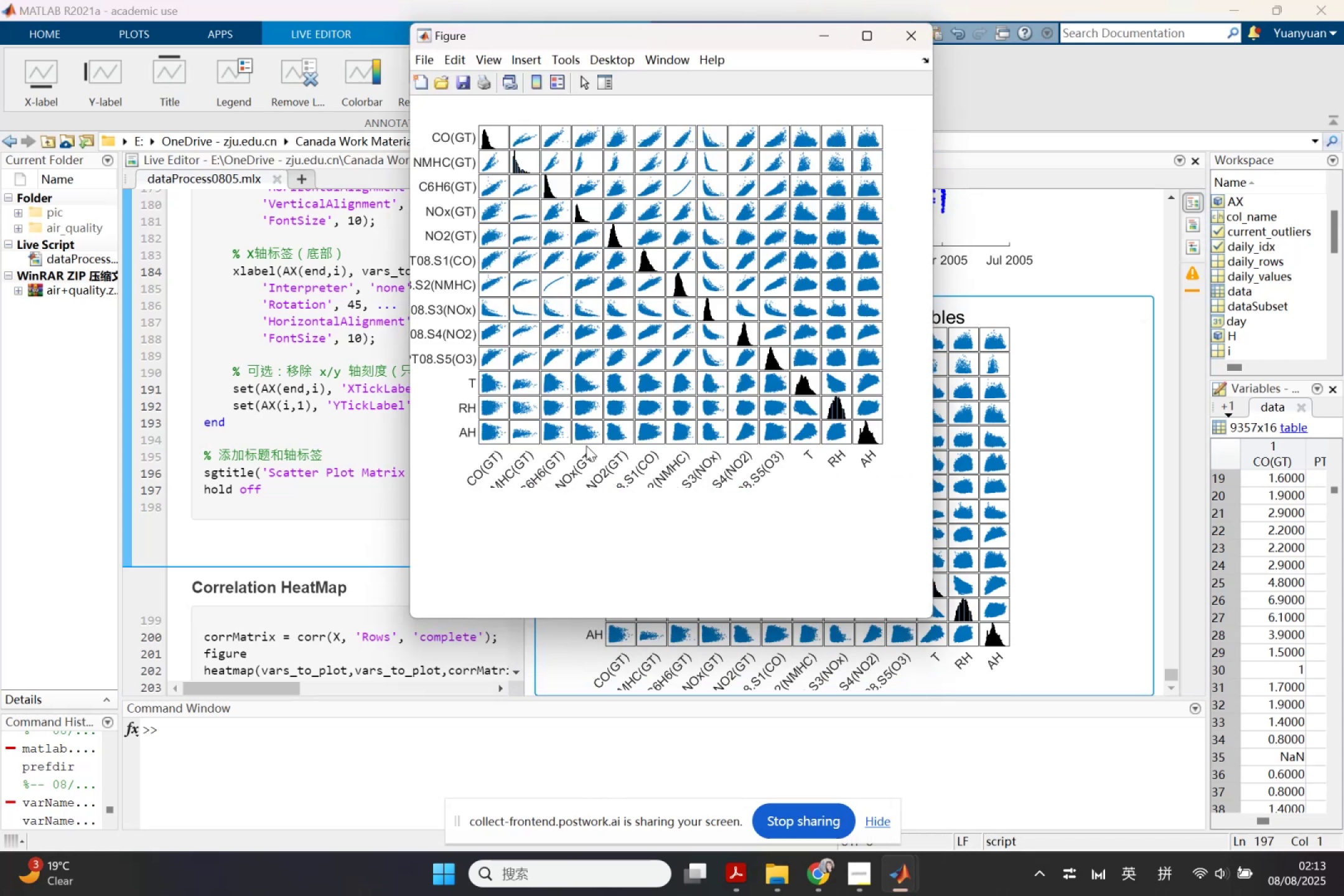 
wait(7.57)
 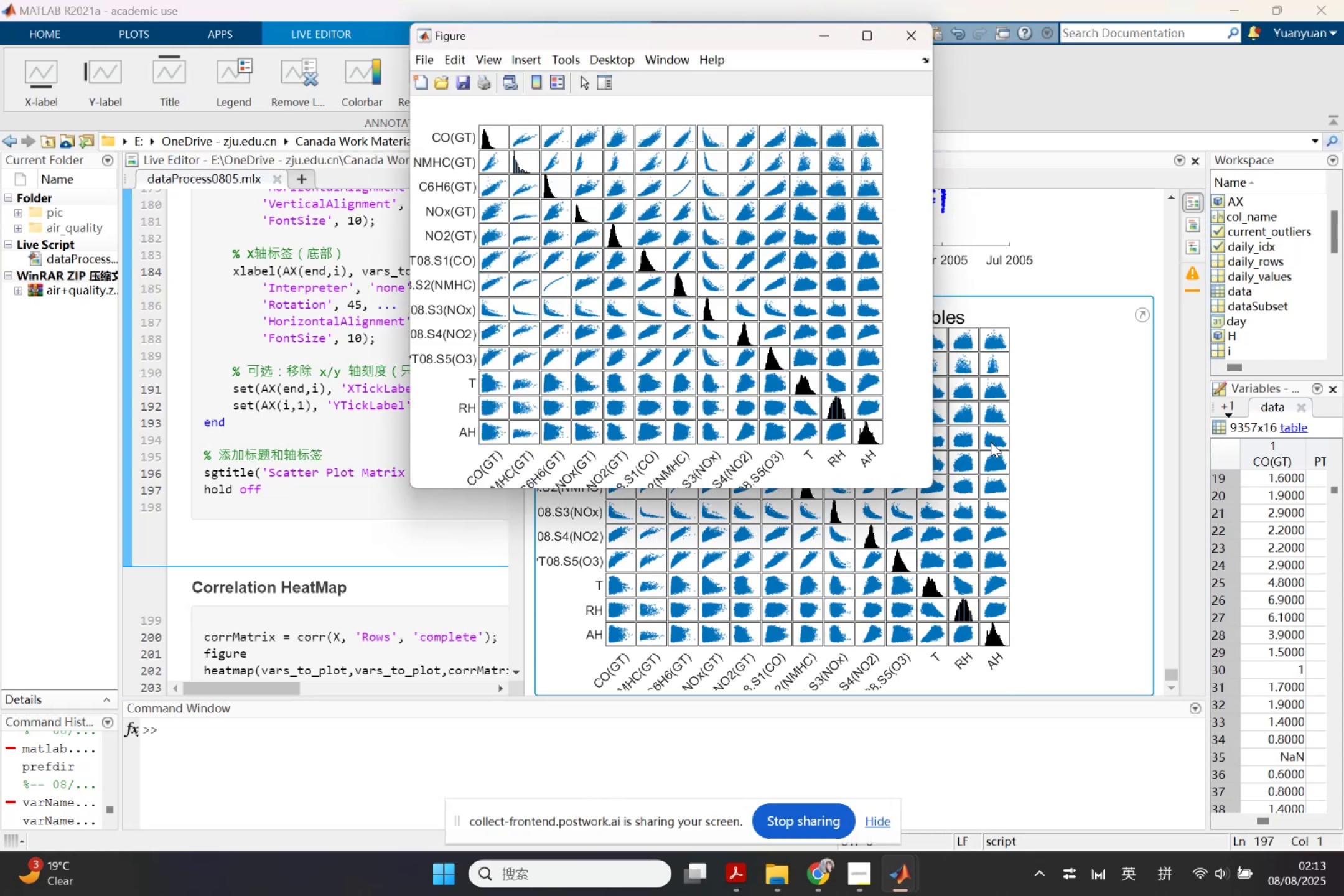 
mouse_move([316, 306])
 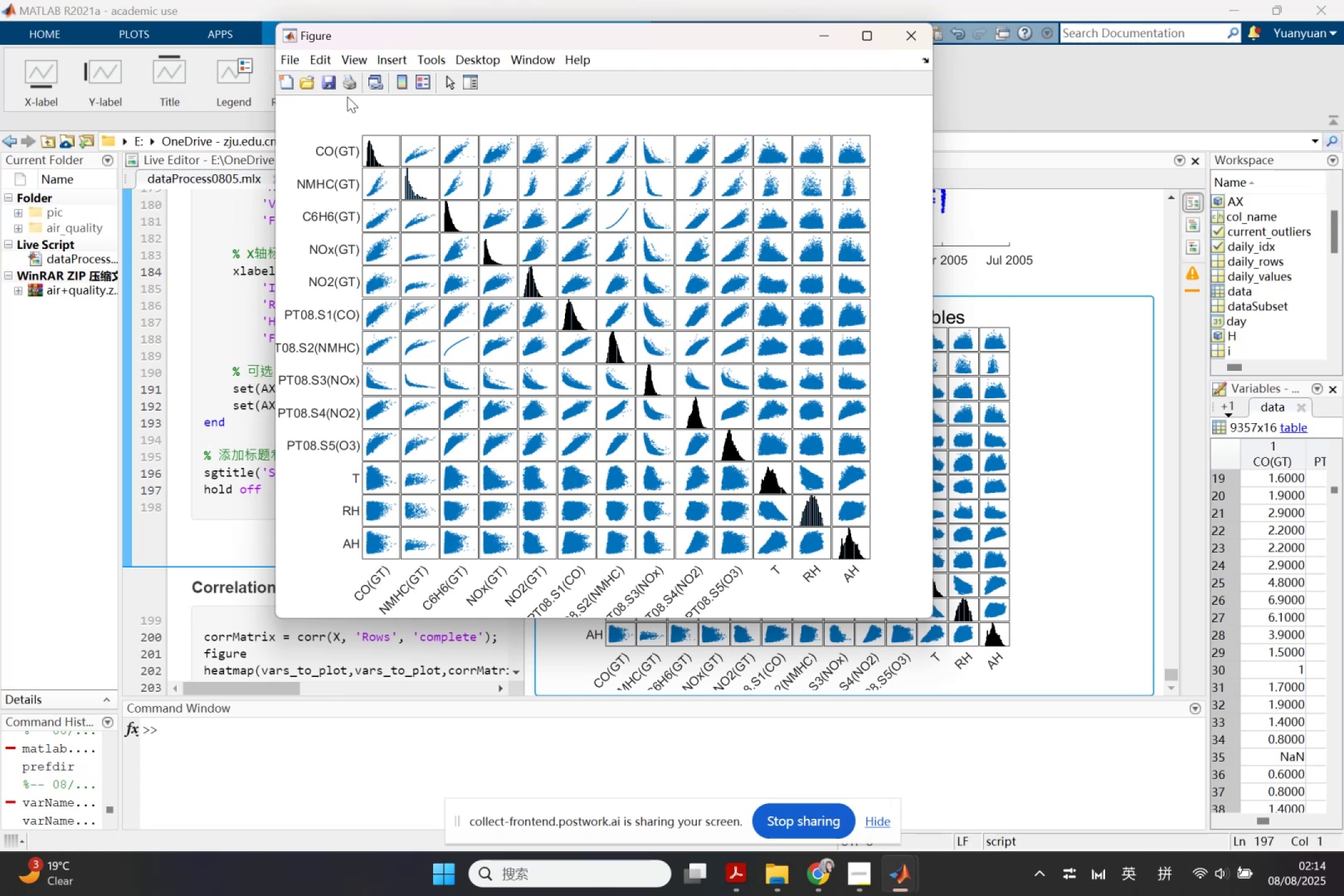 
wait(21.47)
 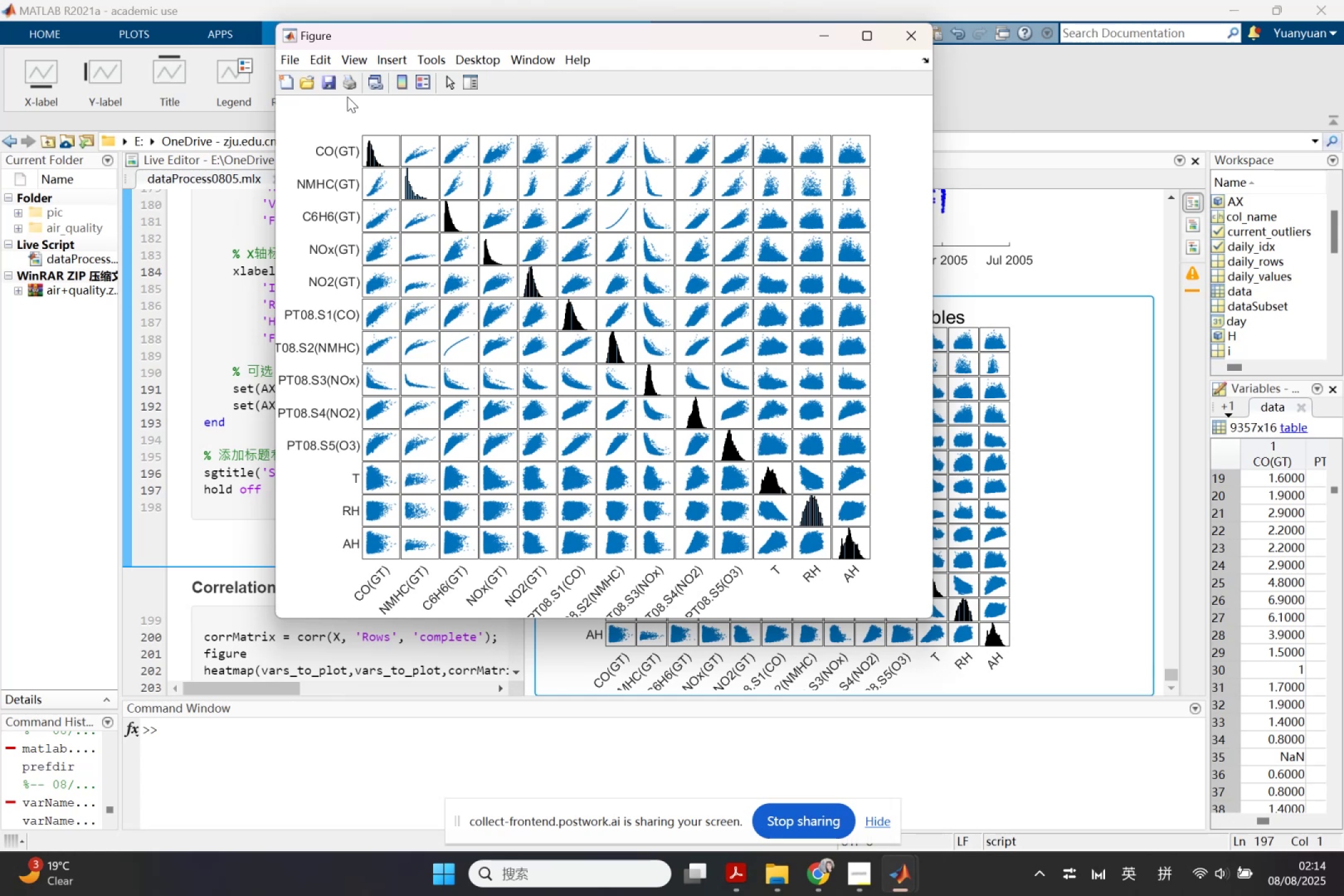 
left_click([903, 39])
 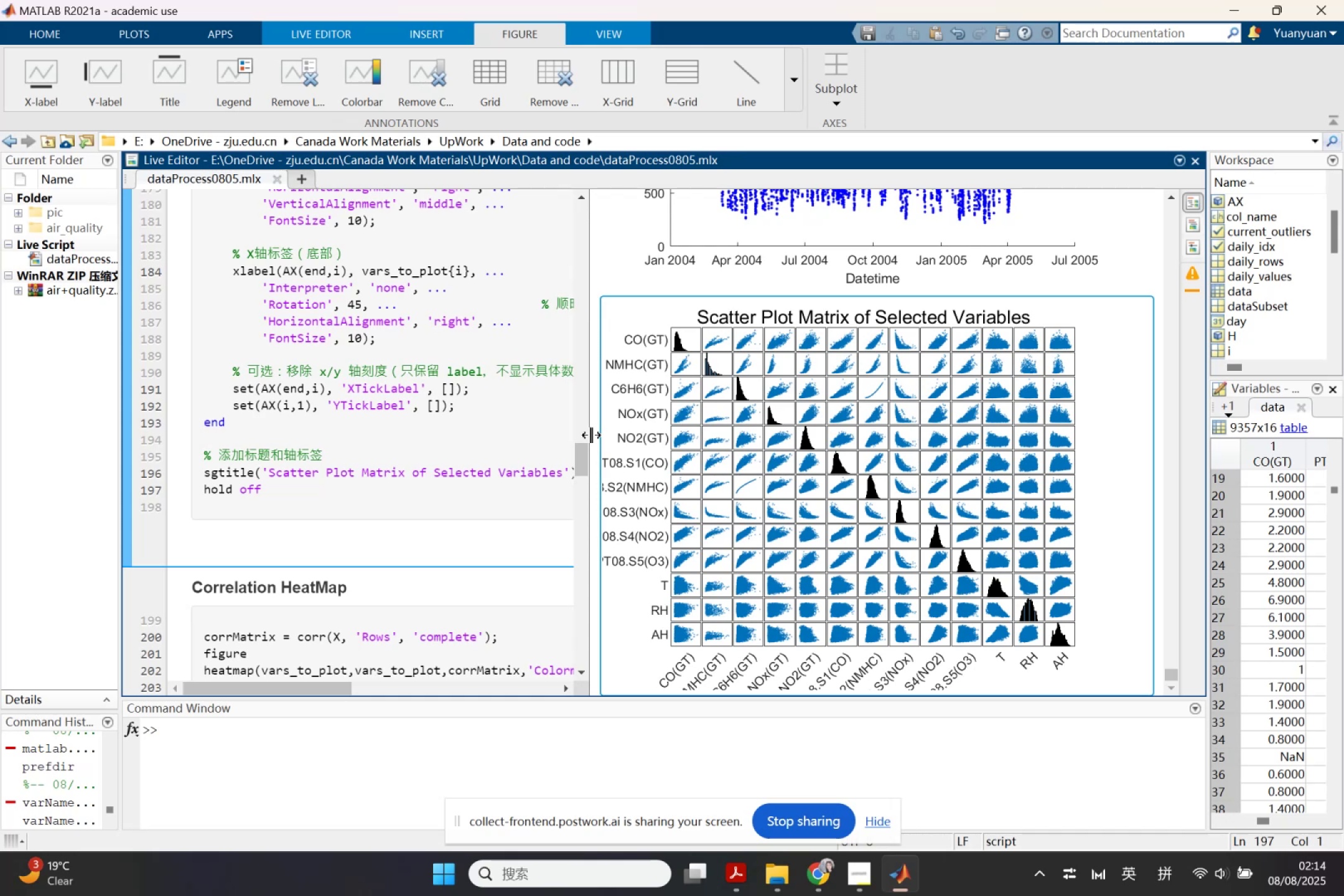 
wait(13.08)
 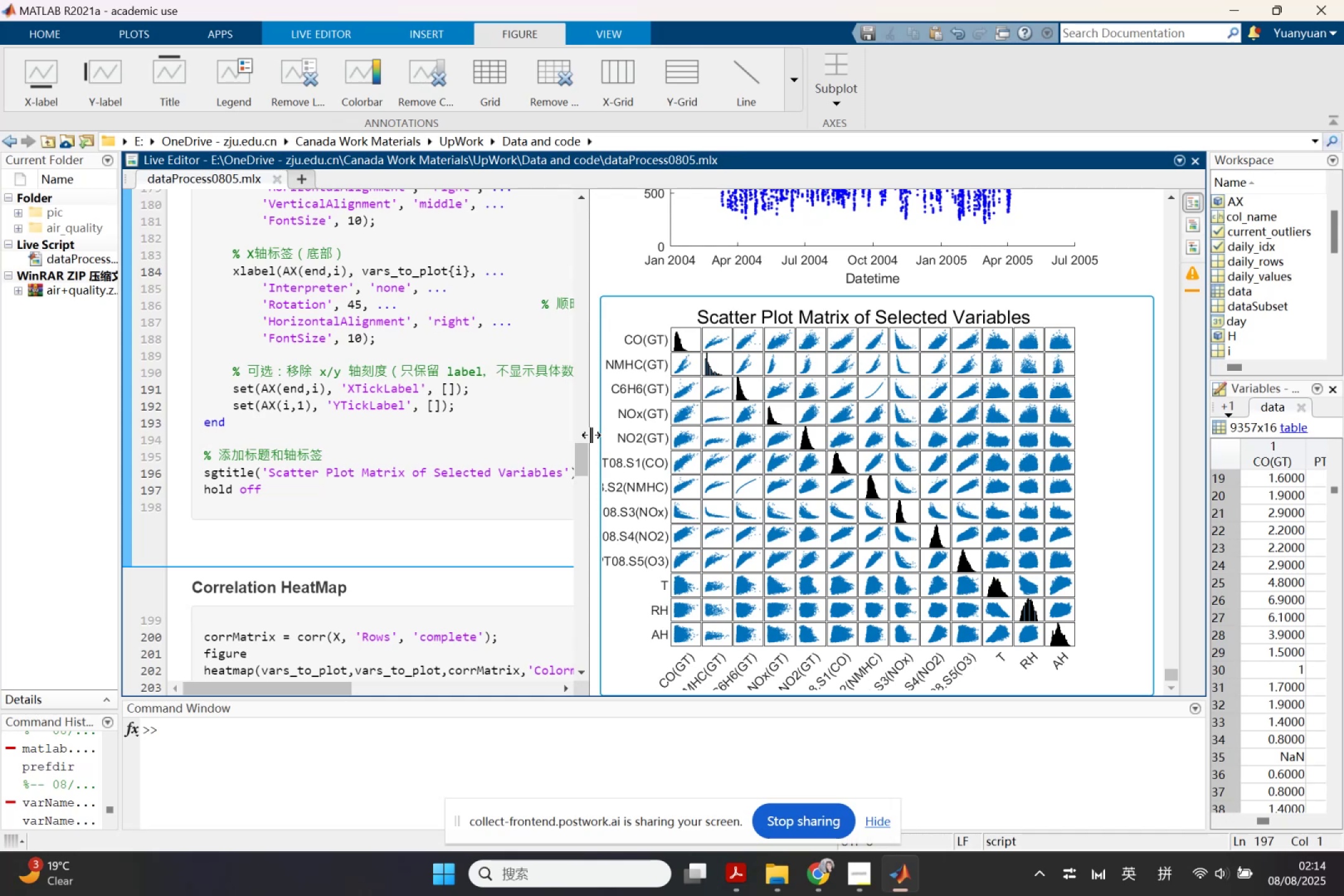 
scroll: coordinate [649, 531], scroll_direction: down, amount: 2.0
 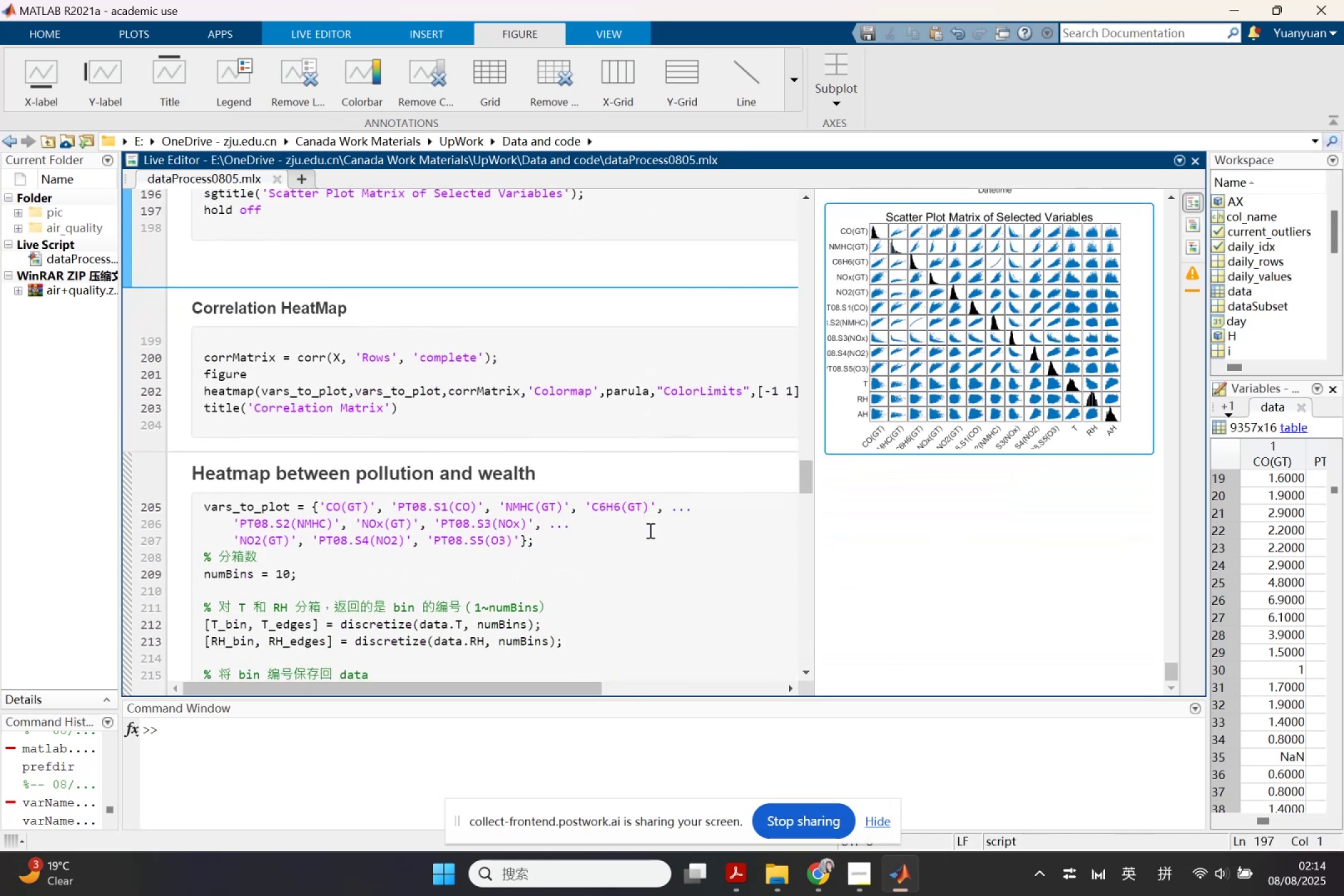 
wait(8.83)
 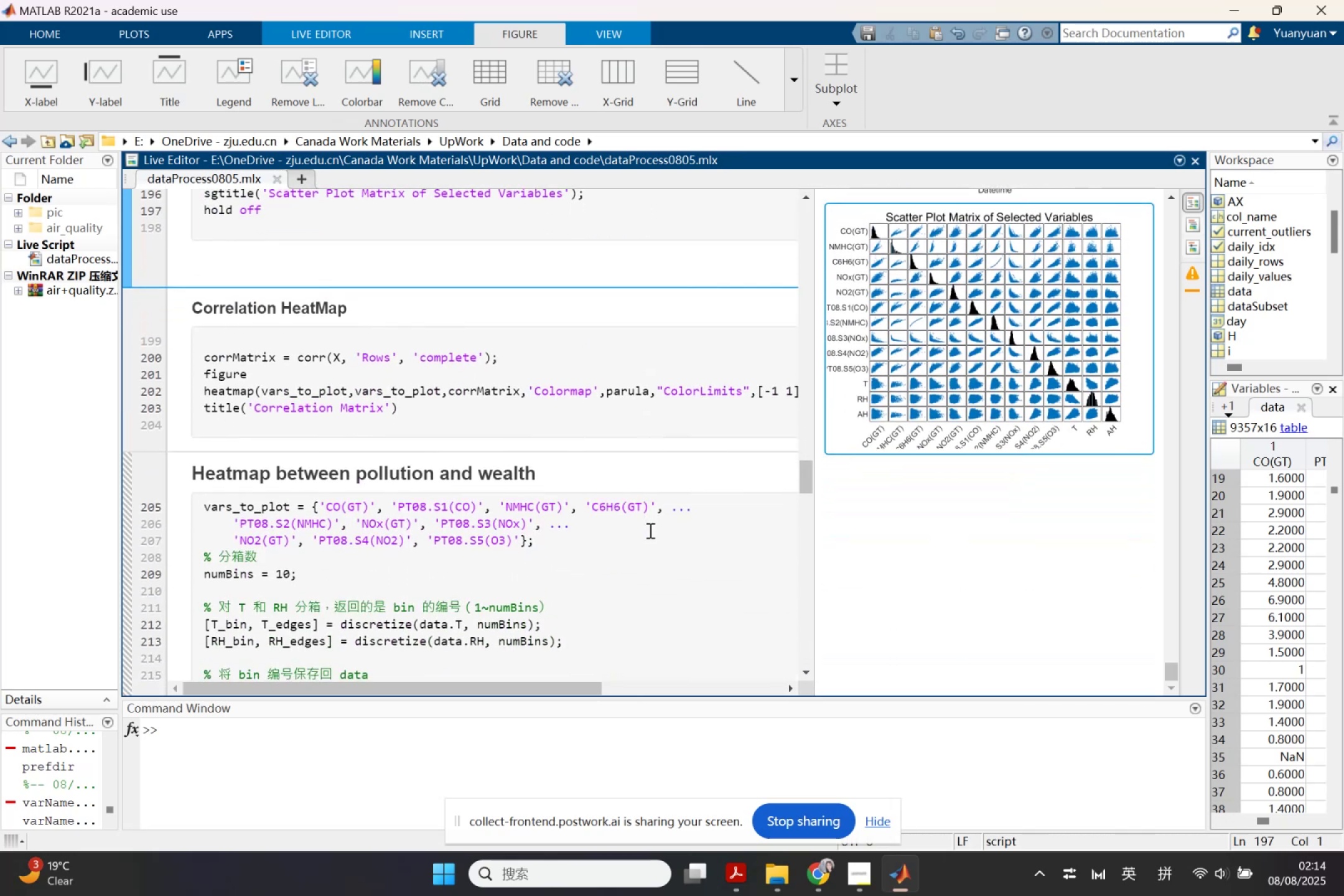 
scroll: coordinate [653, 583], scroll_direction: up, amount: 3.0
 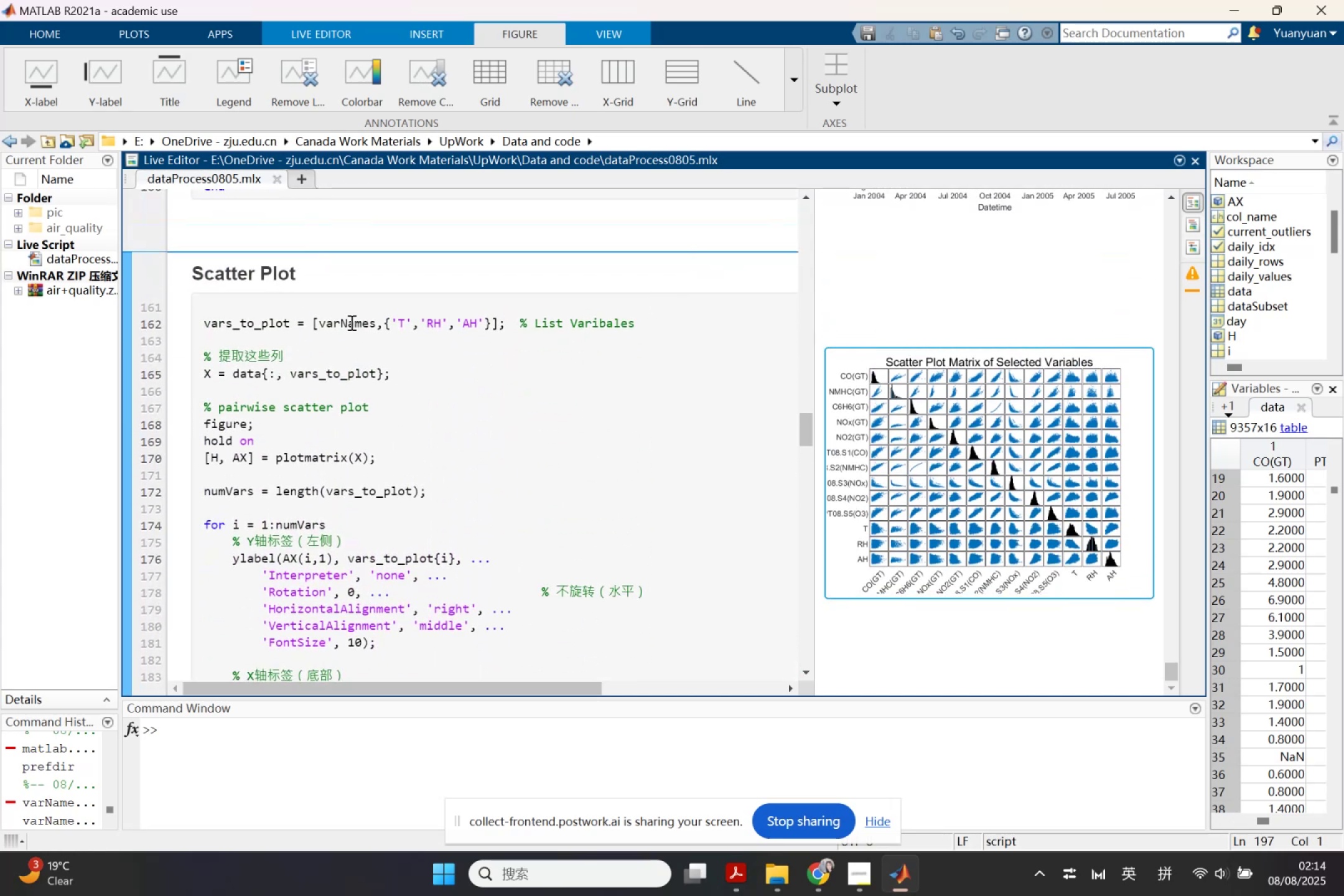 
double_click([346, 324])
 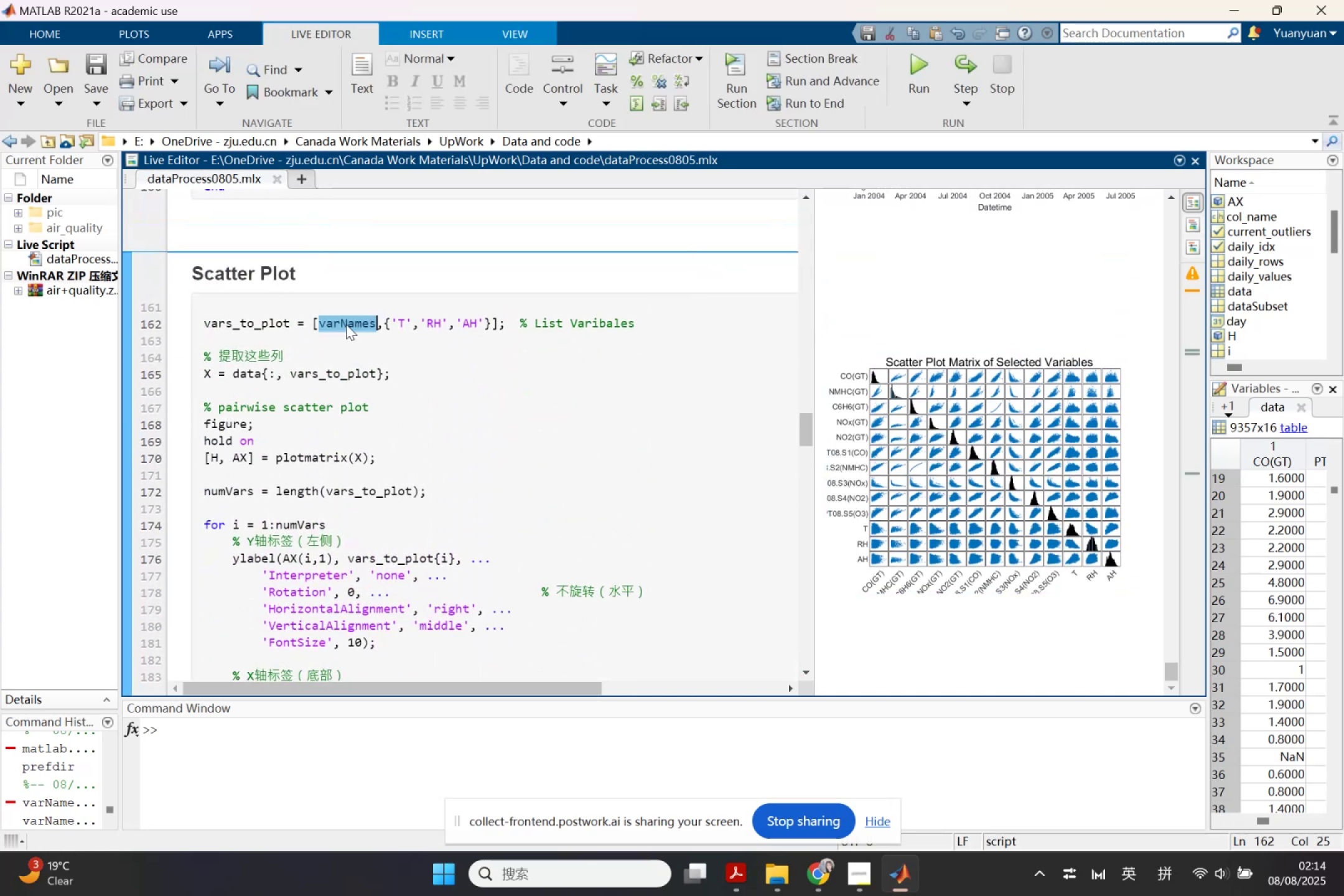 
key(Control+ControlLeft)
 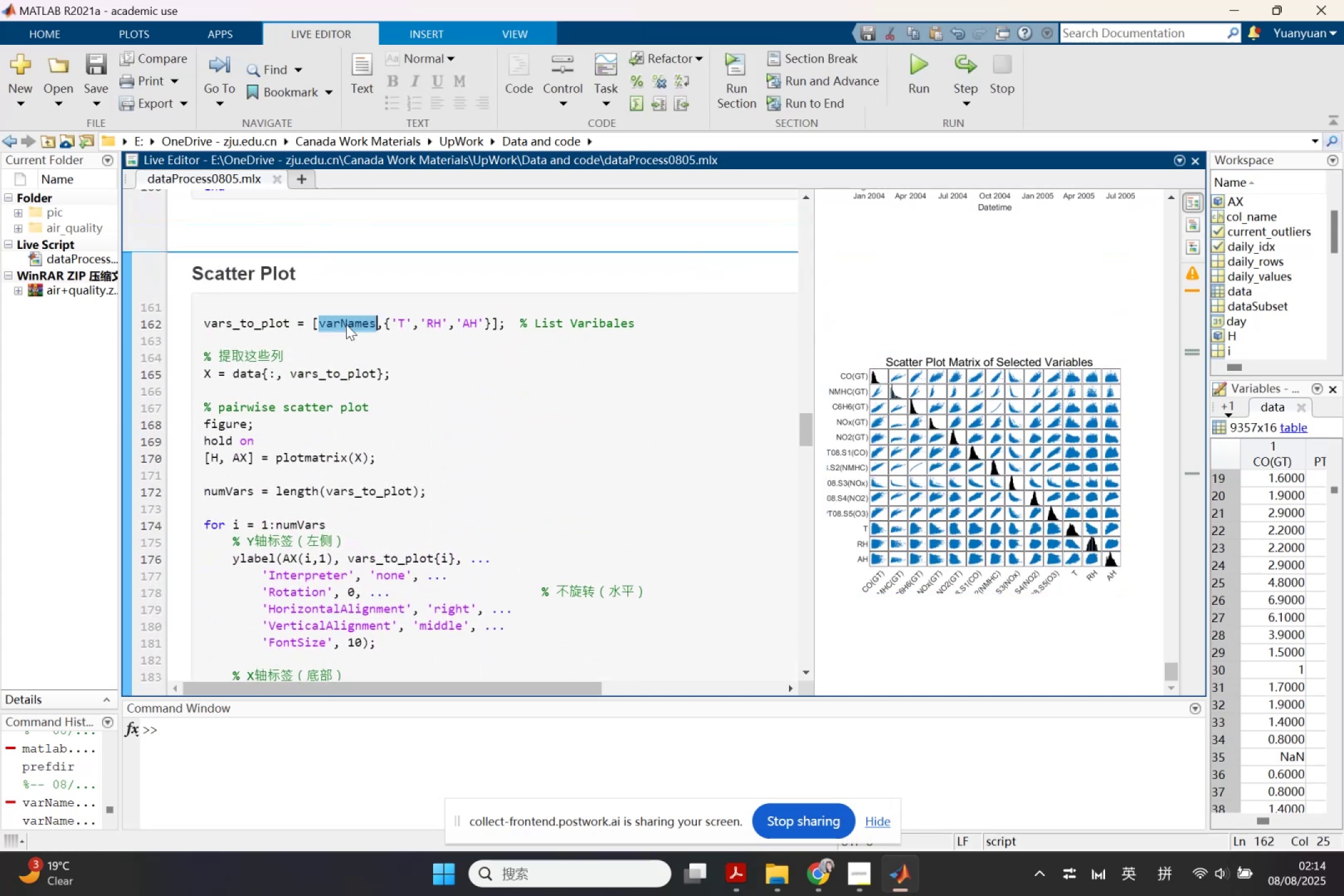 
key(Control+C)
 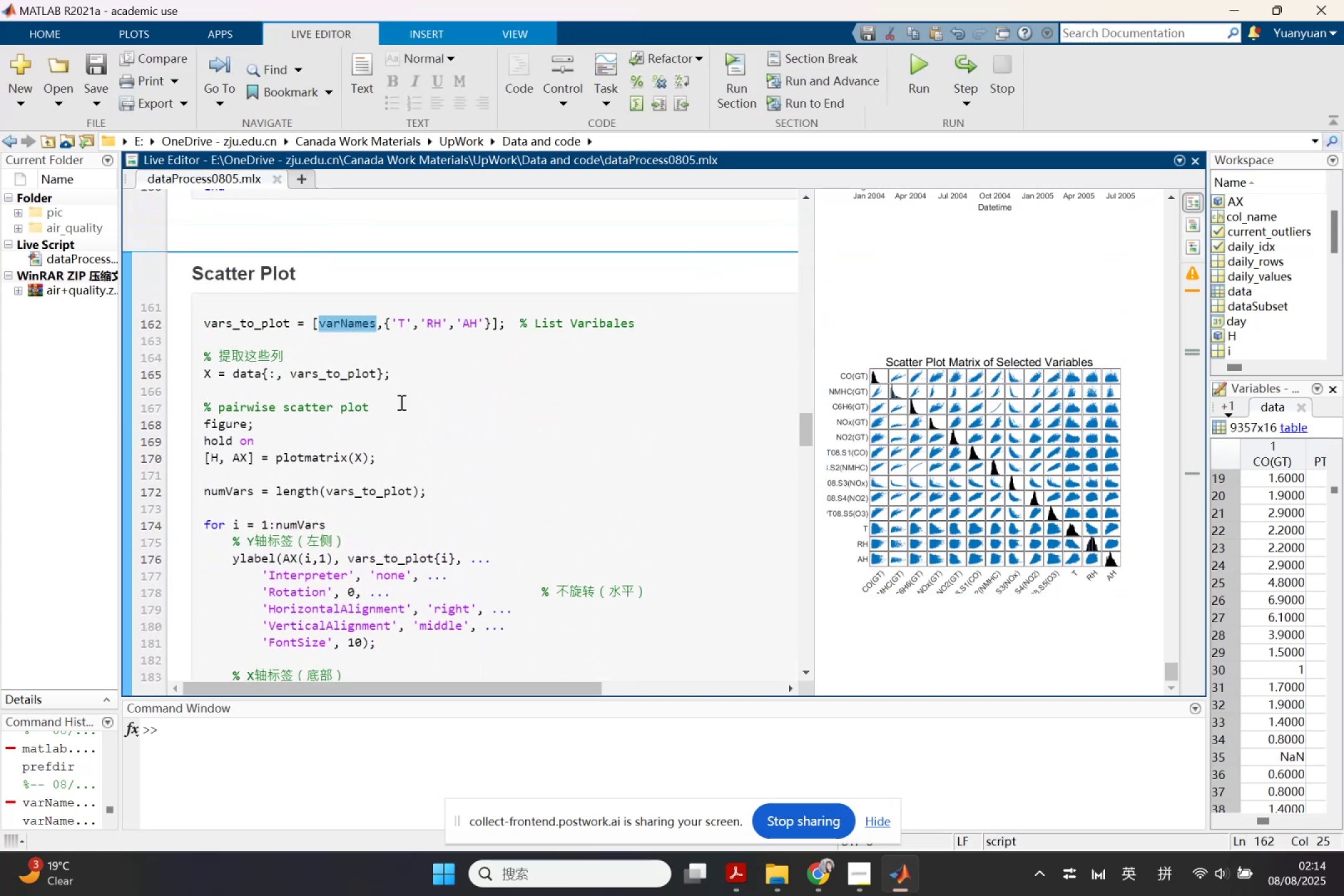 
scroll: coordinate [461, 479], scroll_direction: down, amount: 4.0
 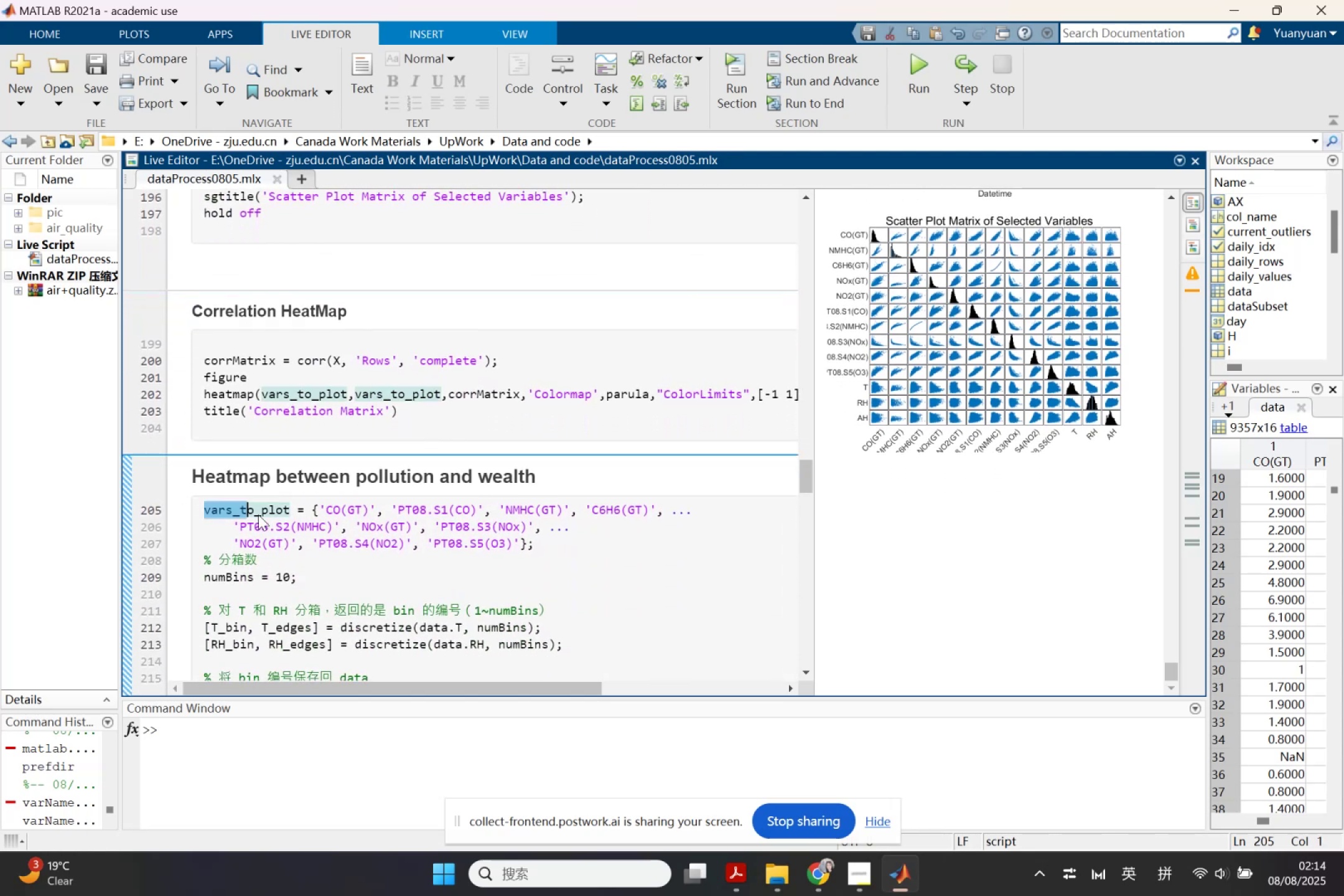 
wait(5.52)
 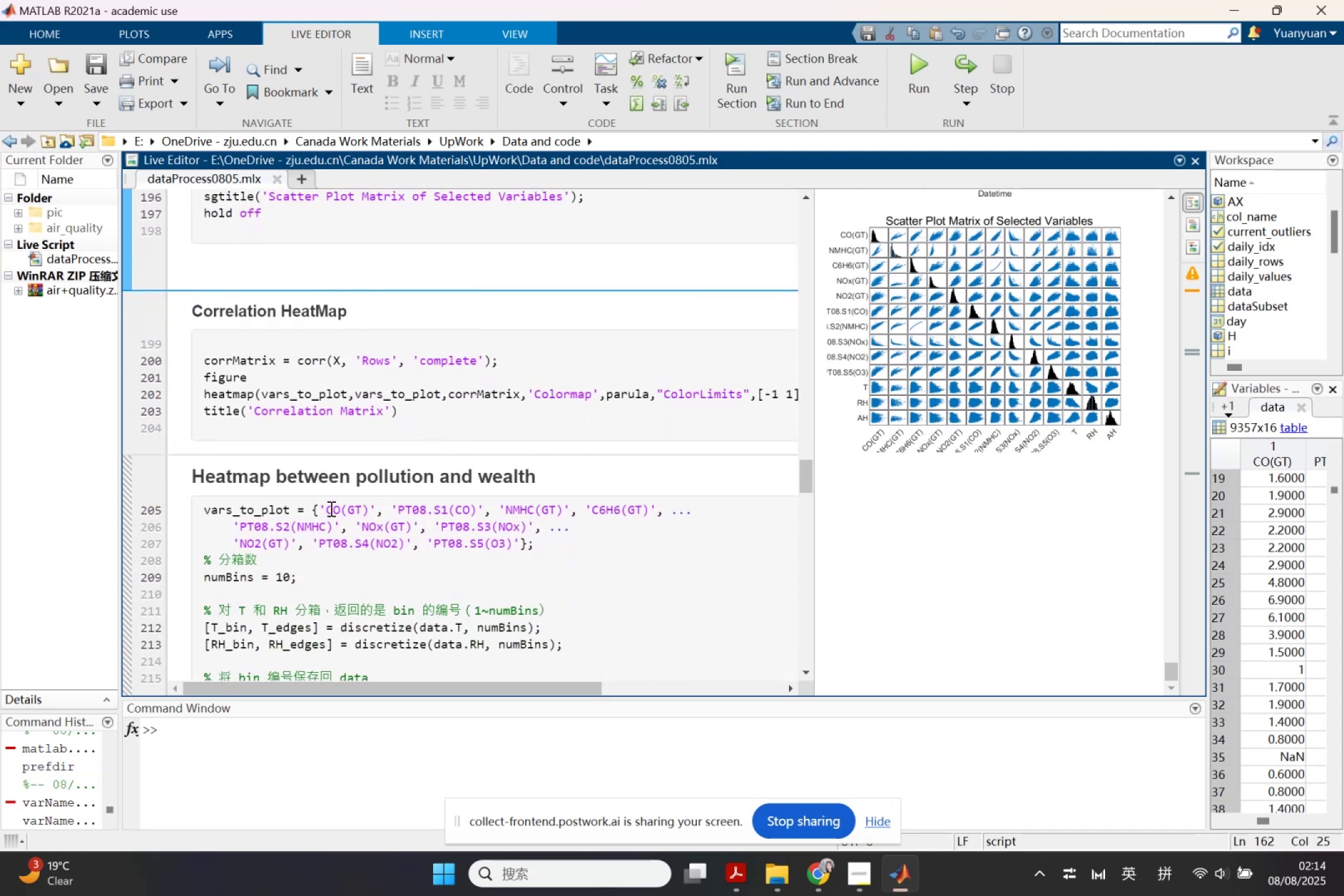 
double_click([270, 511])
 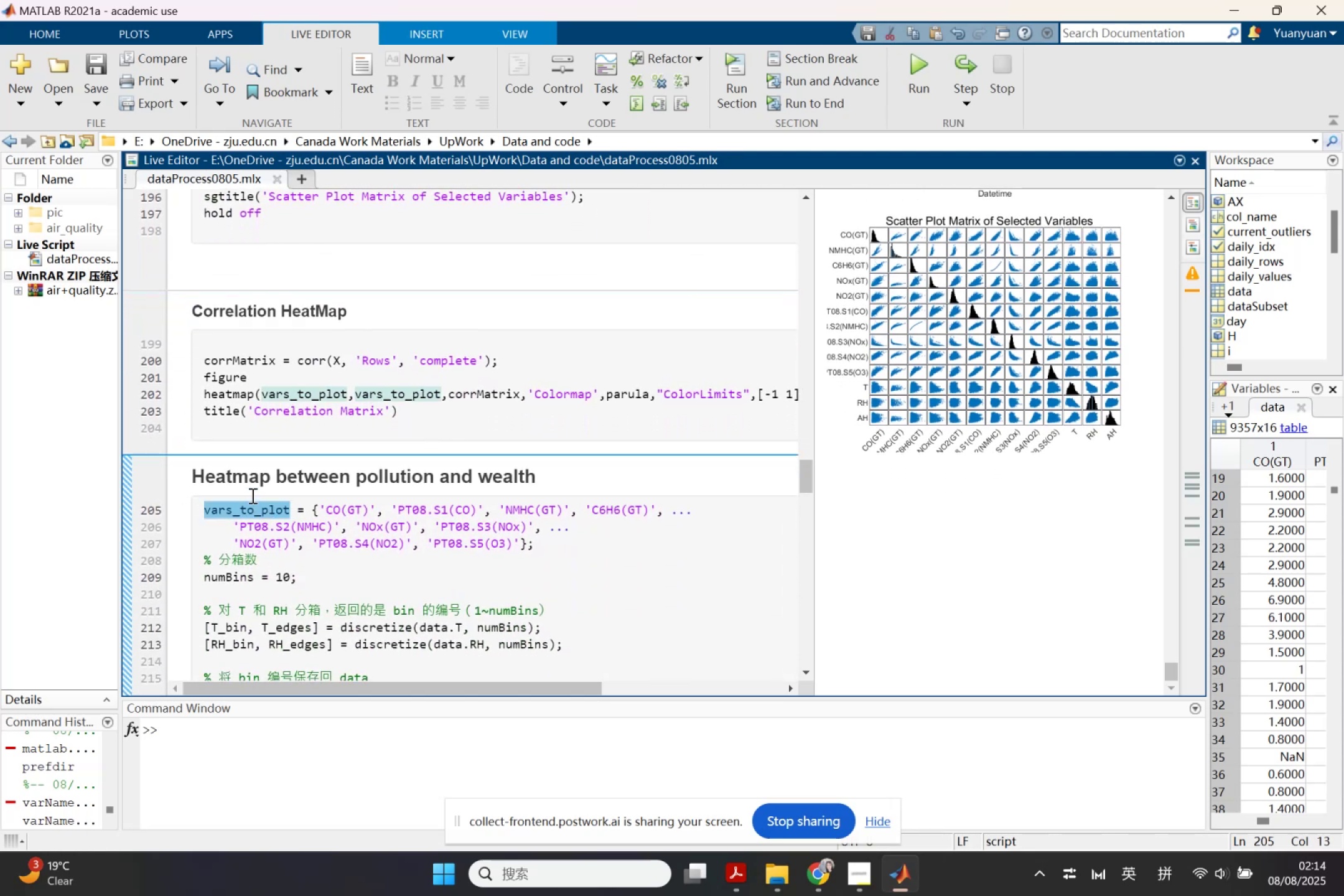 
left_click([427, 414])
 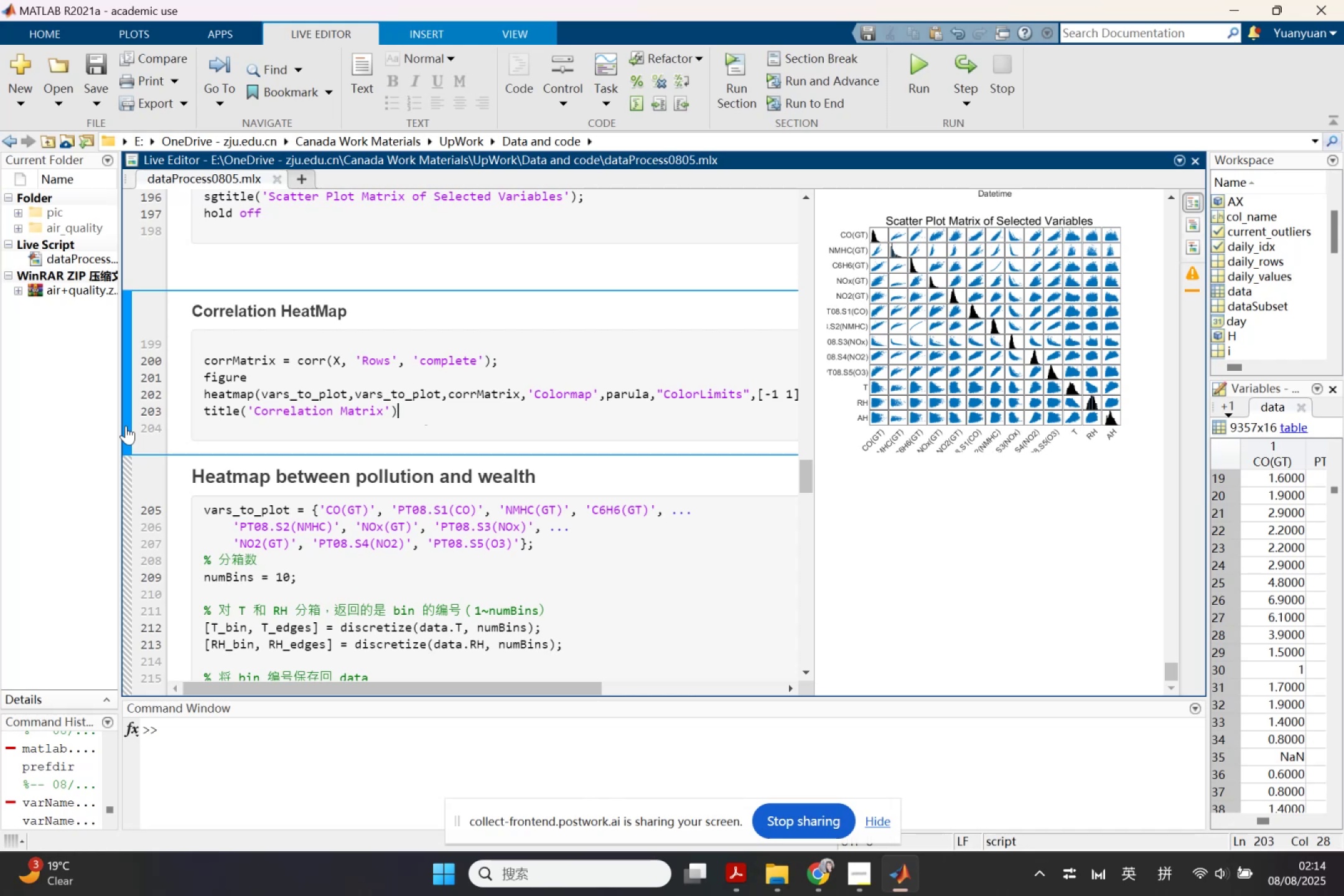 
scroll: coordinate [328, 500], scroll_direction: up, amount: 4.0
 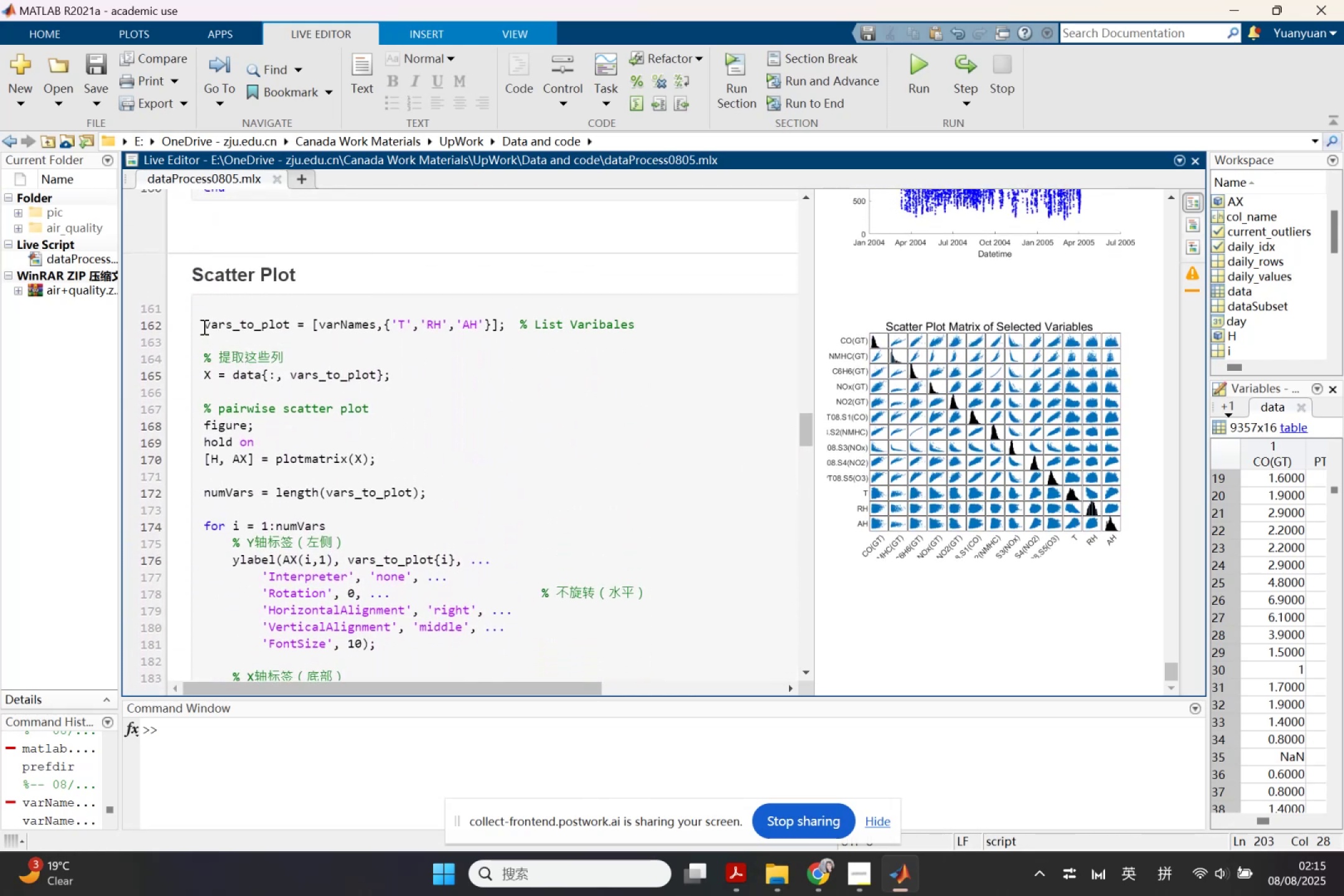 
scroll: coordinate [407, 653], scroll_direction: down, amount: 11.0
 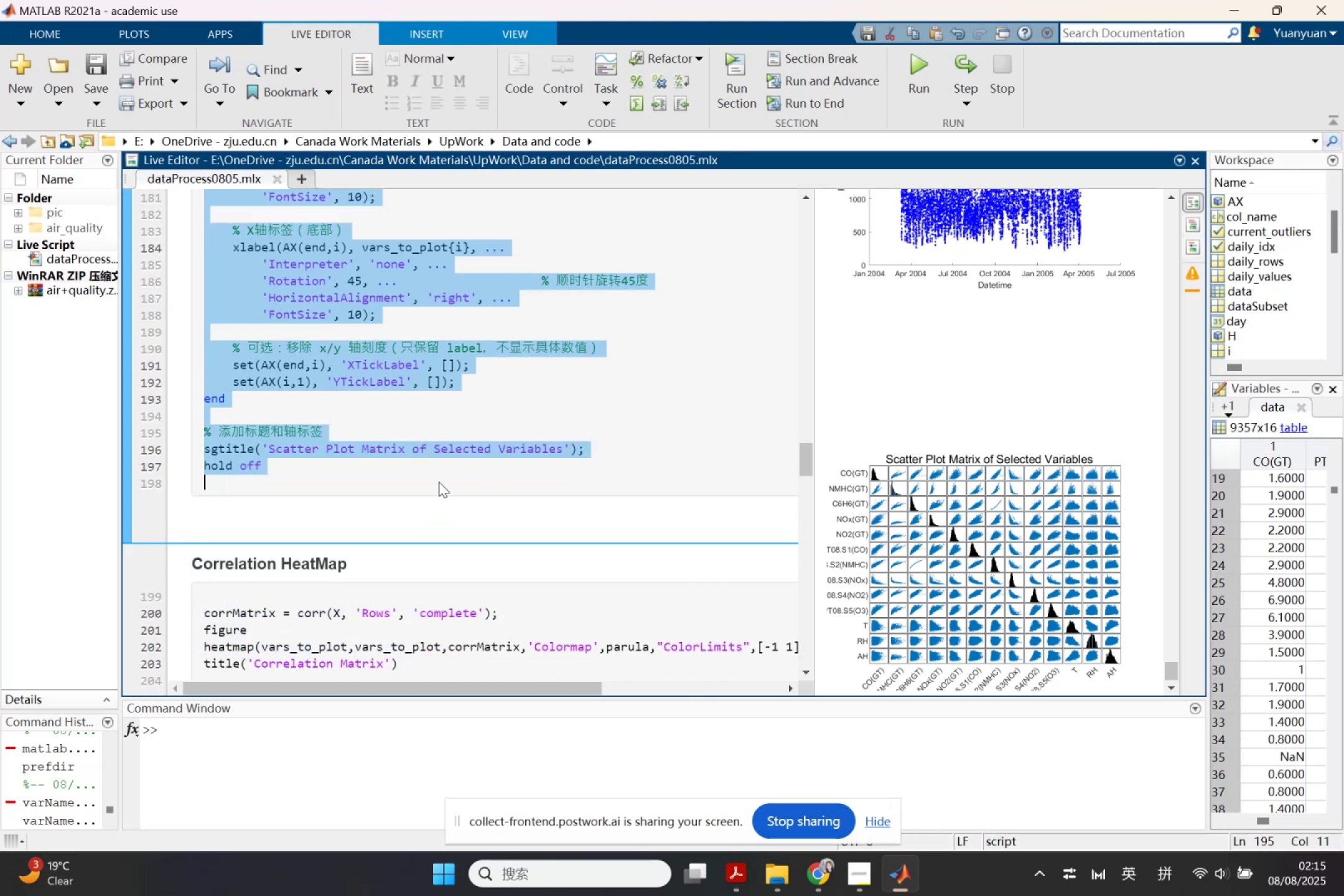 
key(Control+ControlLeft)
 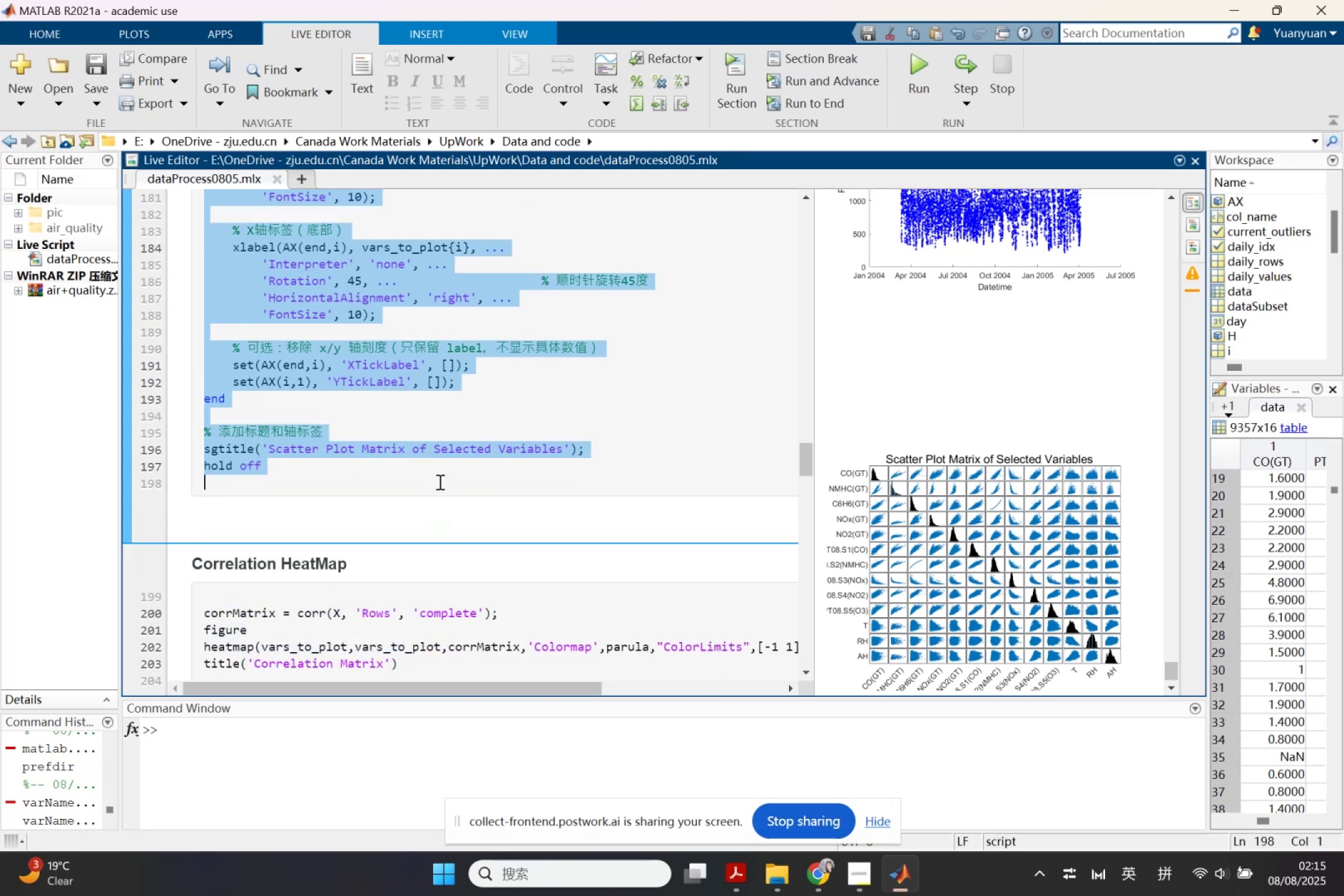 
key(Control+C)
 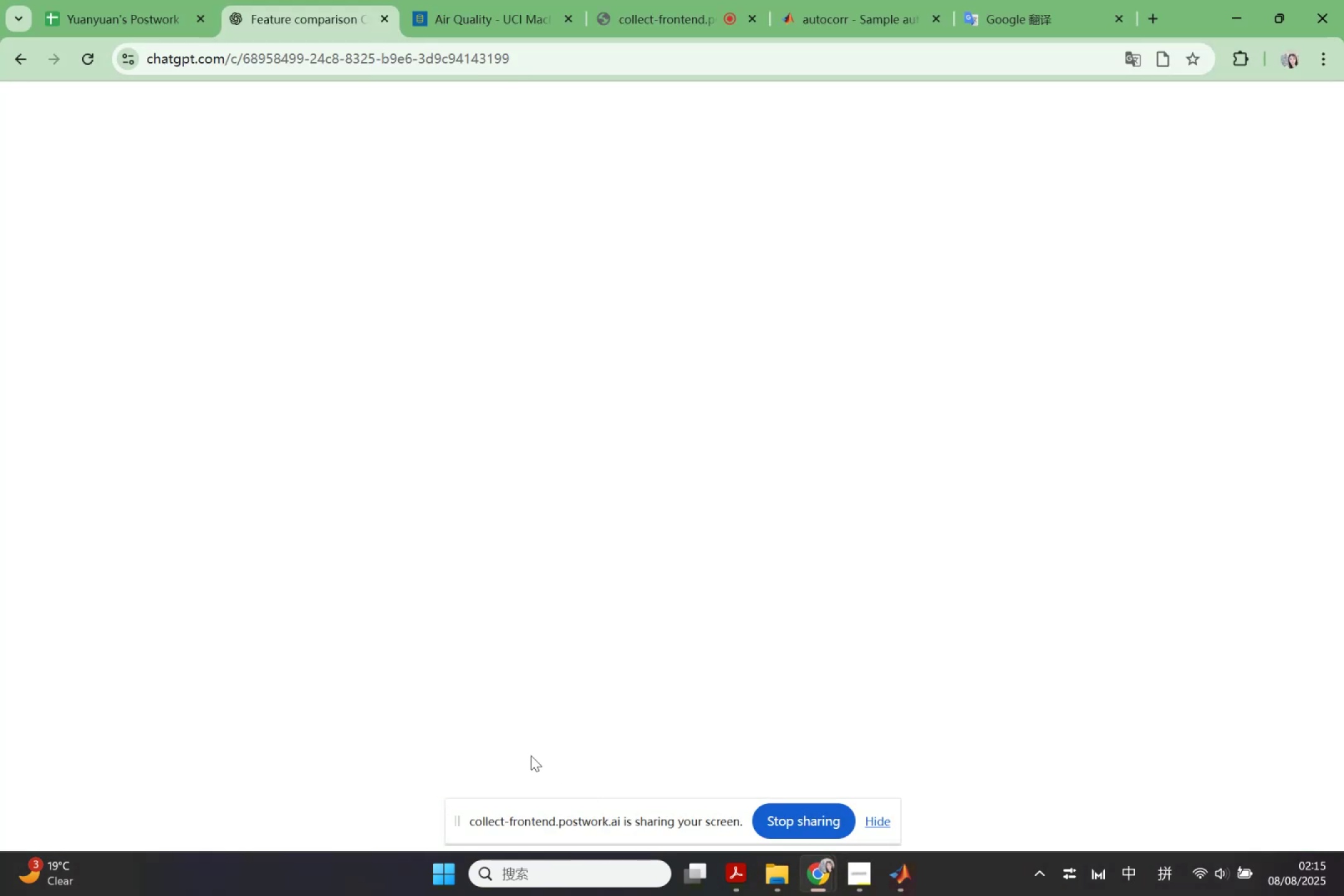 
left_click([345, 18])
 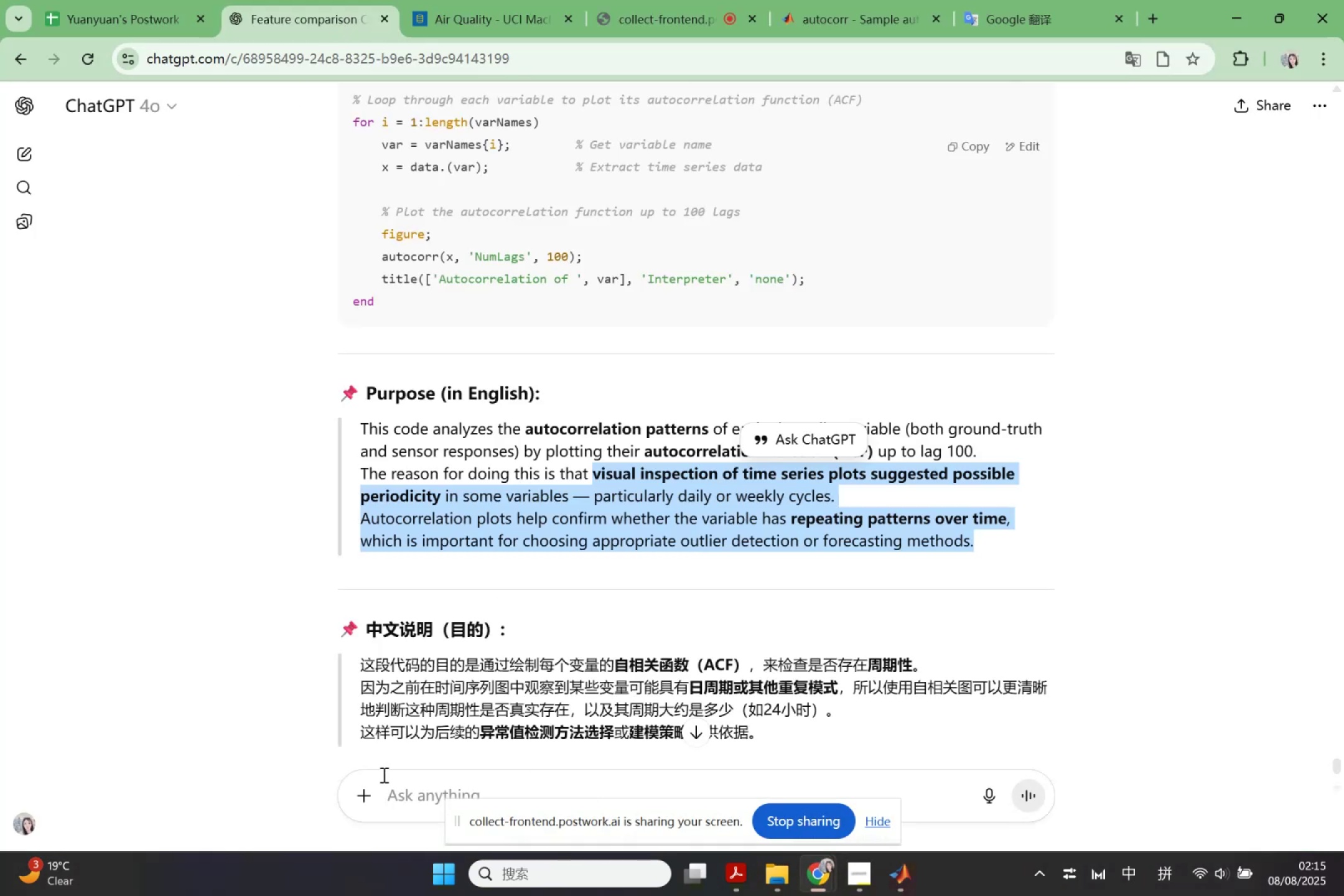 
left_click([395, 794])
 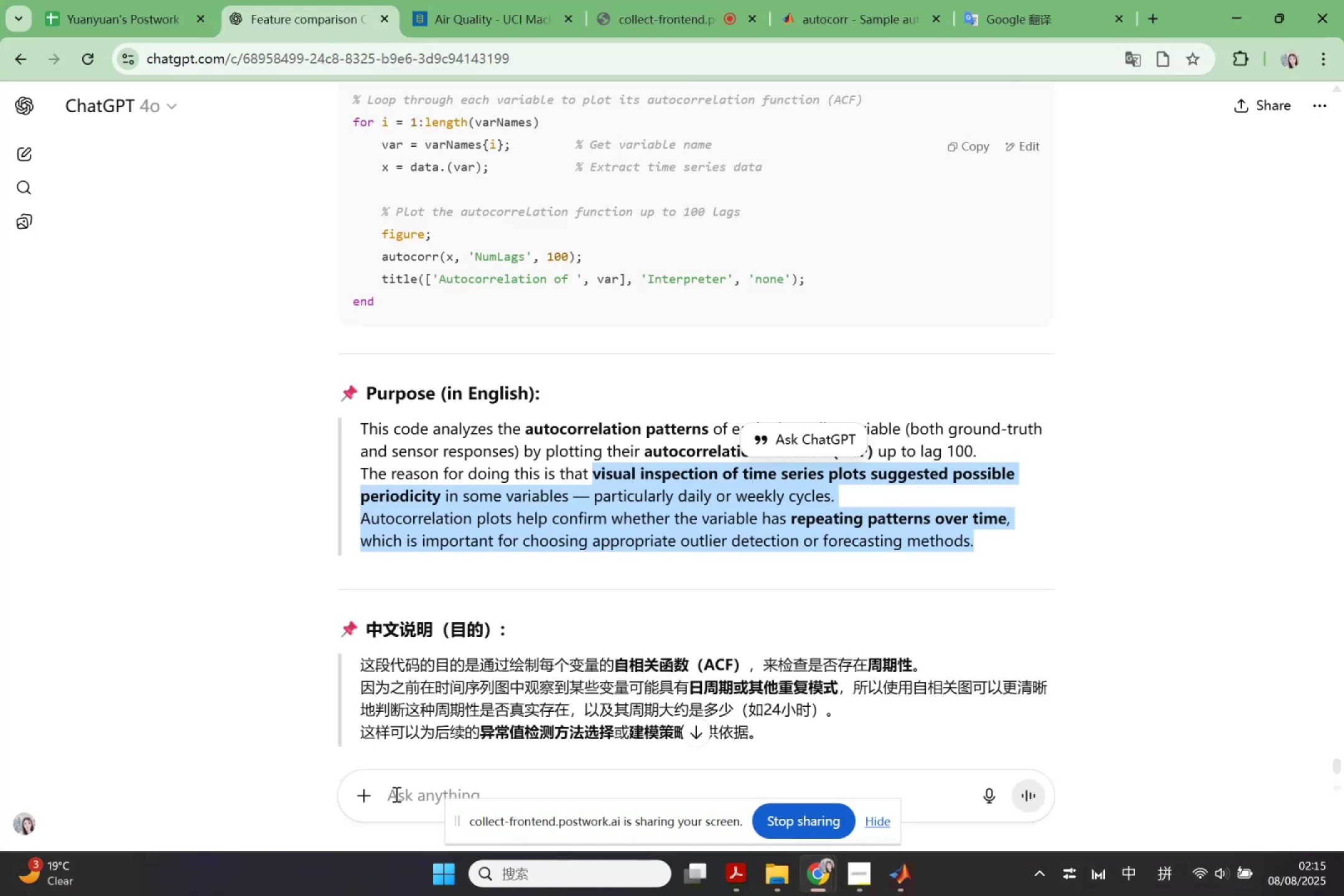 
key(Shift+Quote)
 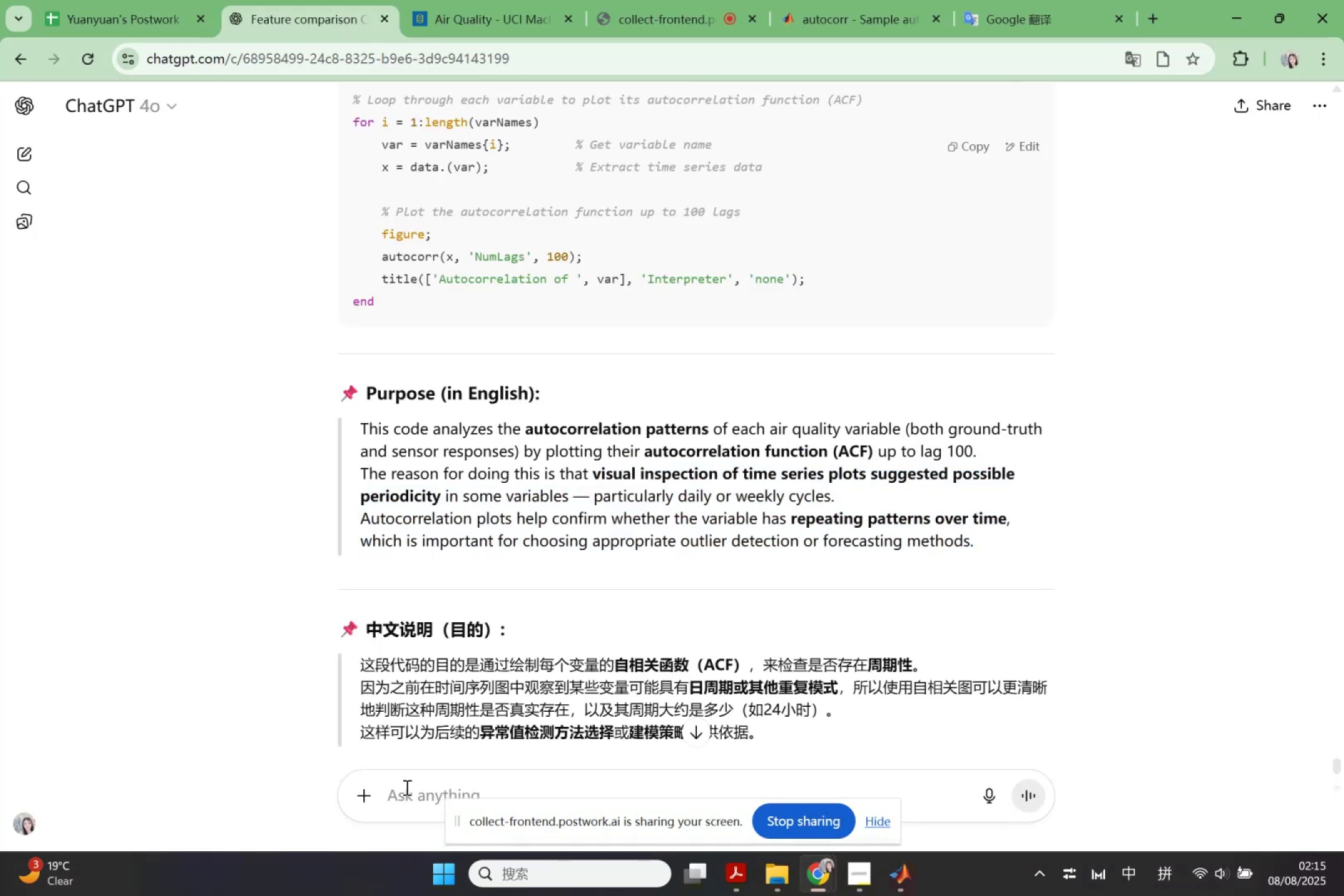 
key(Shift+Quote)
 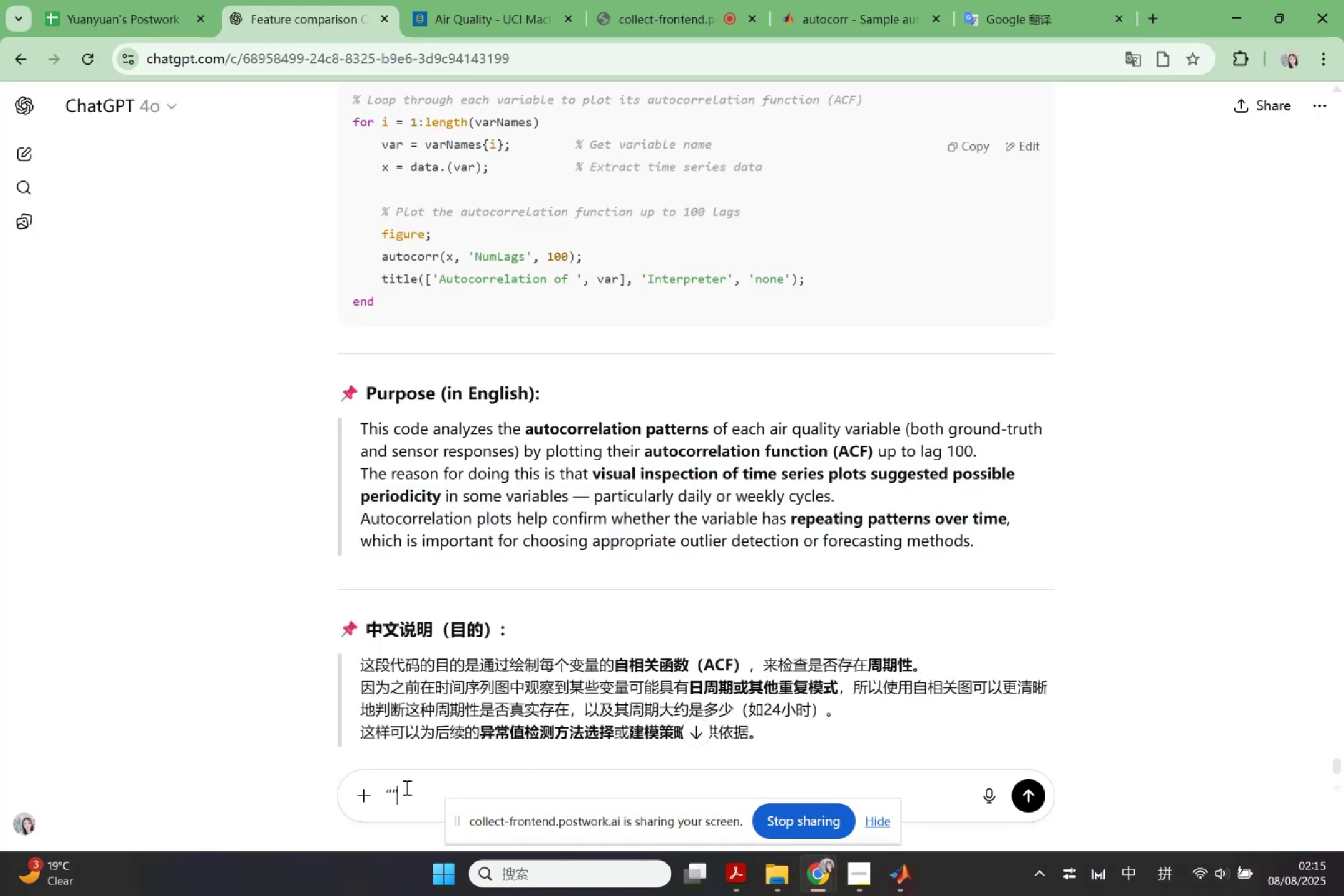 
key(ArrowLeft)
 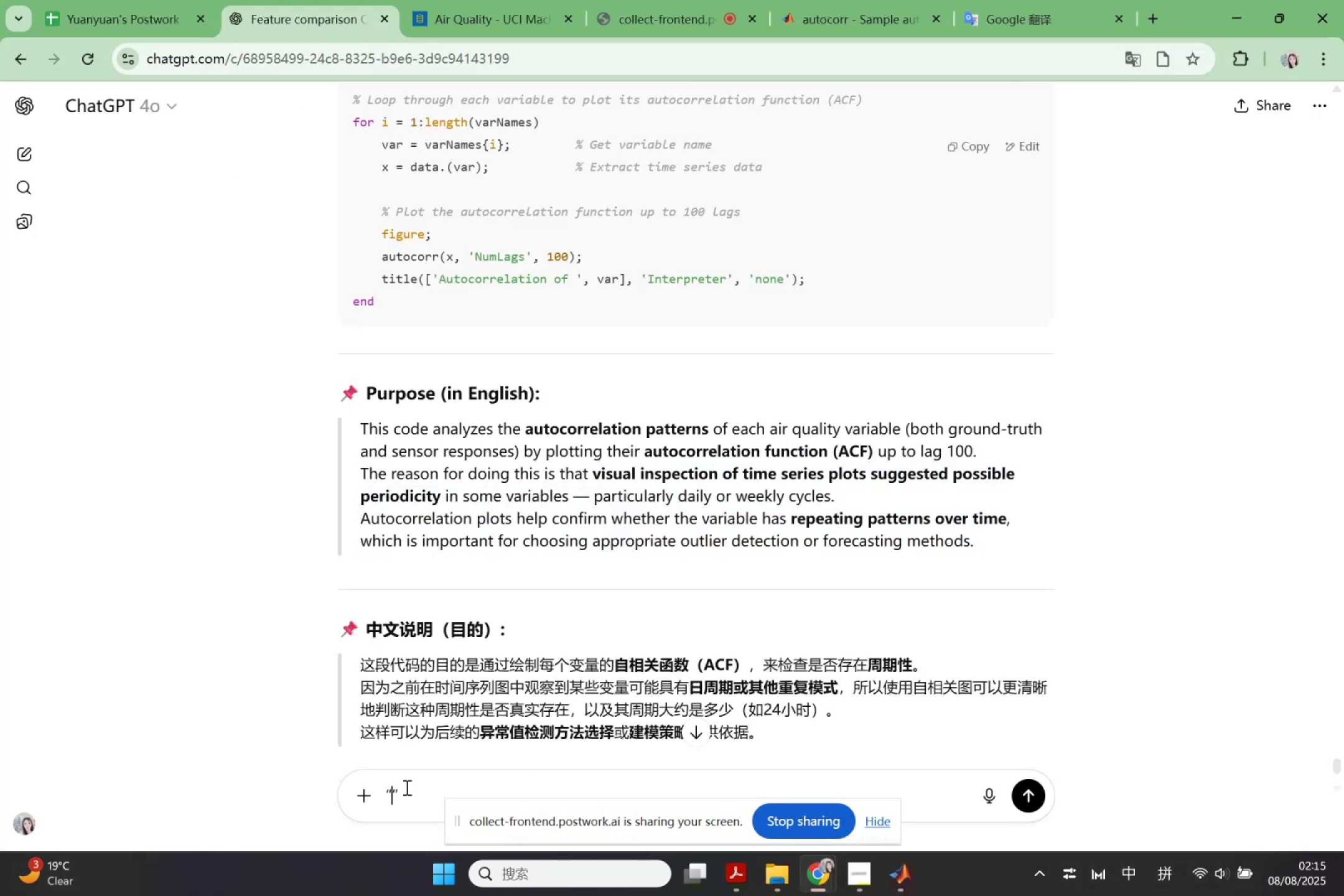 
key(Control+ControlLeft)
 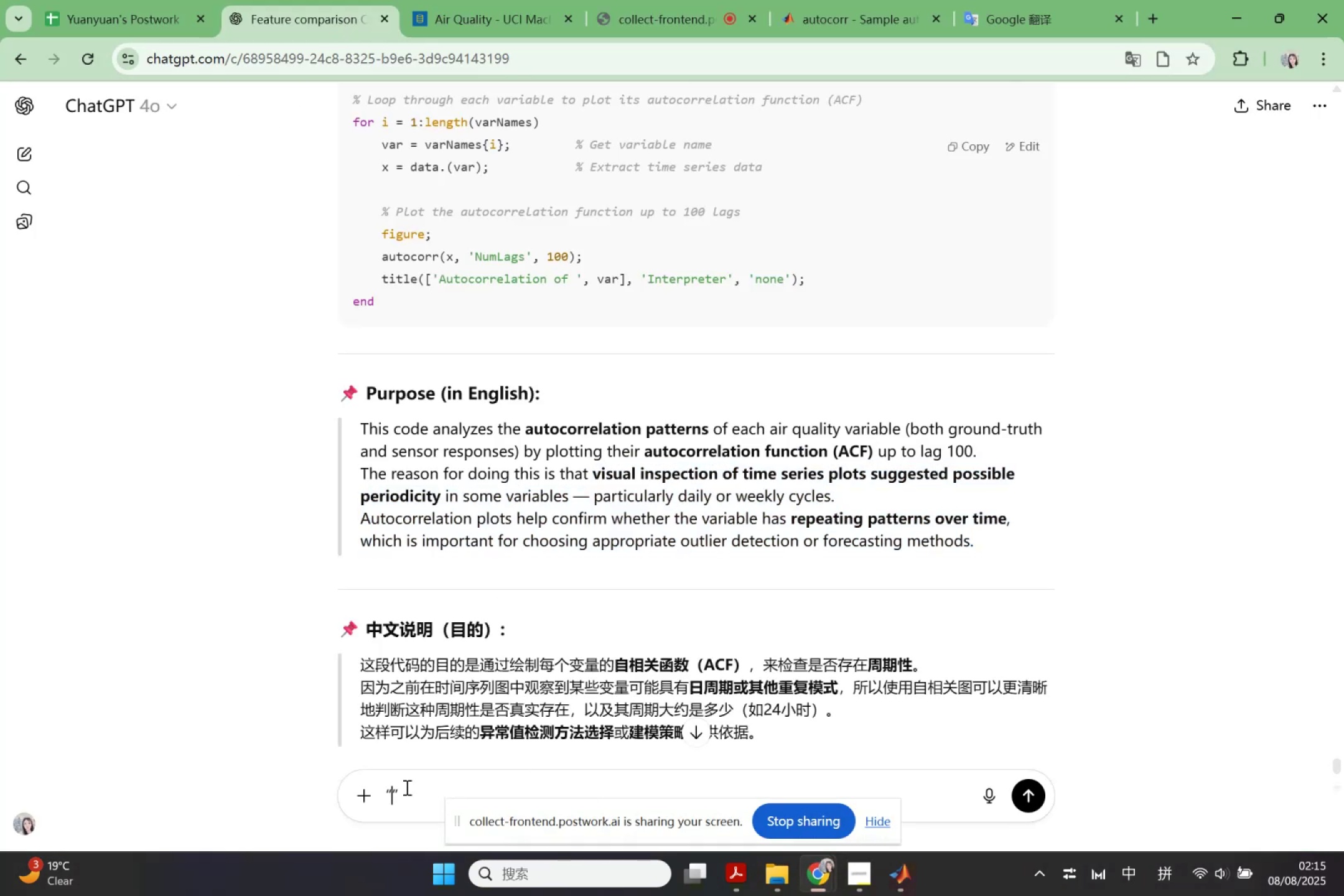 
key(Control+V)
 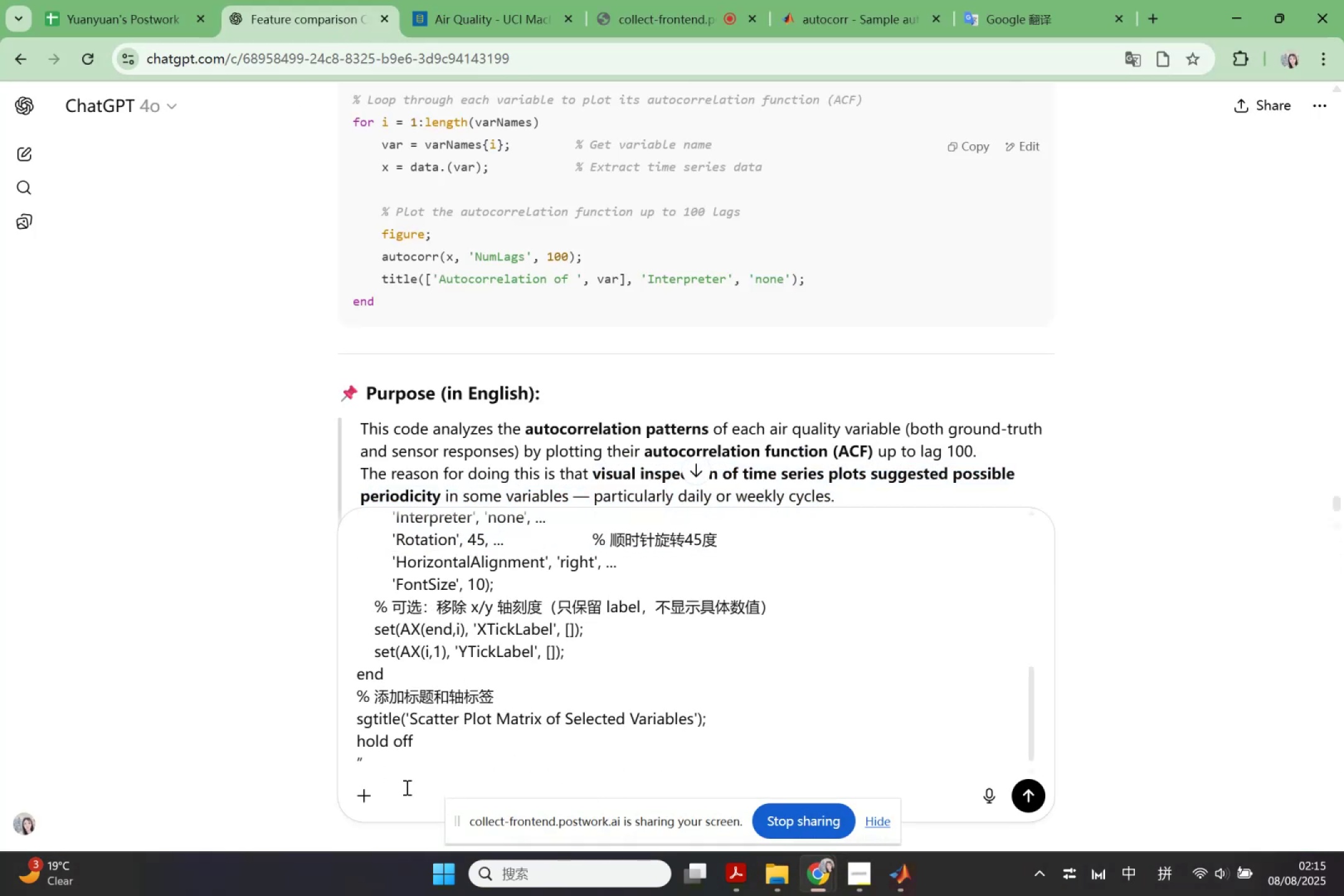 
key(ArrowRight)
 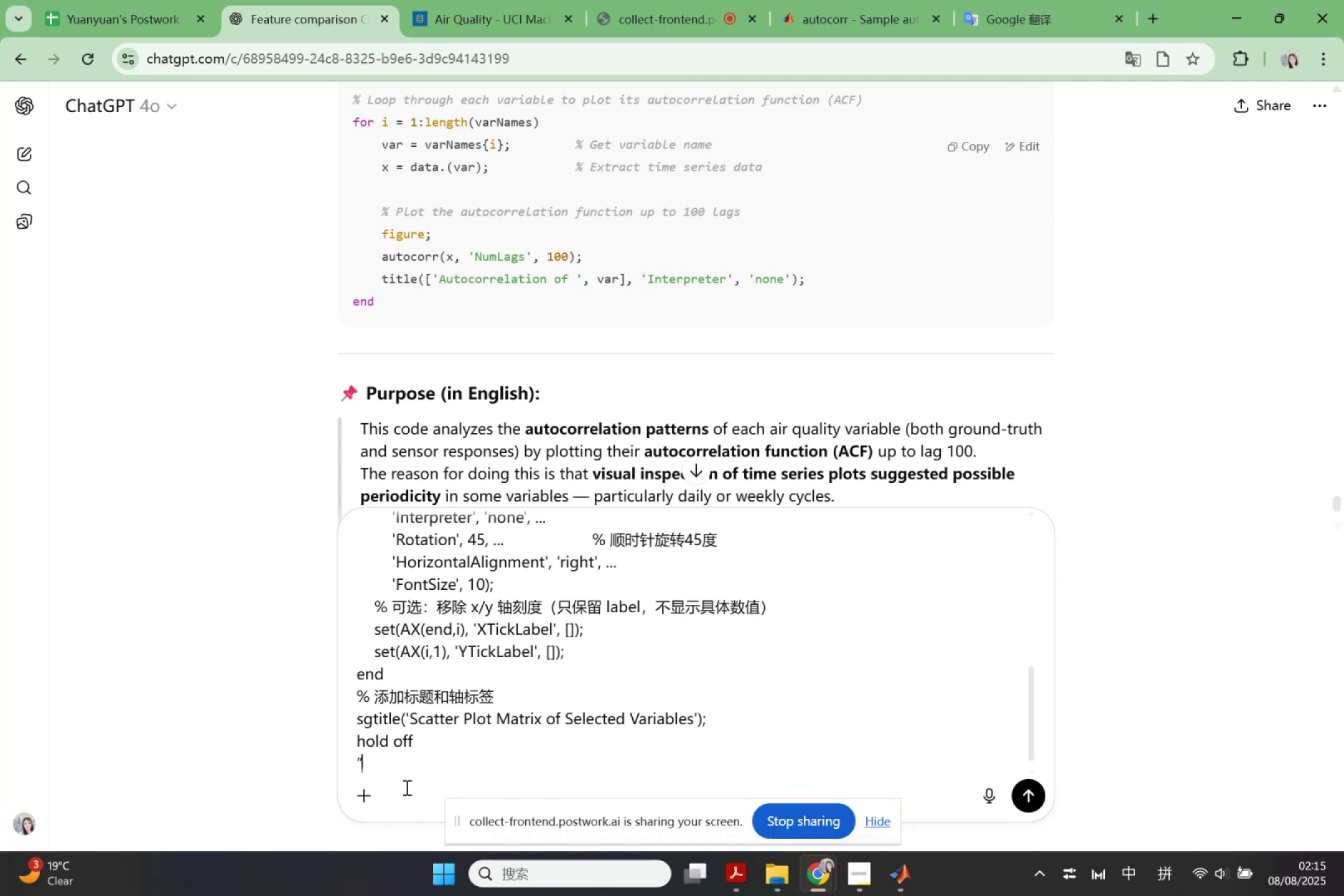 
key(Shift+Enter)
 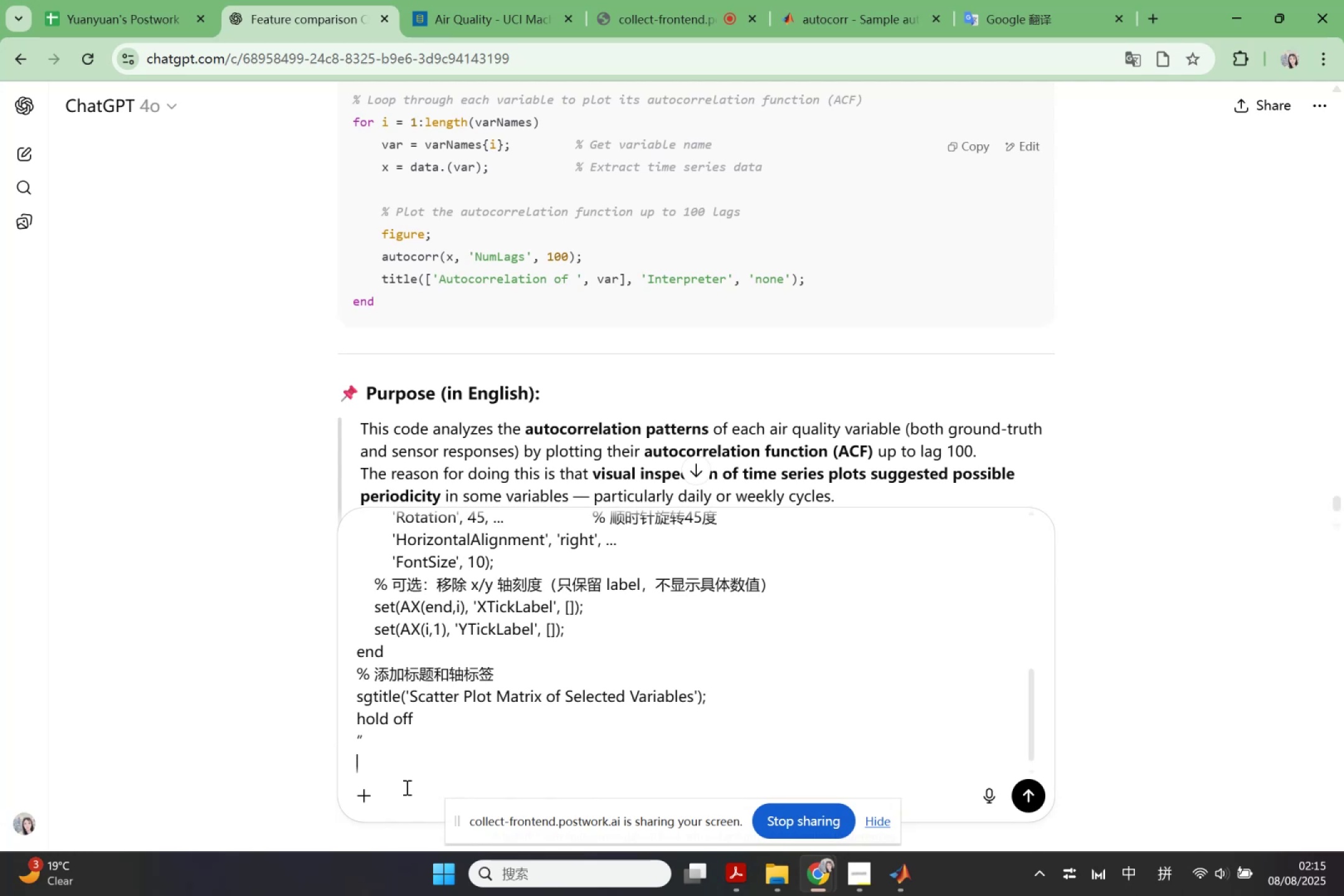 
key(Shift+Enter)
 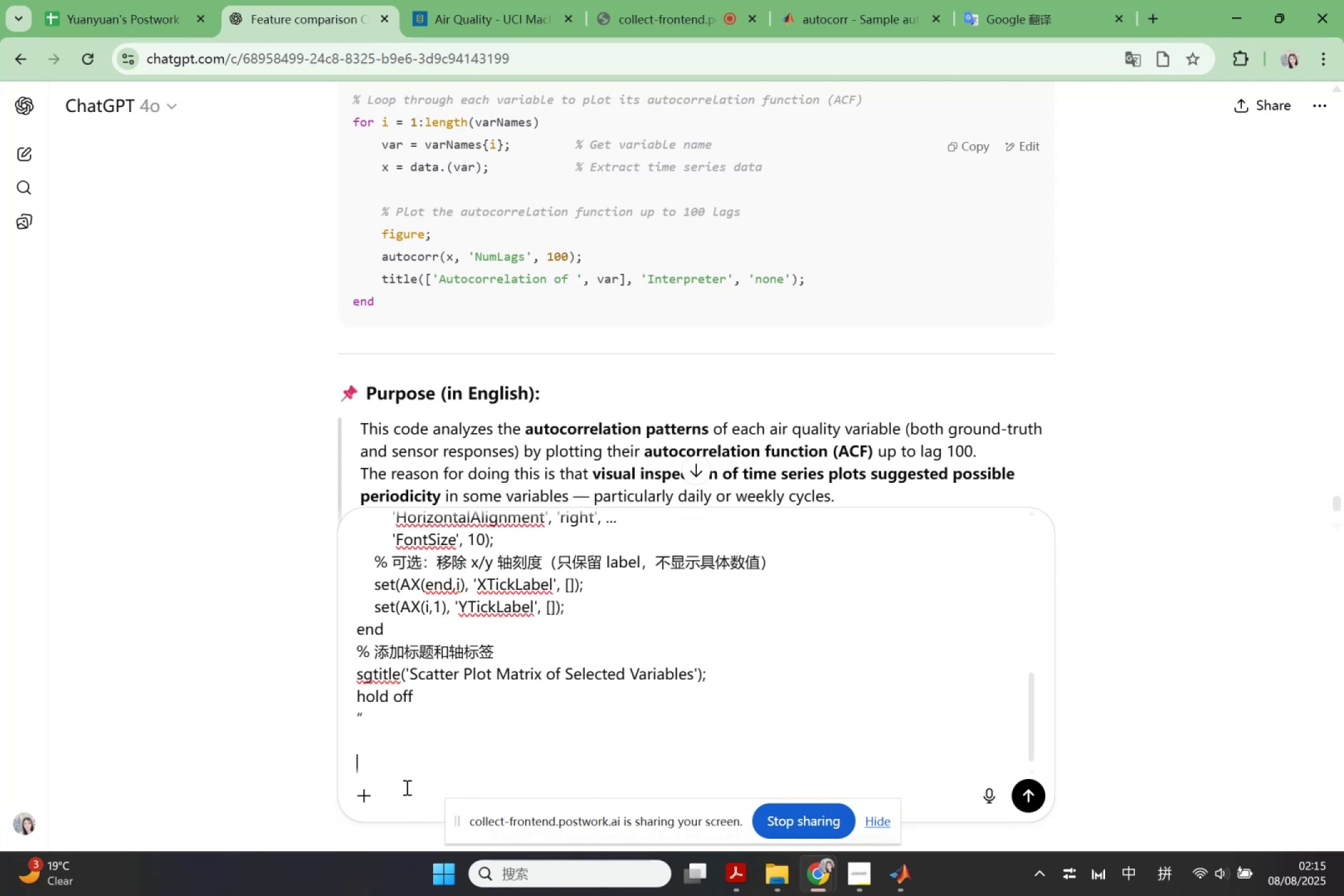 
type(comment t)
 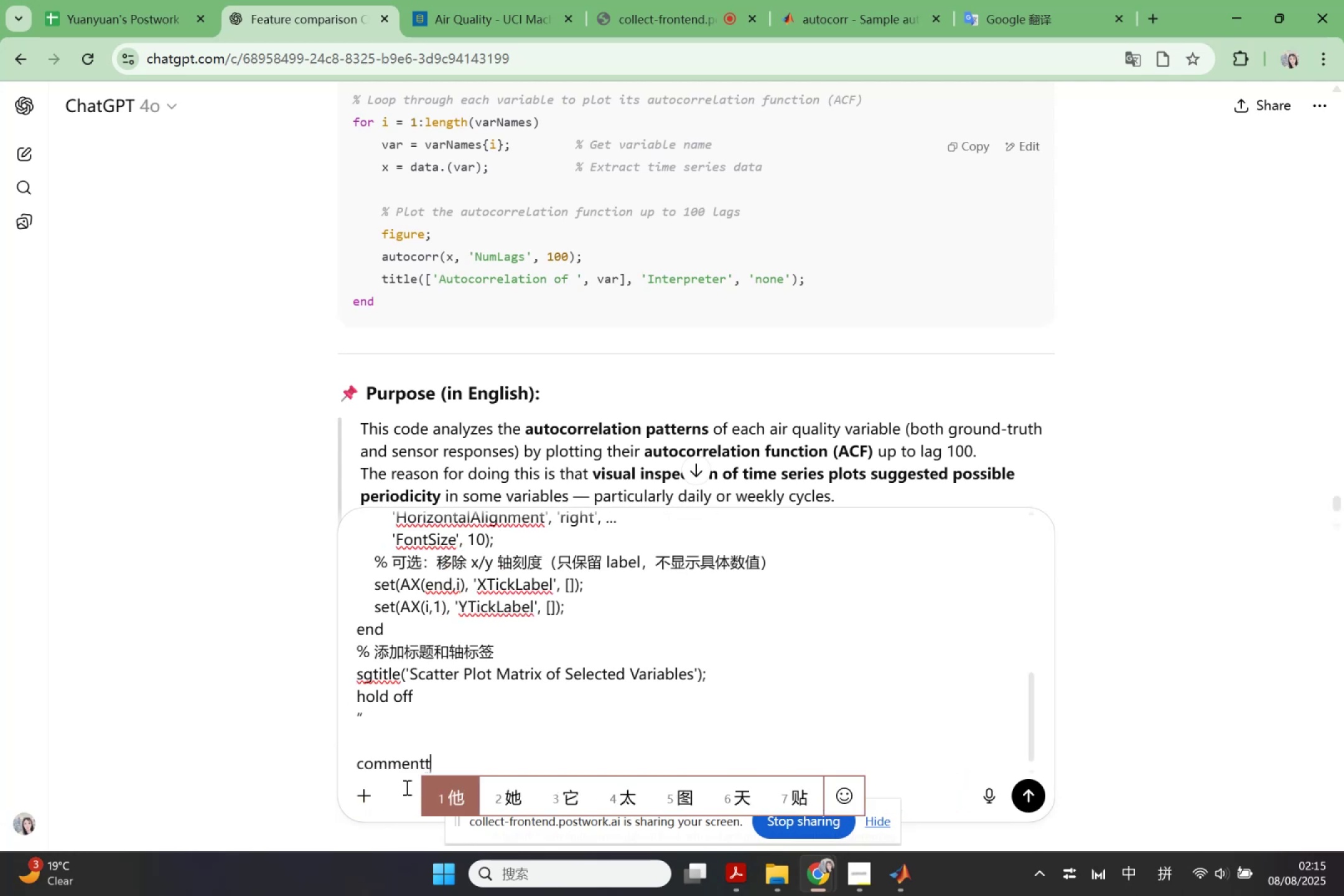 
key(Enter)
 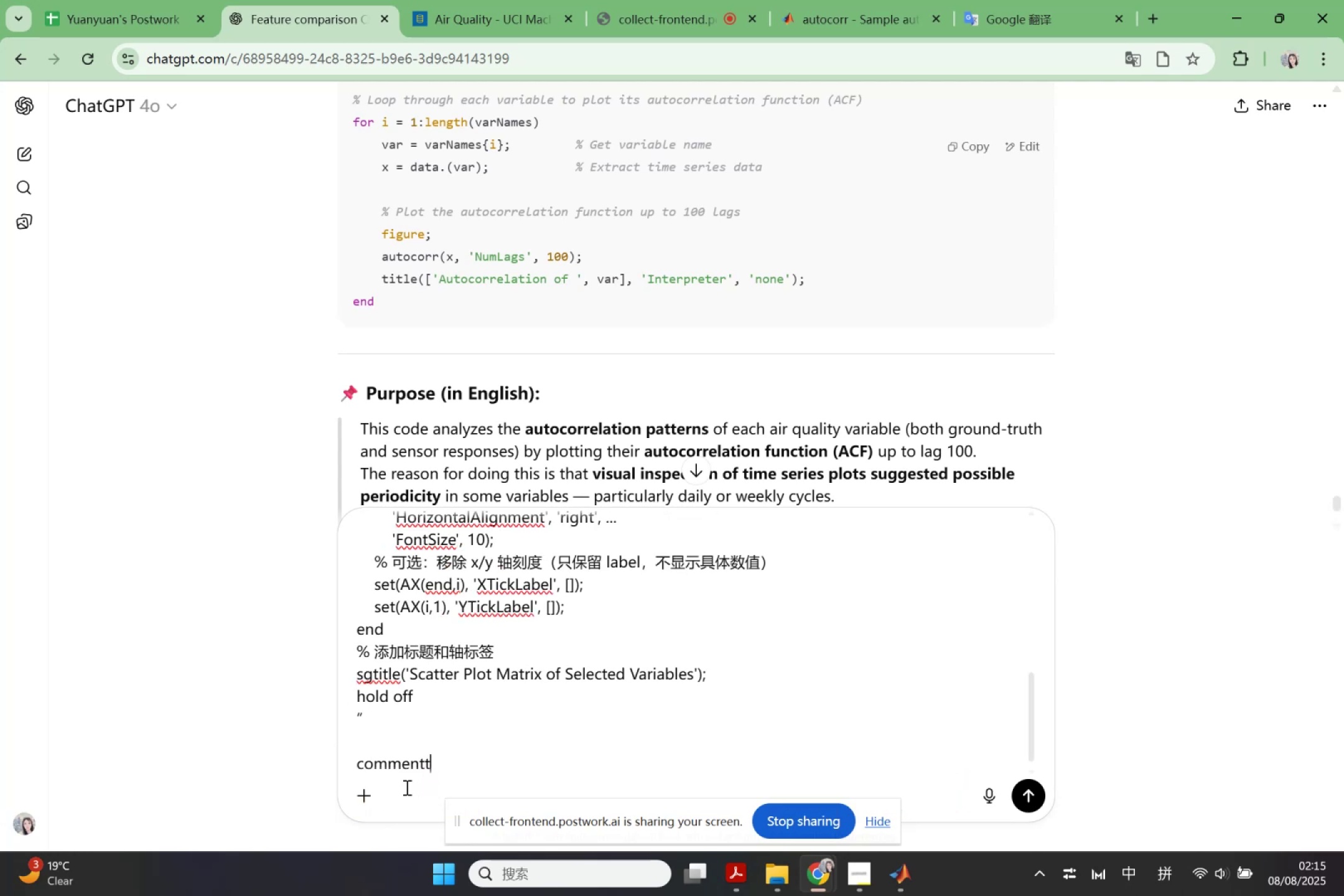 
type( )
key(Backspace)
key(Backspace)
type( this in enl)
key(Backspace)
type(glish porp)
key(Backspace)
key(Backspace)
key(Backspace)
type(ropler)
key(Backspace)
key(Backspace)
key(Backspace)
type(erly)
 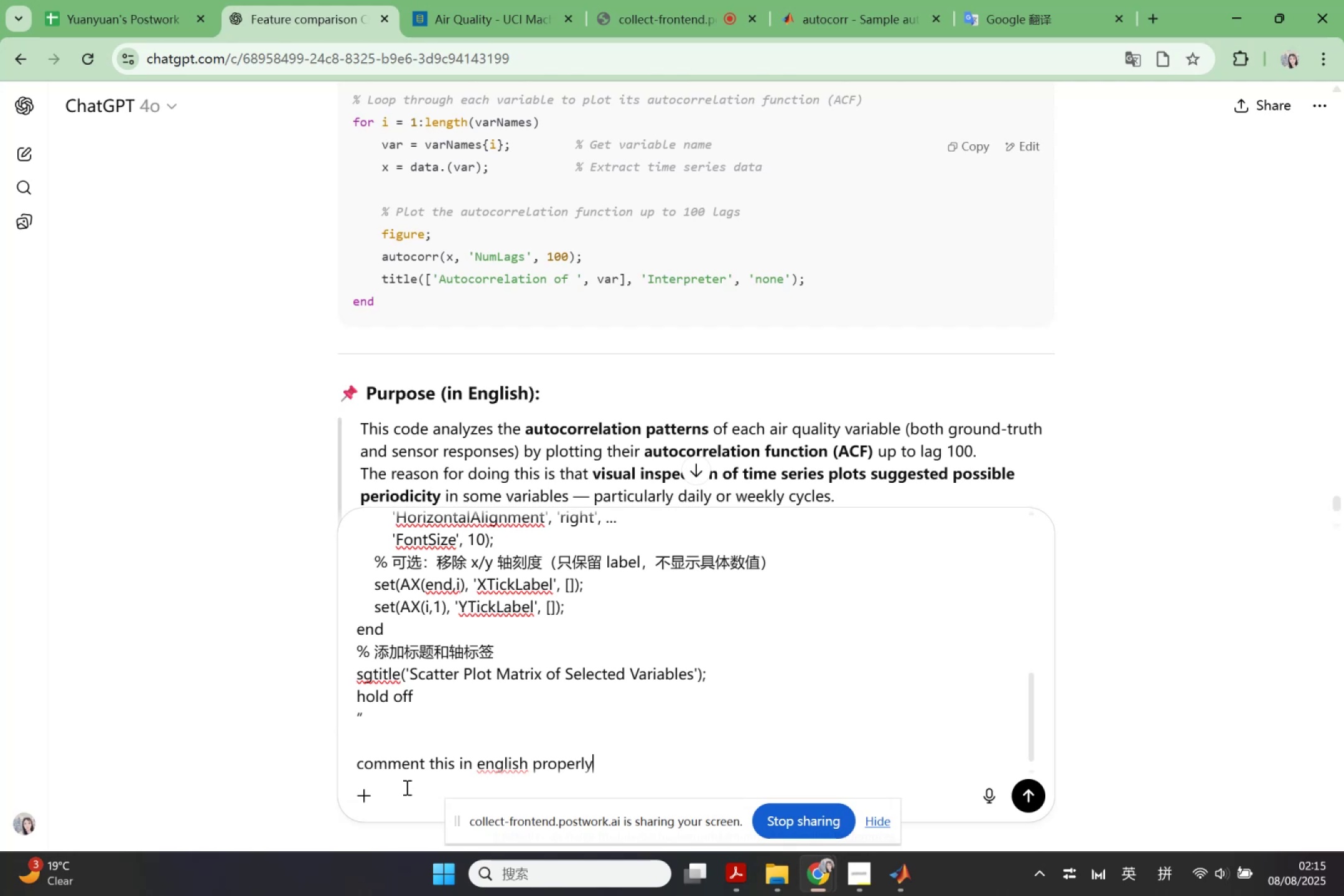 
key(Enter)
 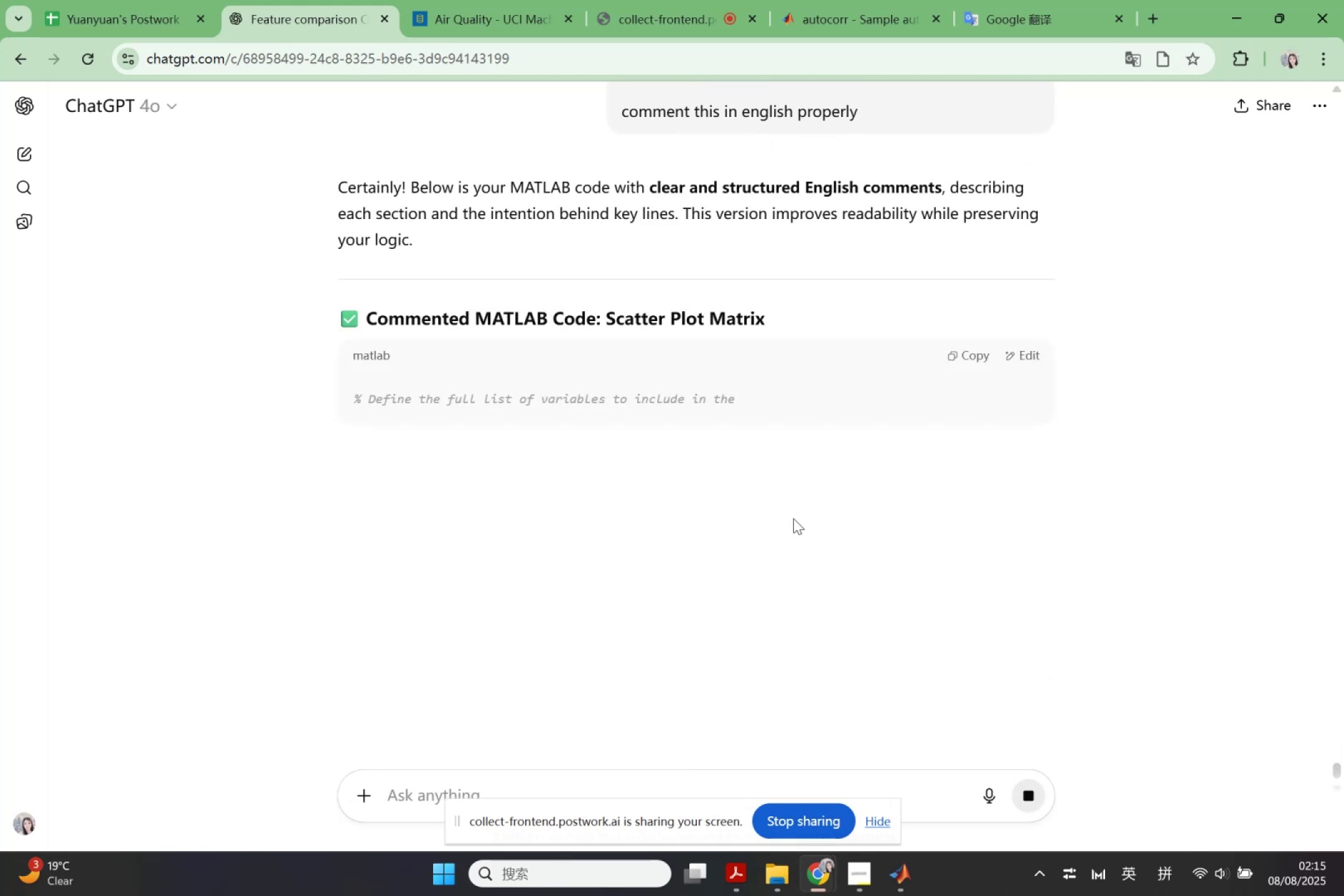 
wait(8.75)
 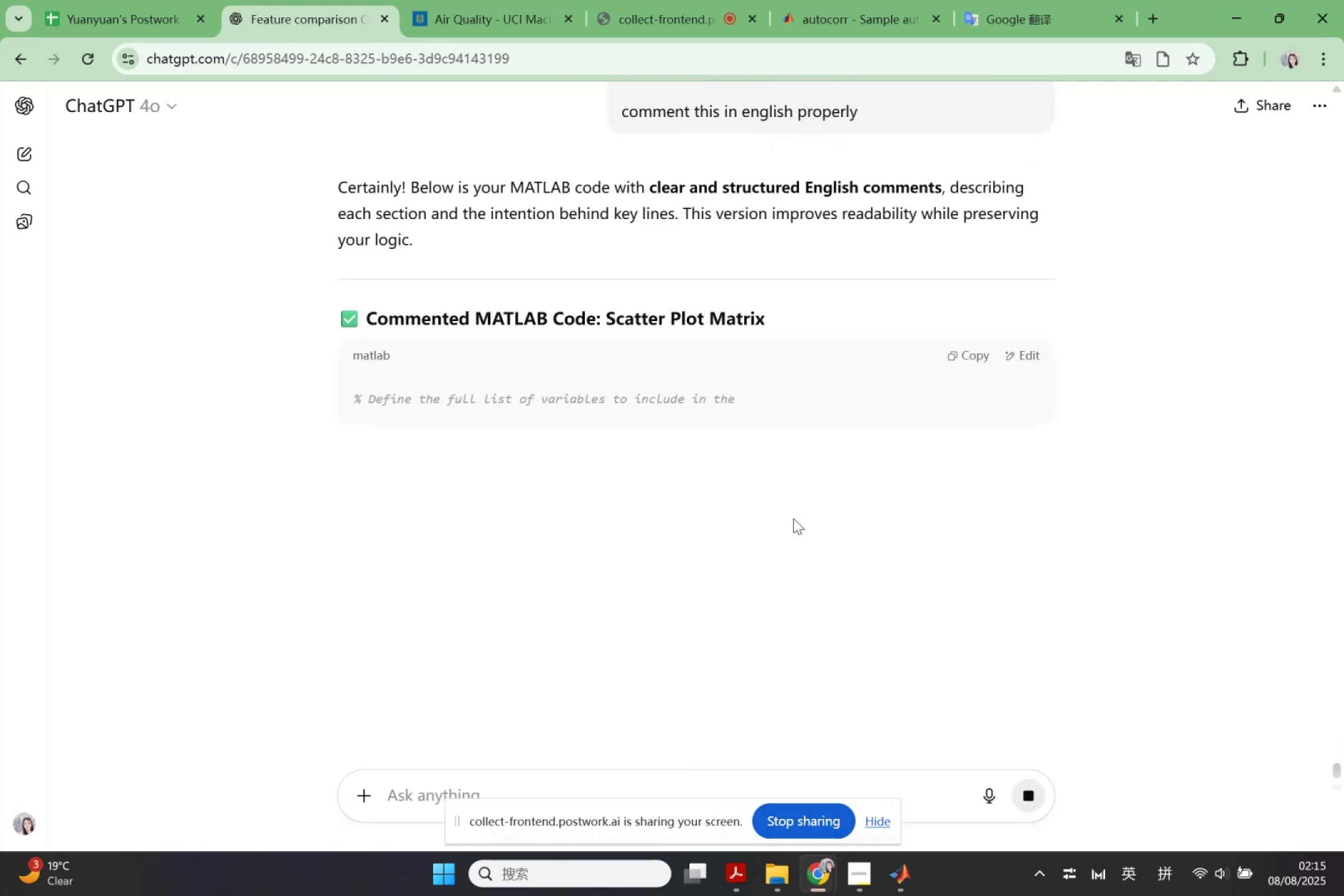 
scroll: coordinate [793, 510], scroll_direction: down, amount: 6.0
 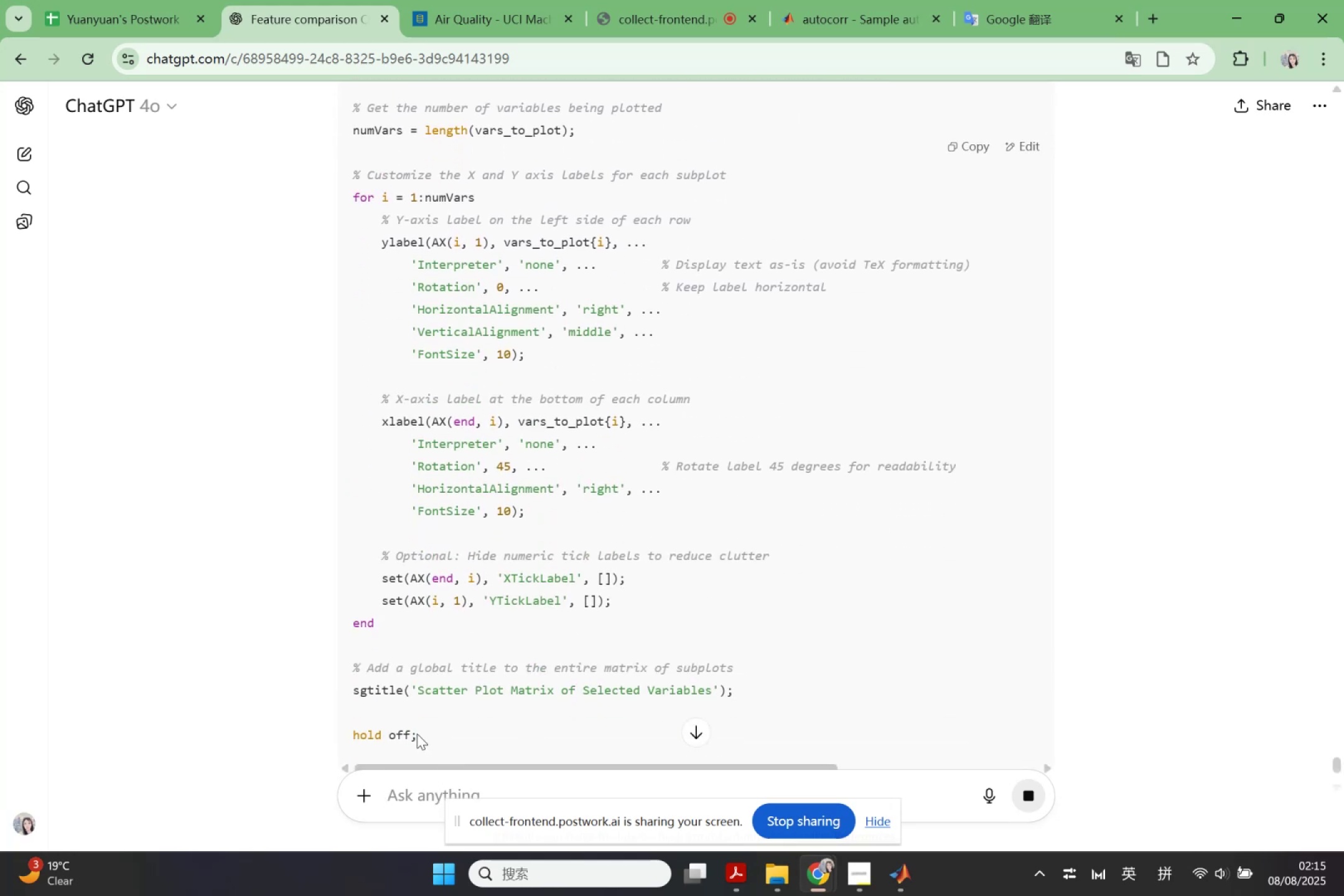 
scroll: coordinate [396, 533], scroll_direction: up, amount: 6.0
 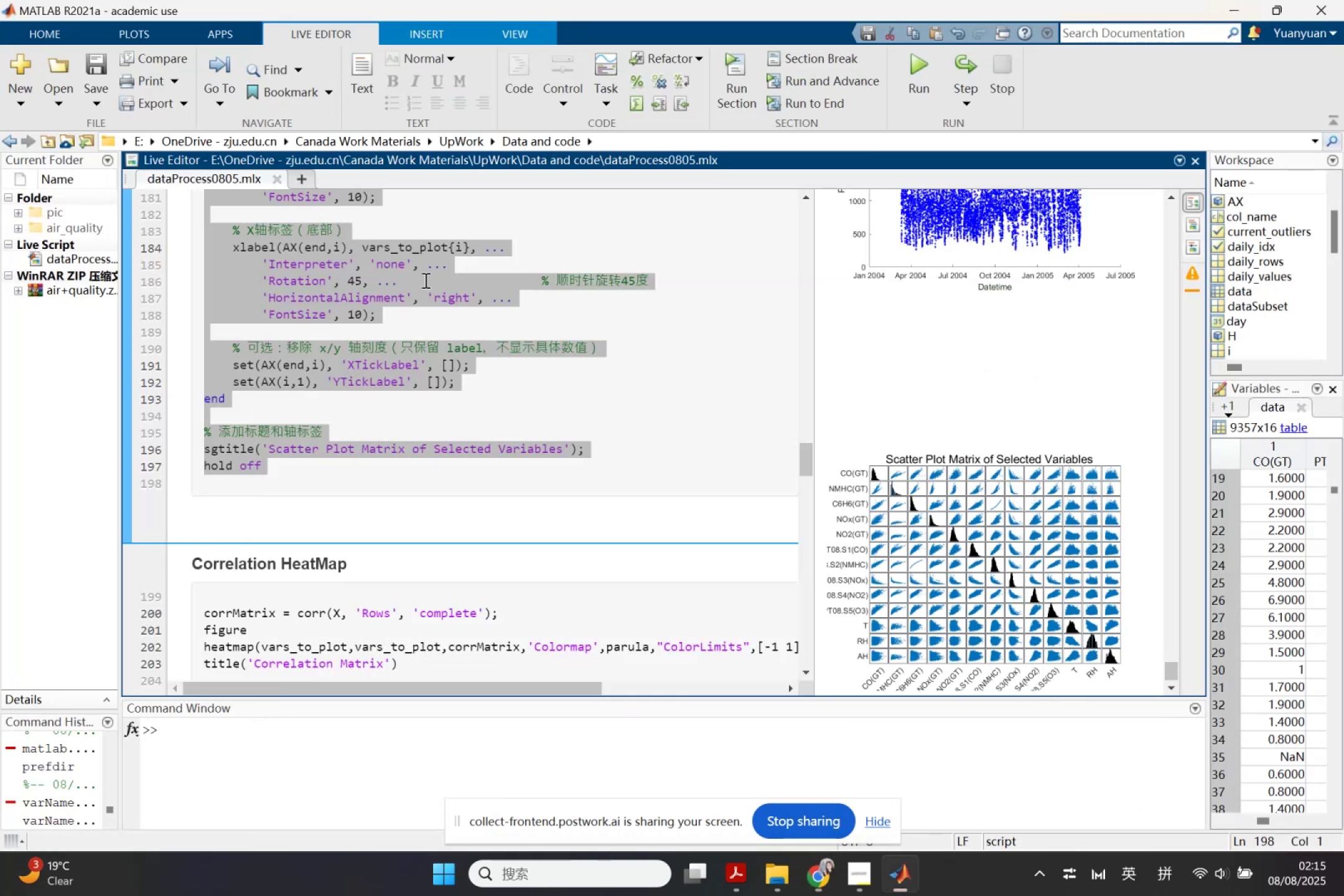 
key(Control+A)
 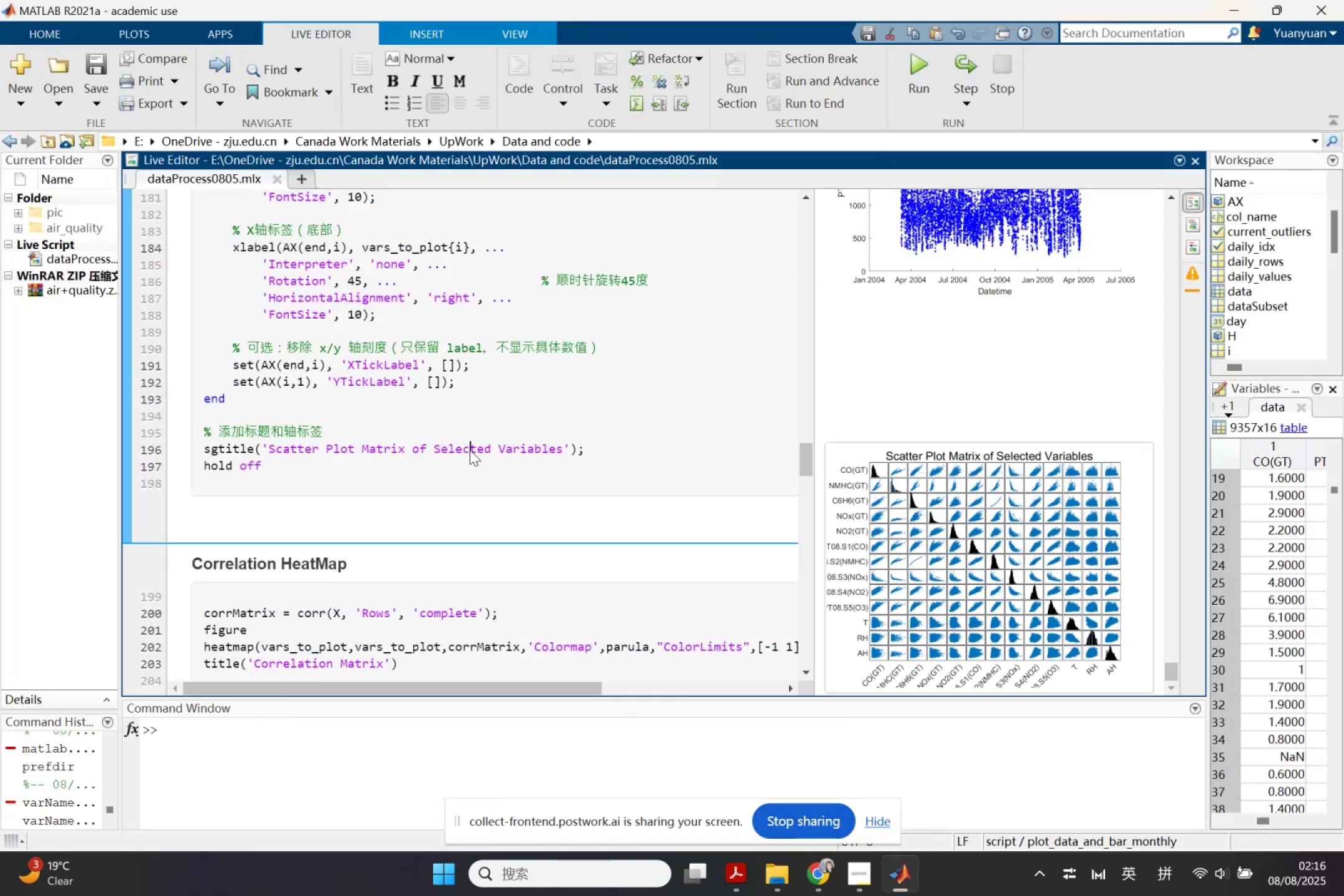 
scroll: coordinate [377, 460], scroll_direction: up, amount: 3.0
 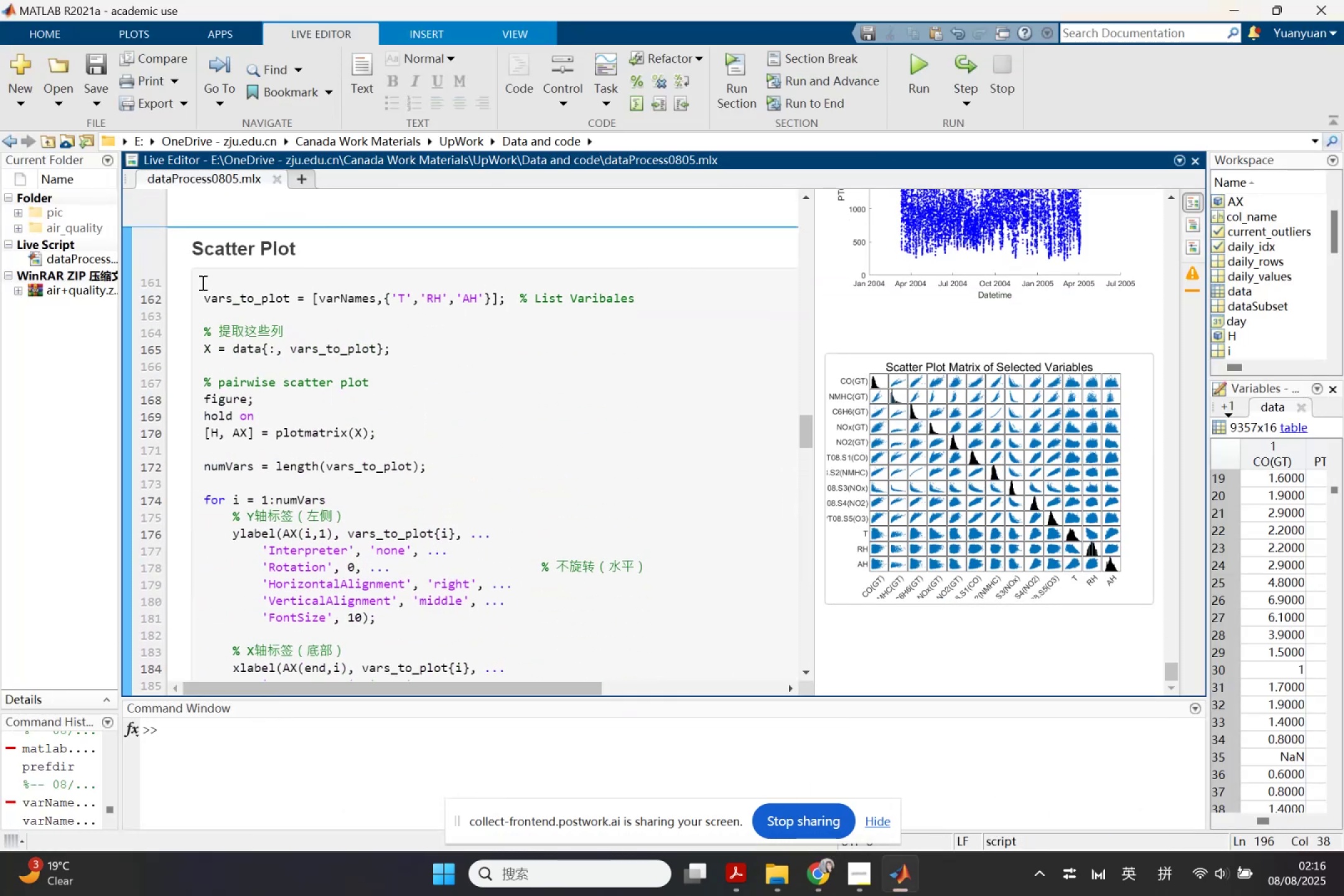 
scroll: coordinate [478, 531], scroll_direction: down, amount: 9.0
 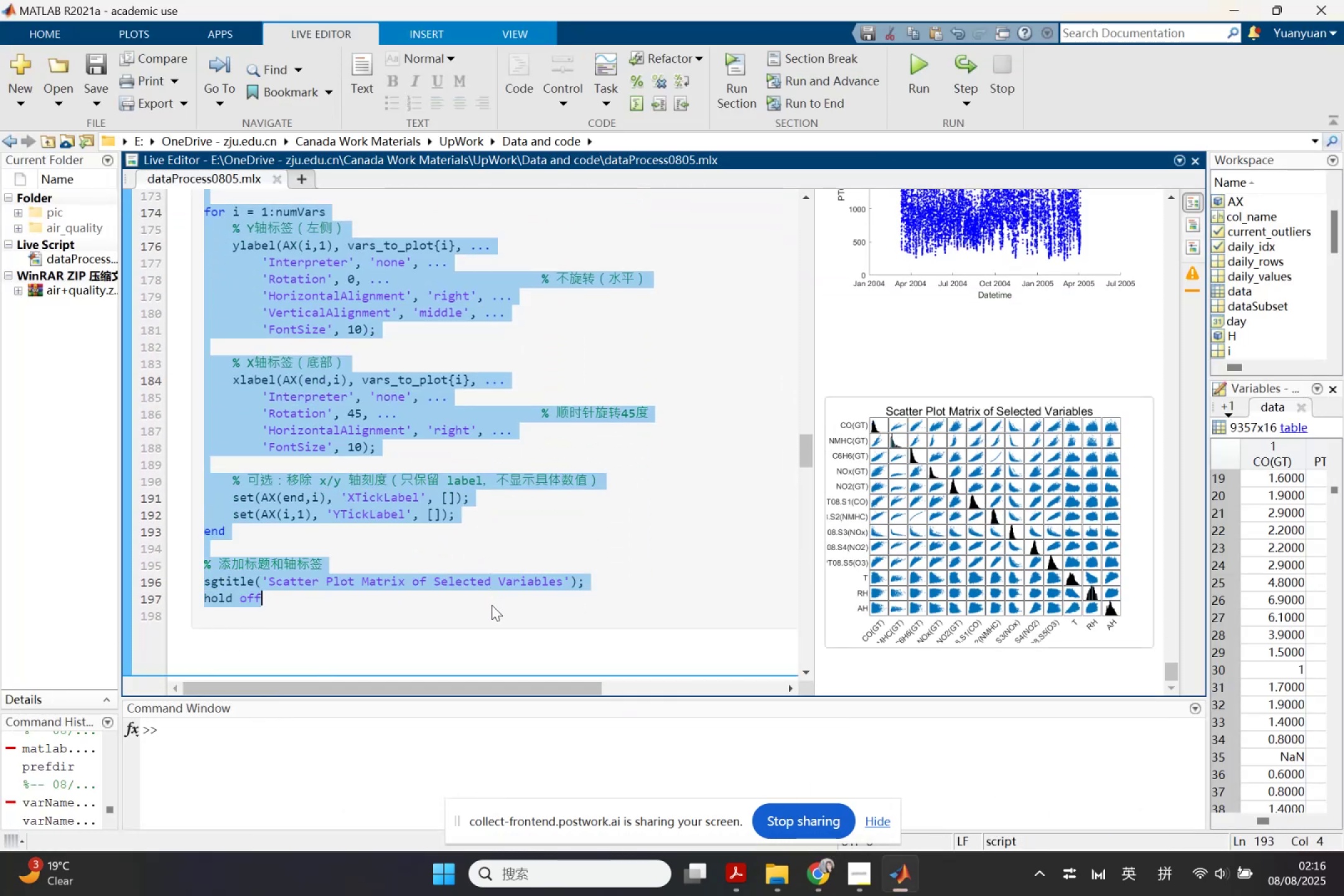 
key(Control+V)
 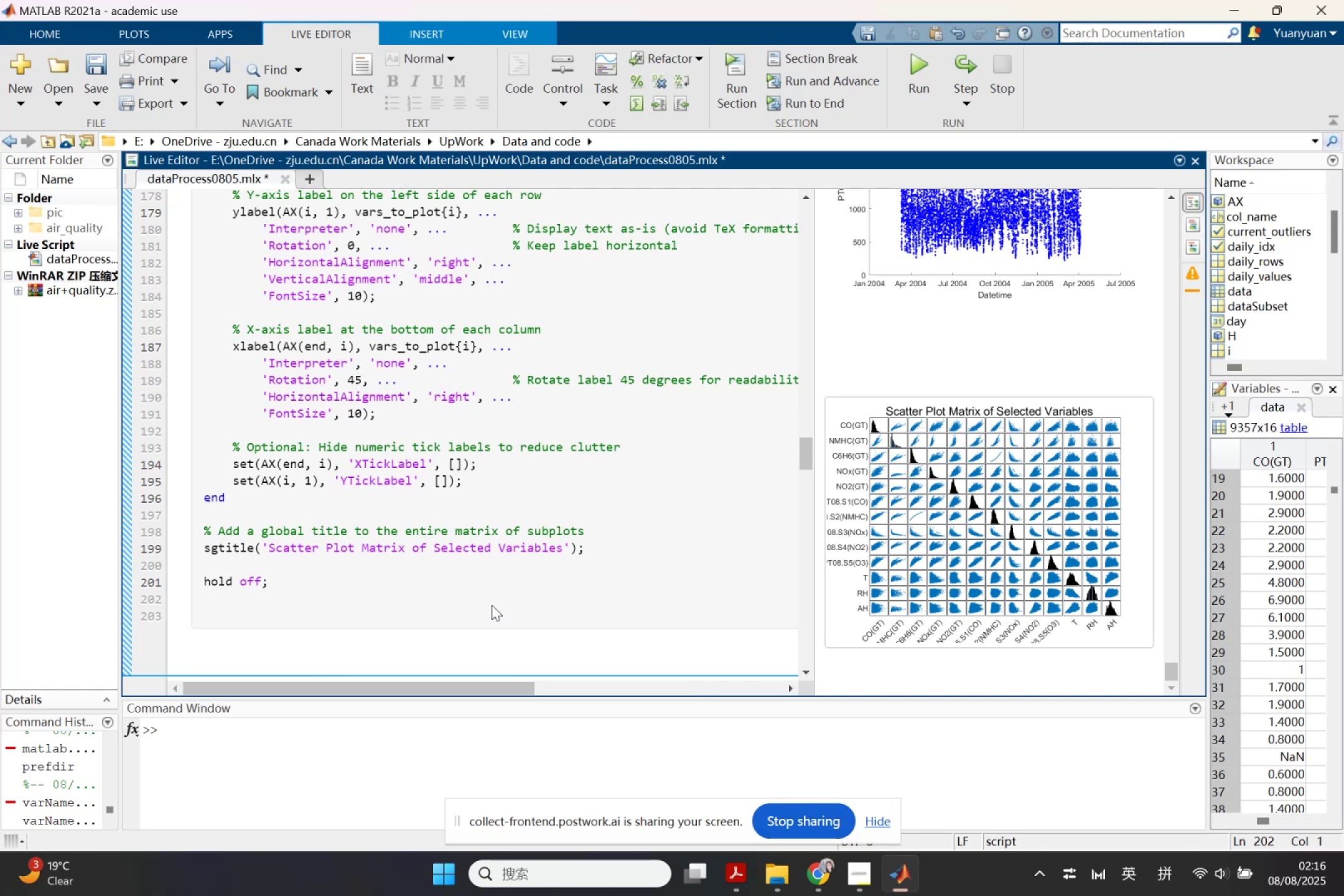 
scroll: coordinate [494, 604], scroll_direction: up, amount: 2.0
 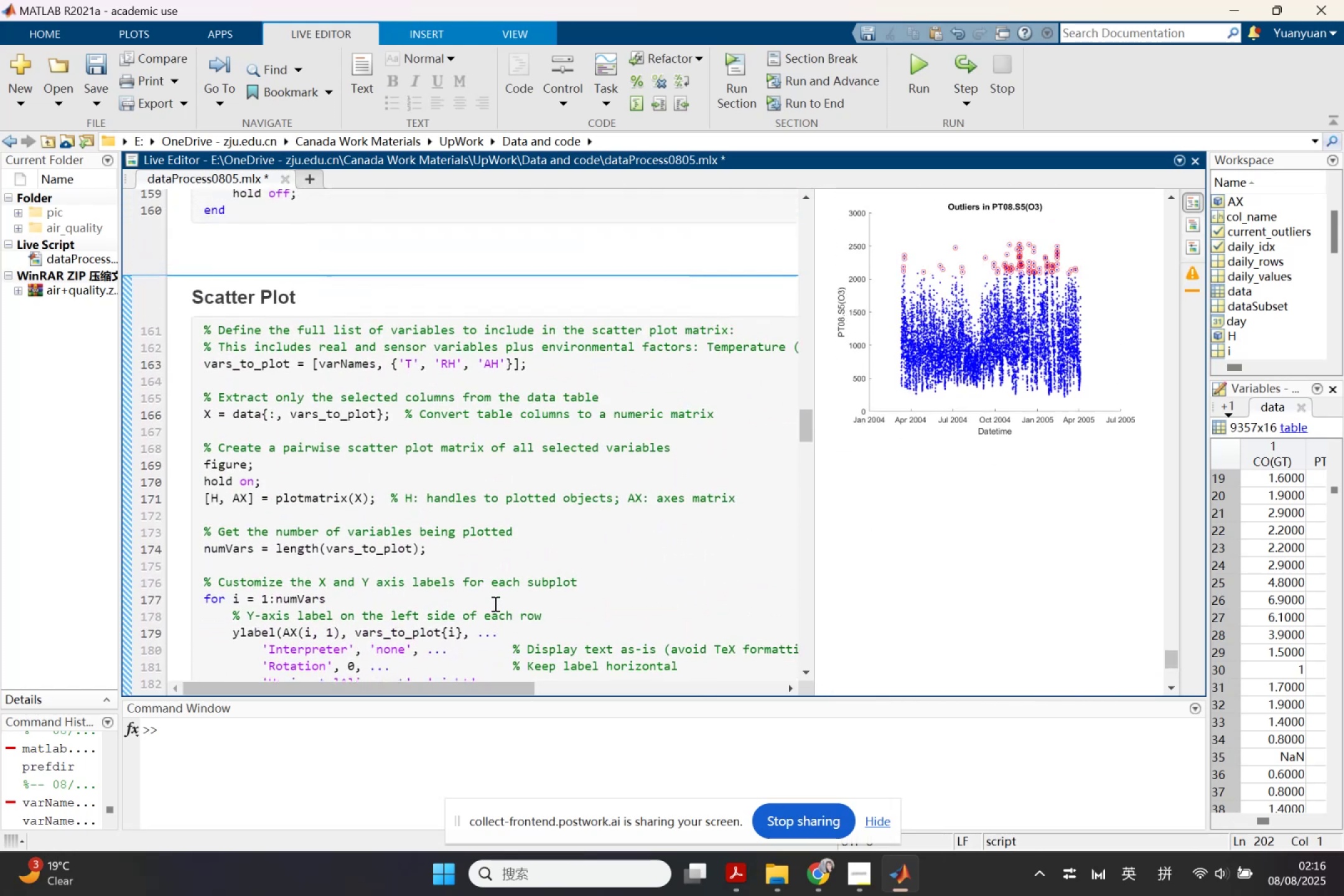 
scroll: coordinate [494, 604], scroll_direction: down, amount: 2.0
 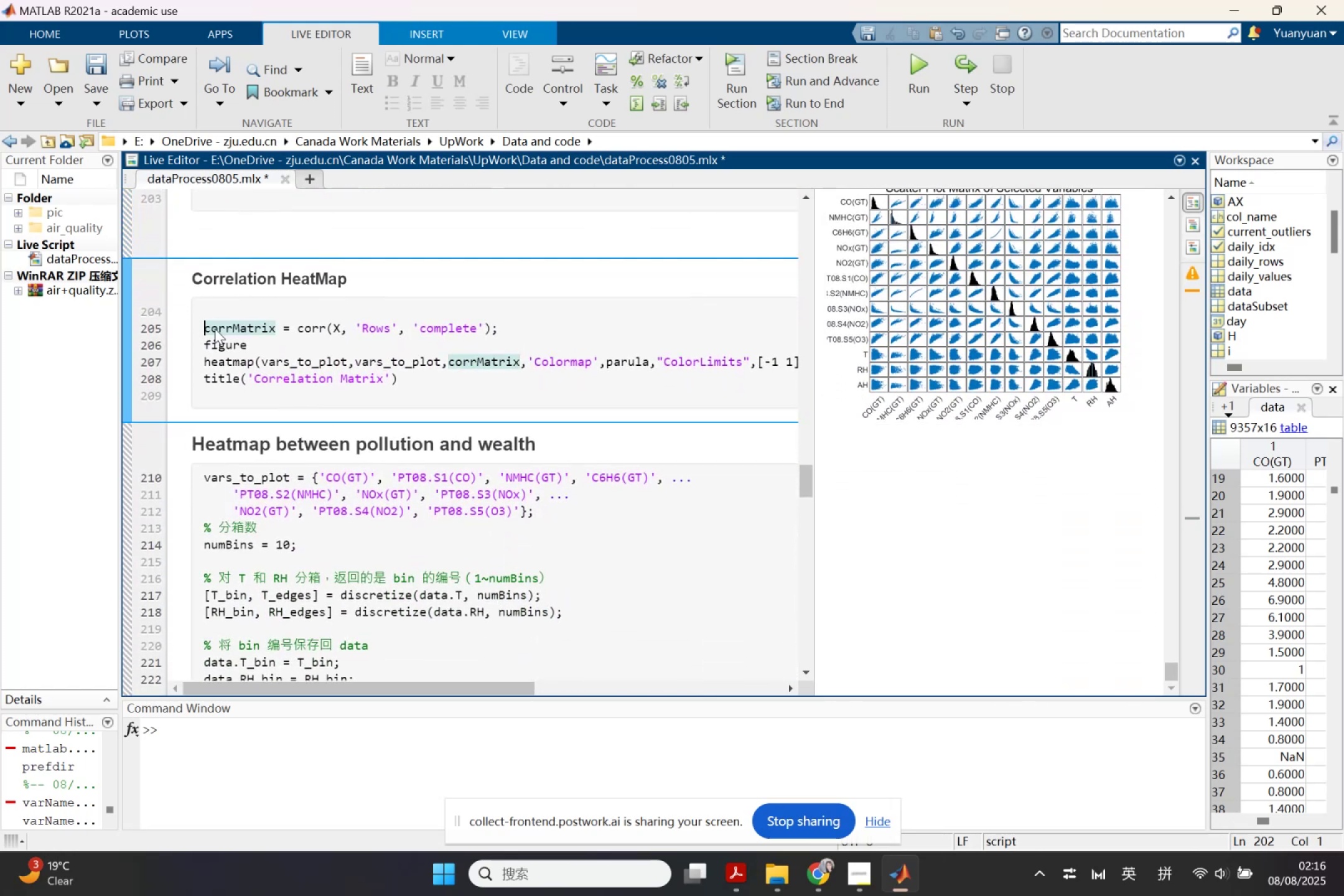 
key(Control+ControlLeft)
 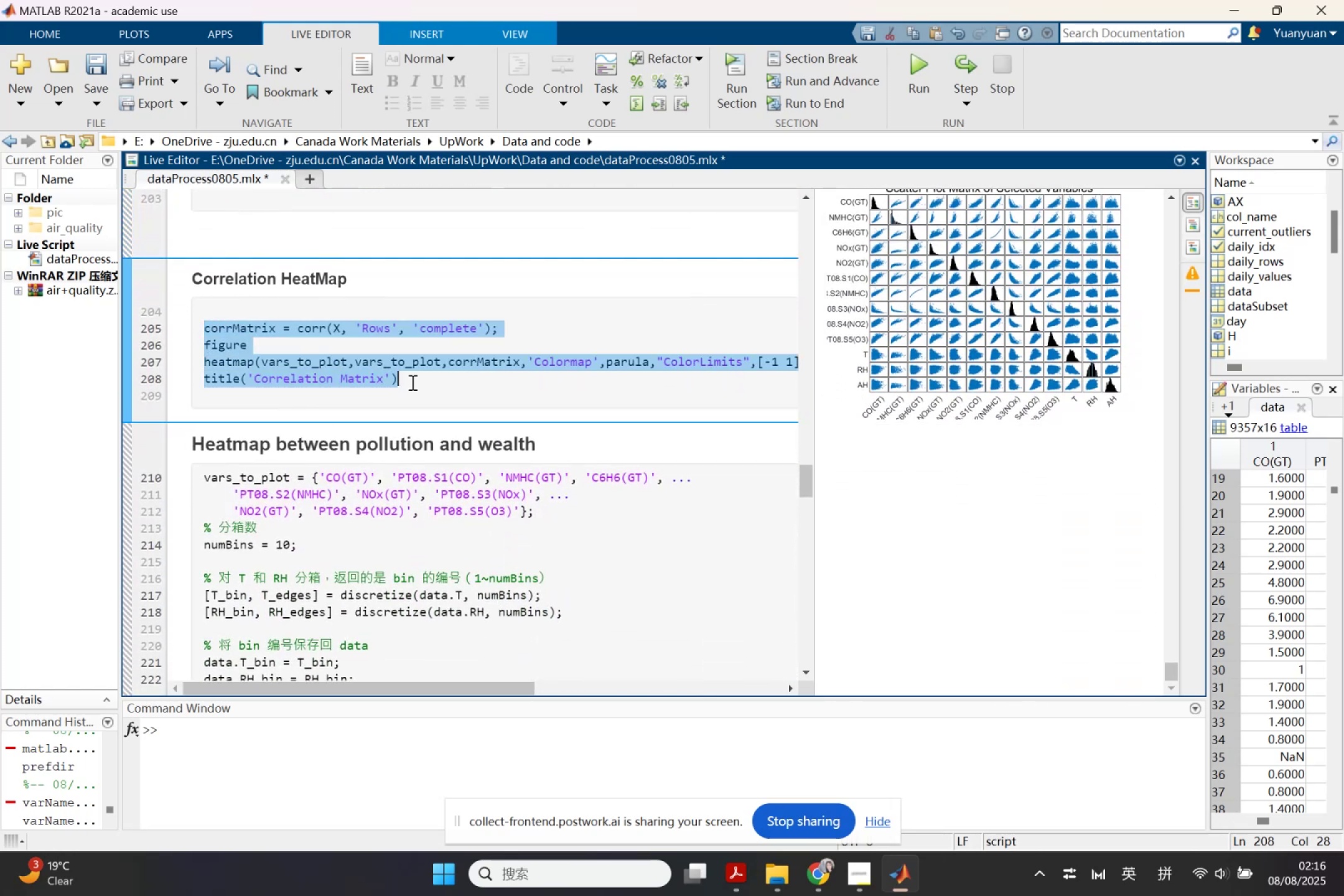 
key(Control+C)
 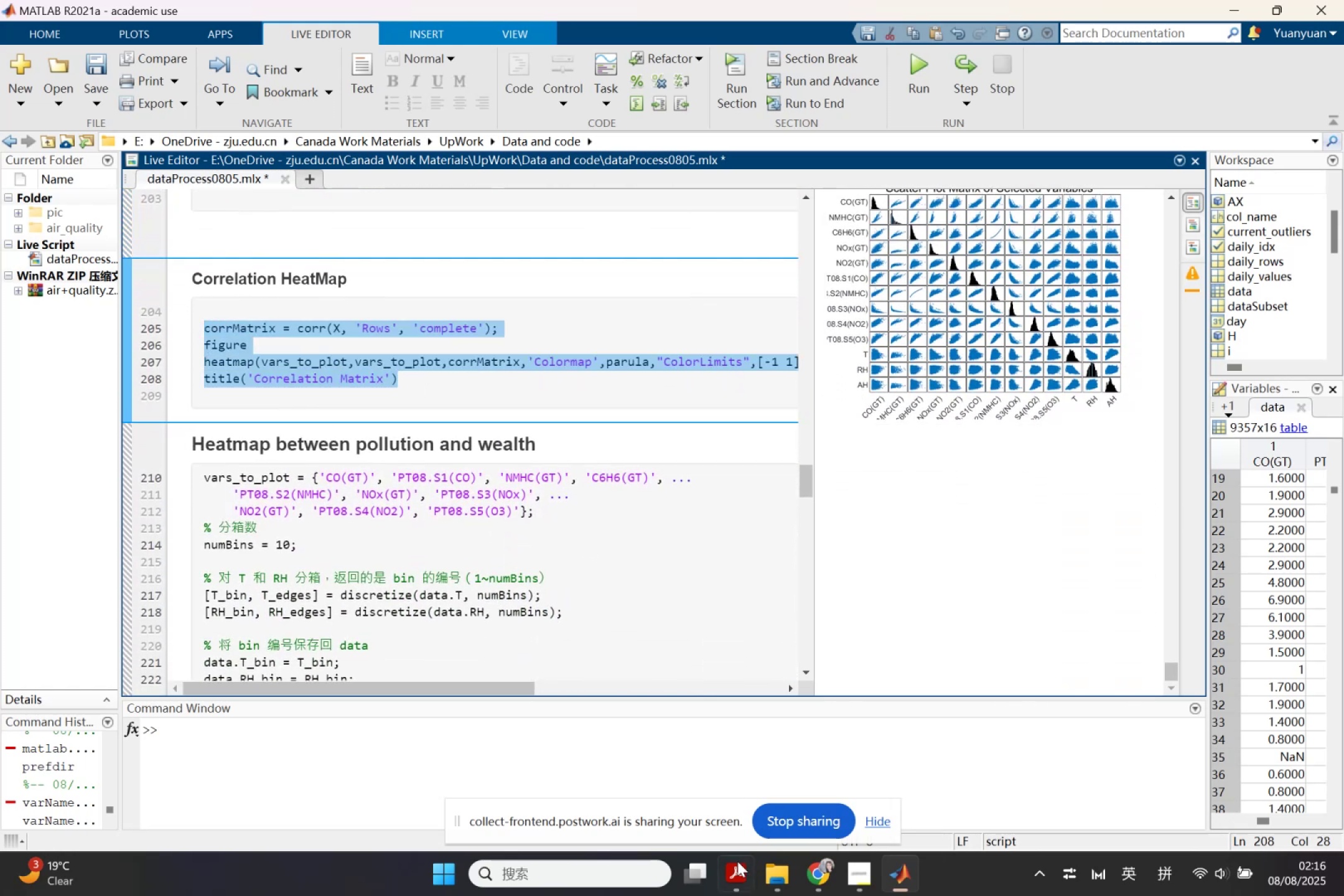 
left_click([736, 870])
 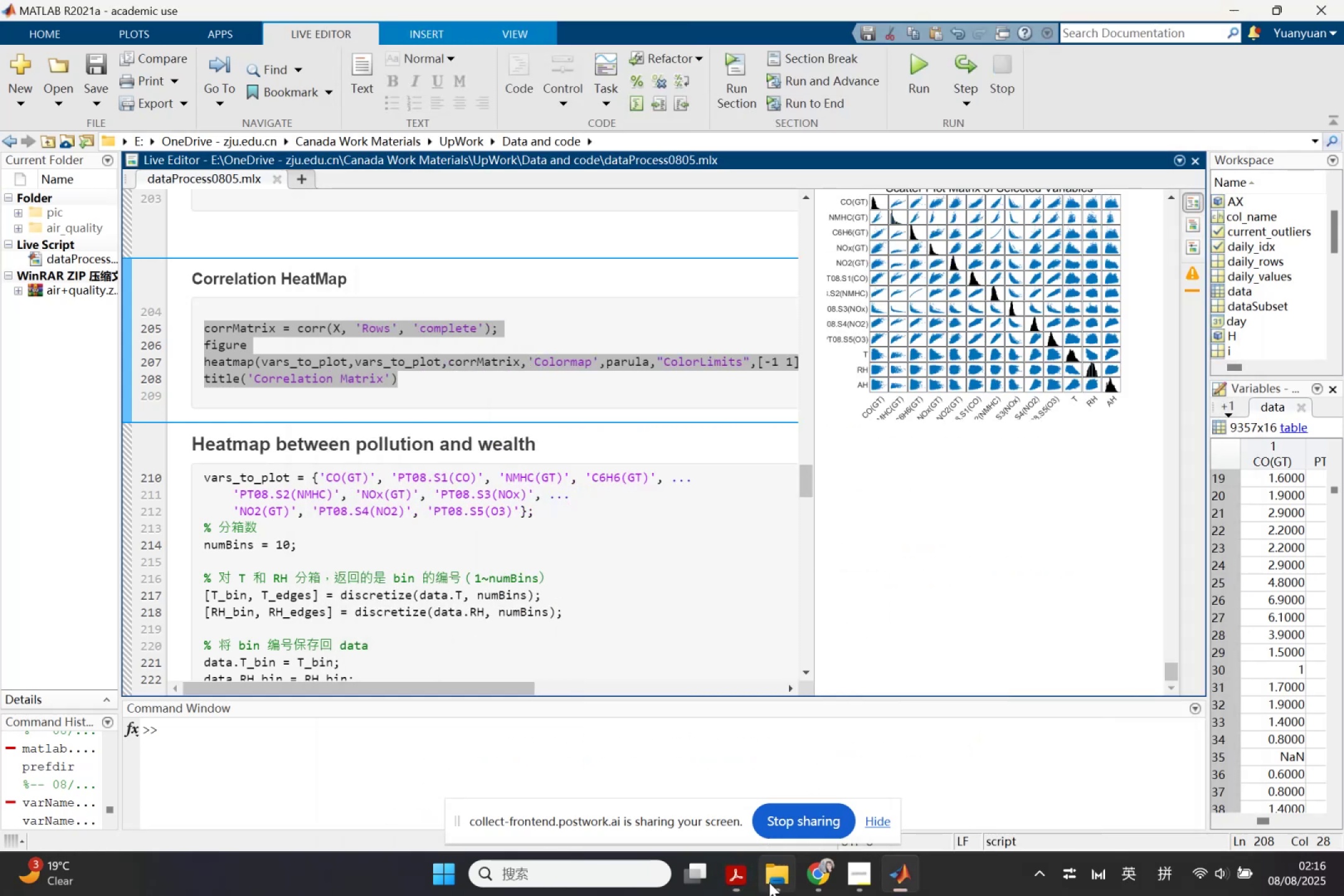 
left_click([810, 877])
 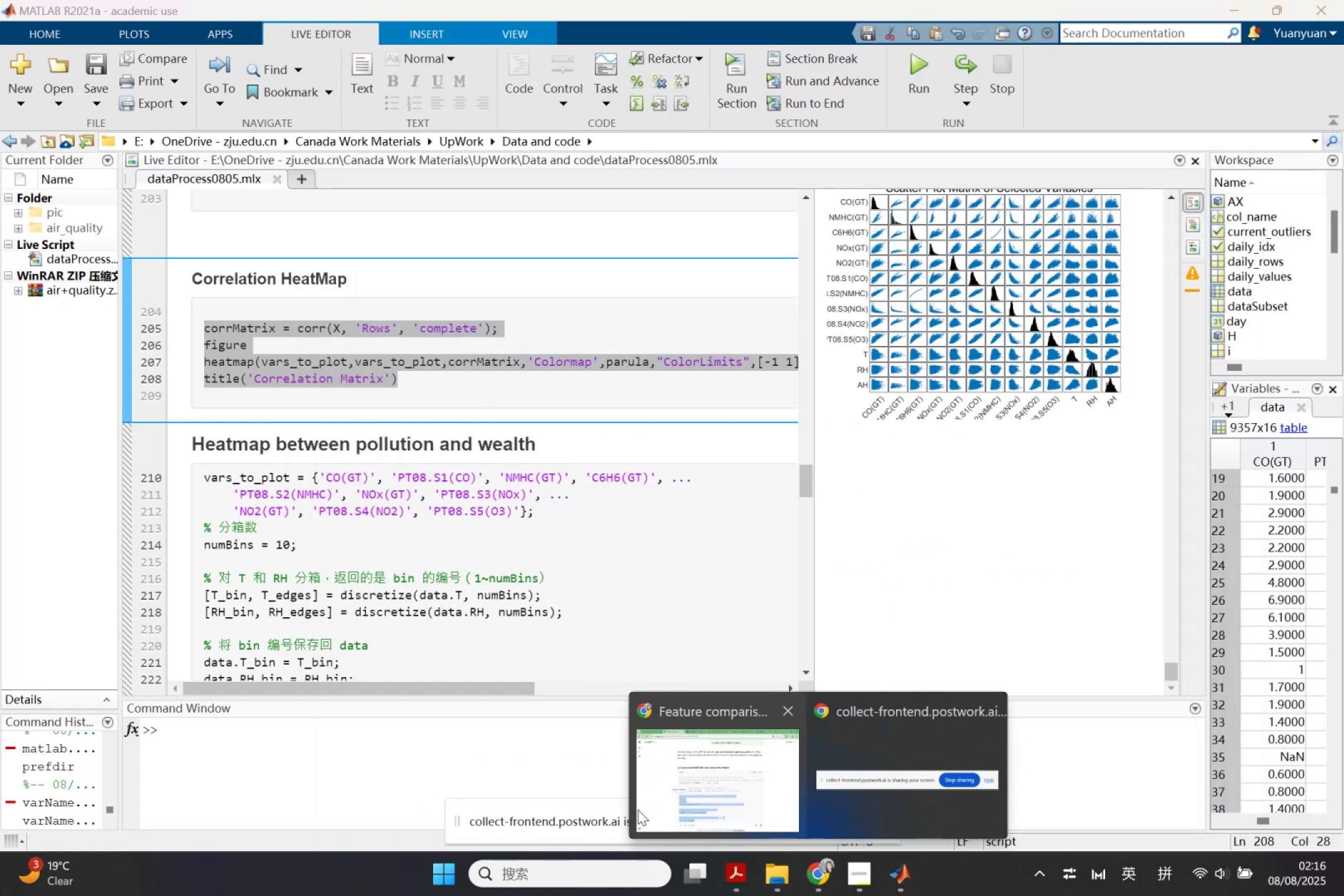 
left_click([675, 800])
 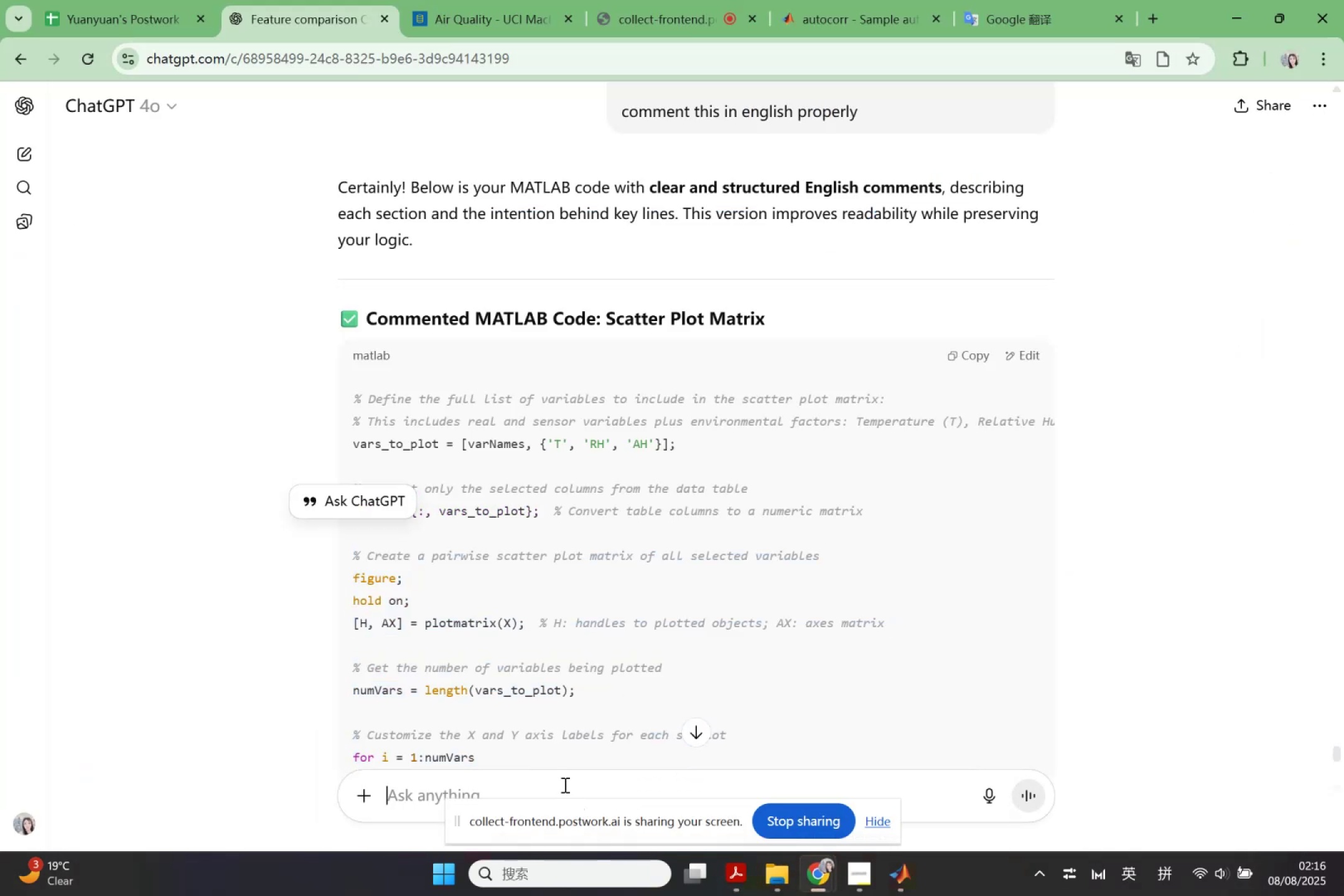 
key(Shift+Quote)
 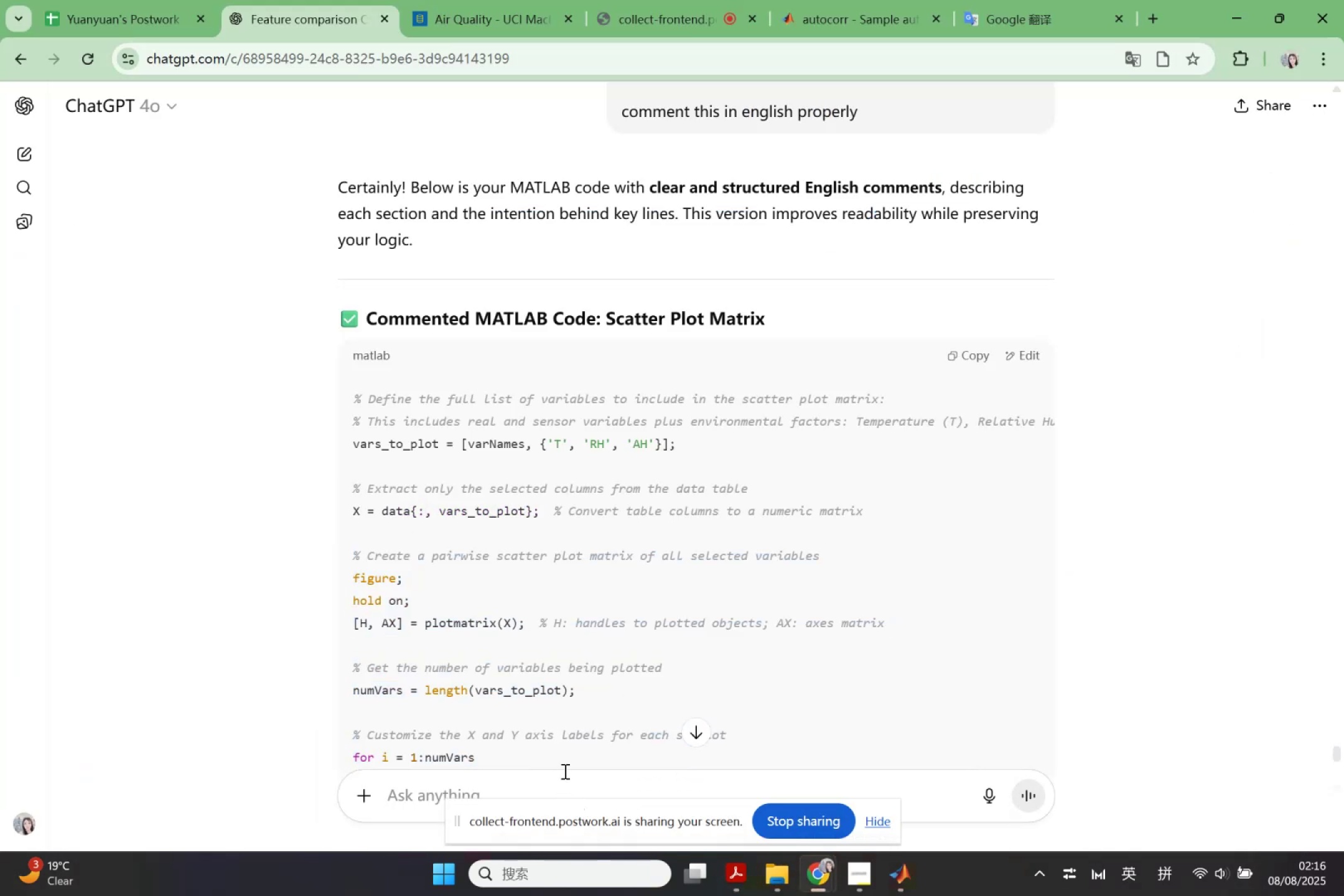 
key(Shift+Quote)
 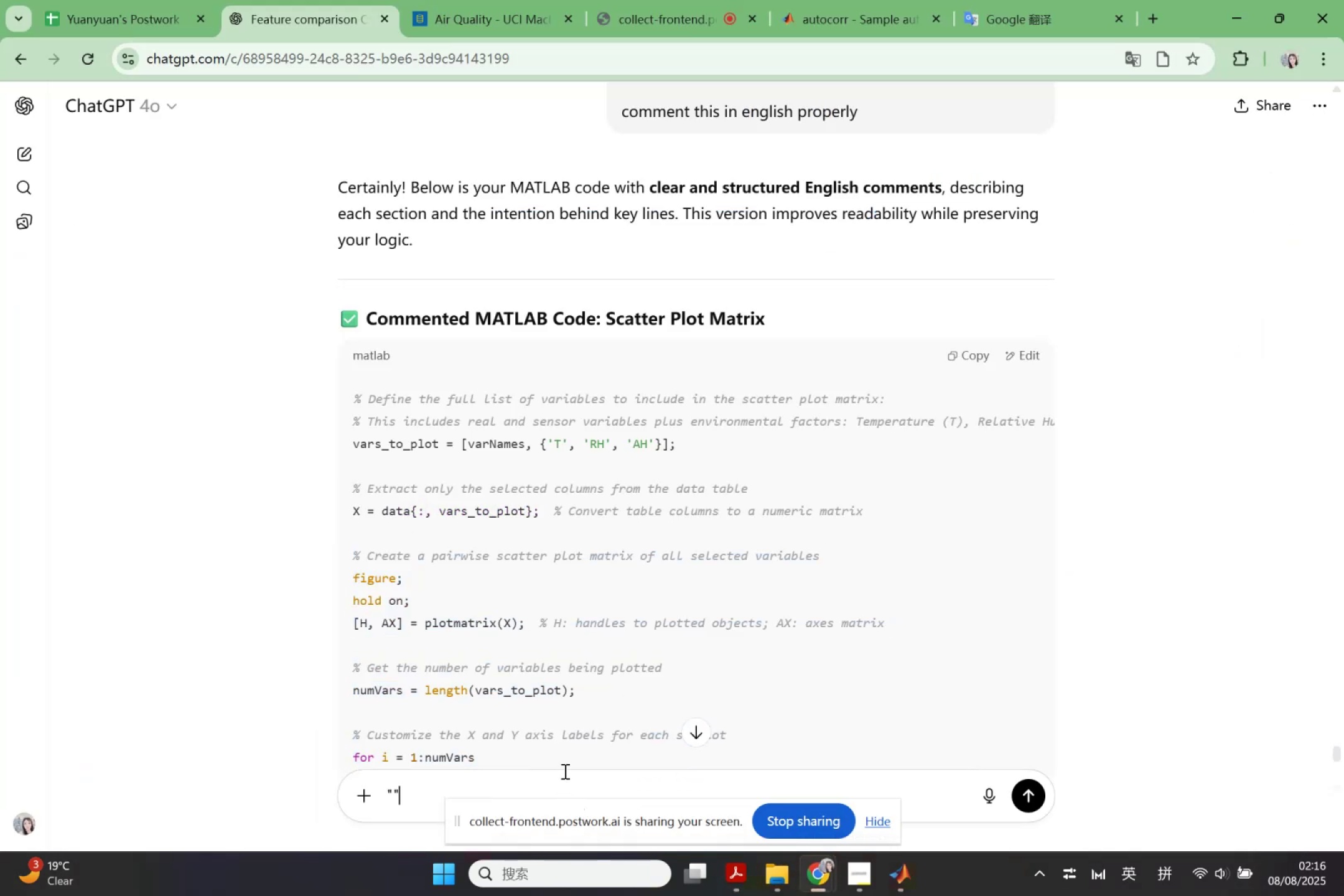 
key(ArrowLeft)
 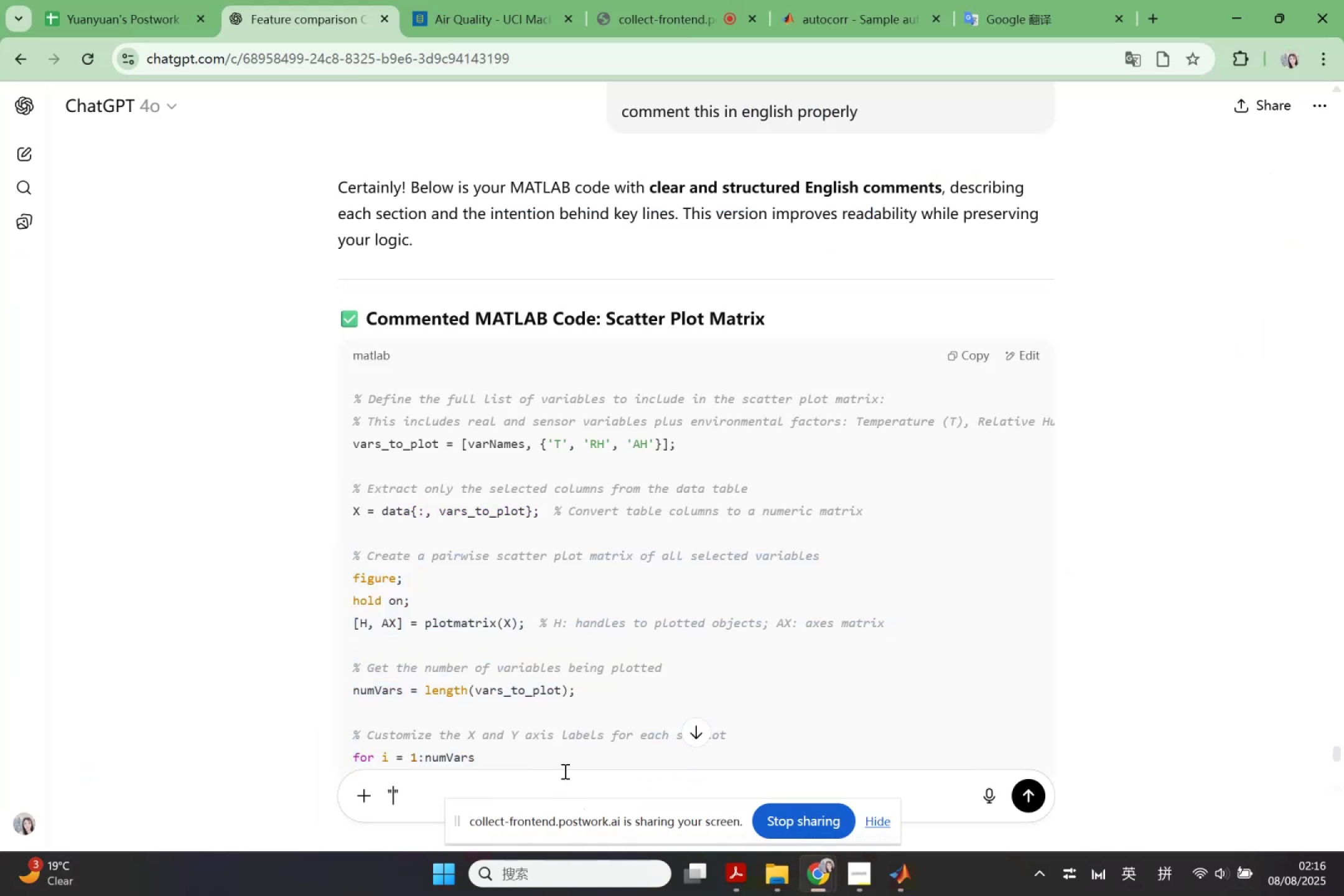 
key(Control+ControlLeft)
 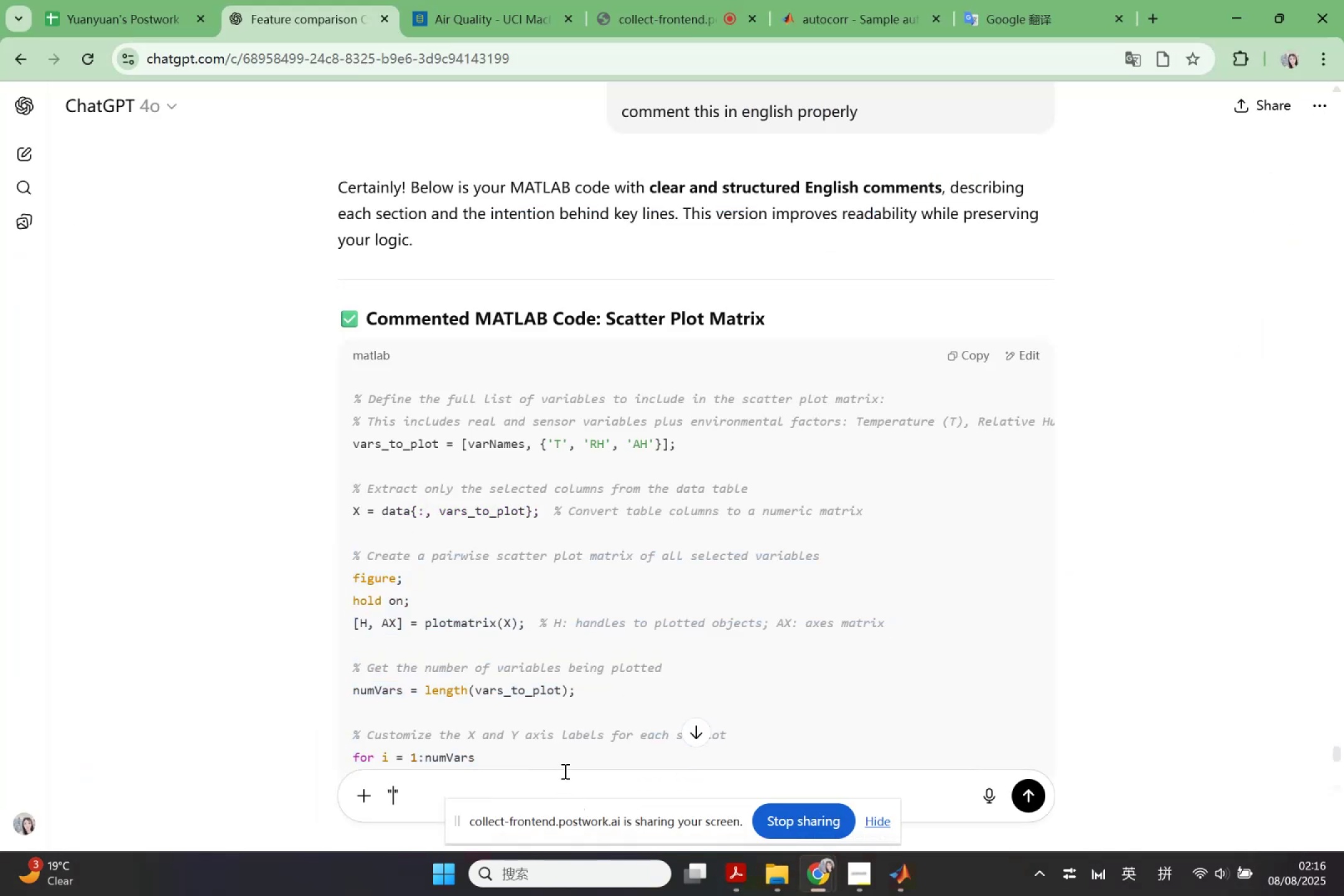 
key(Control+V)
 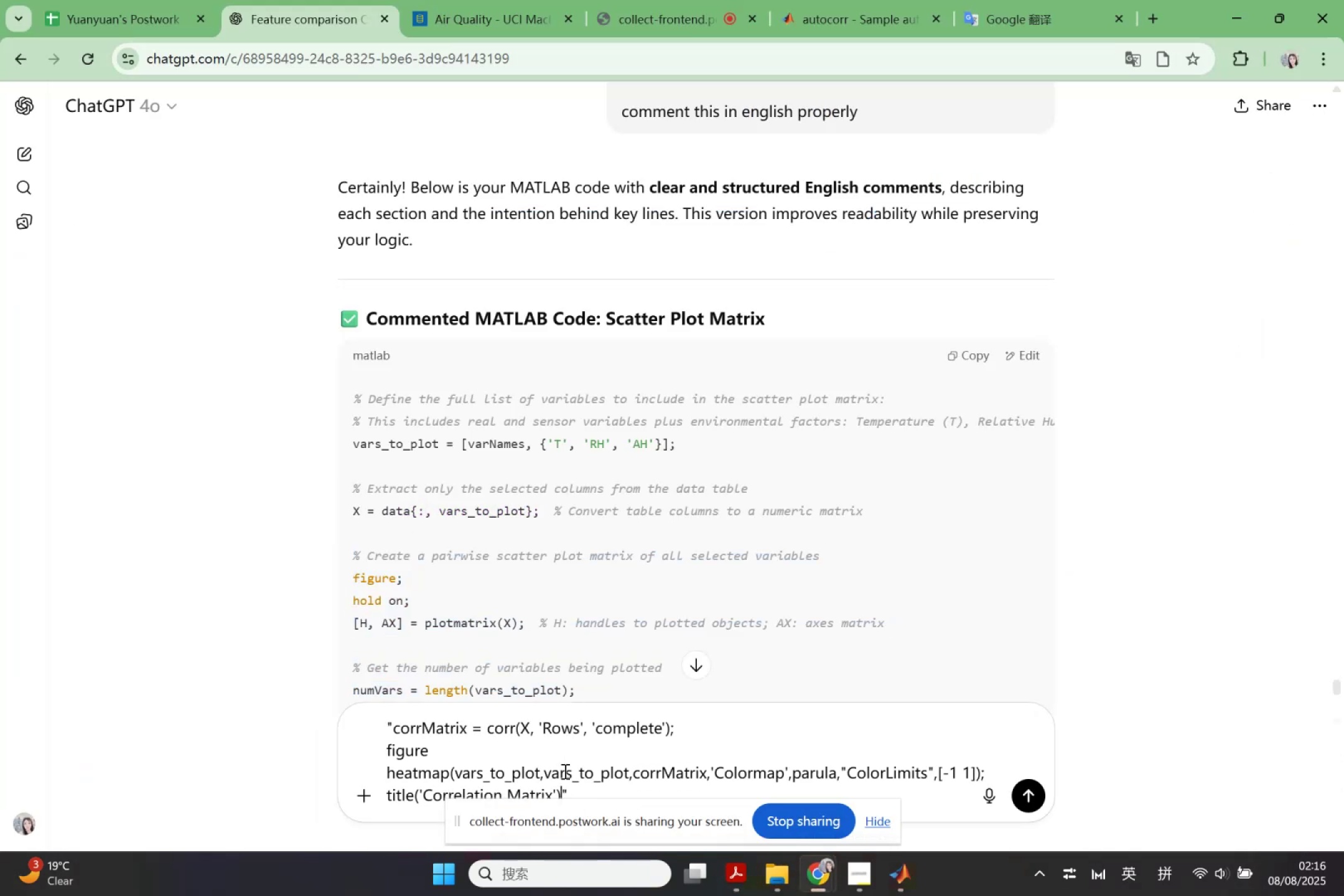 
key(ArrowRight)
 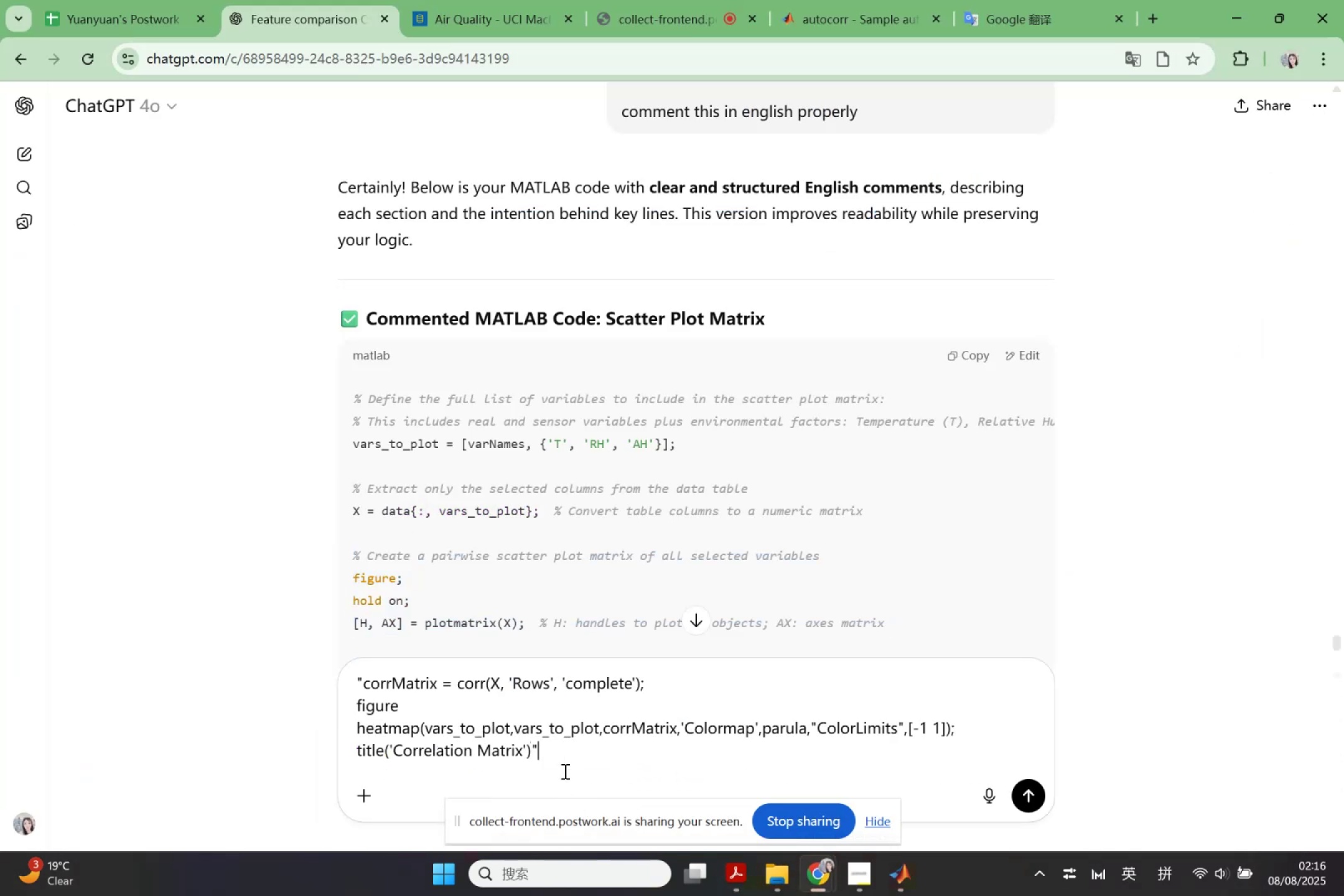 
key(Shift+ShiftLeft)
 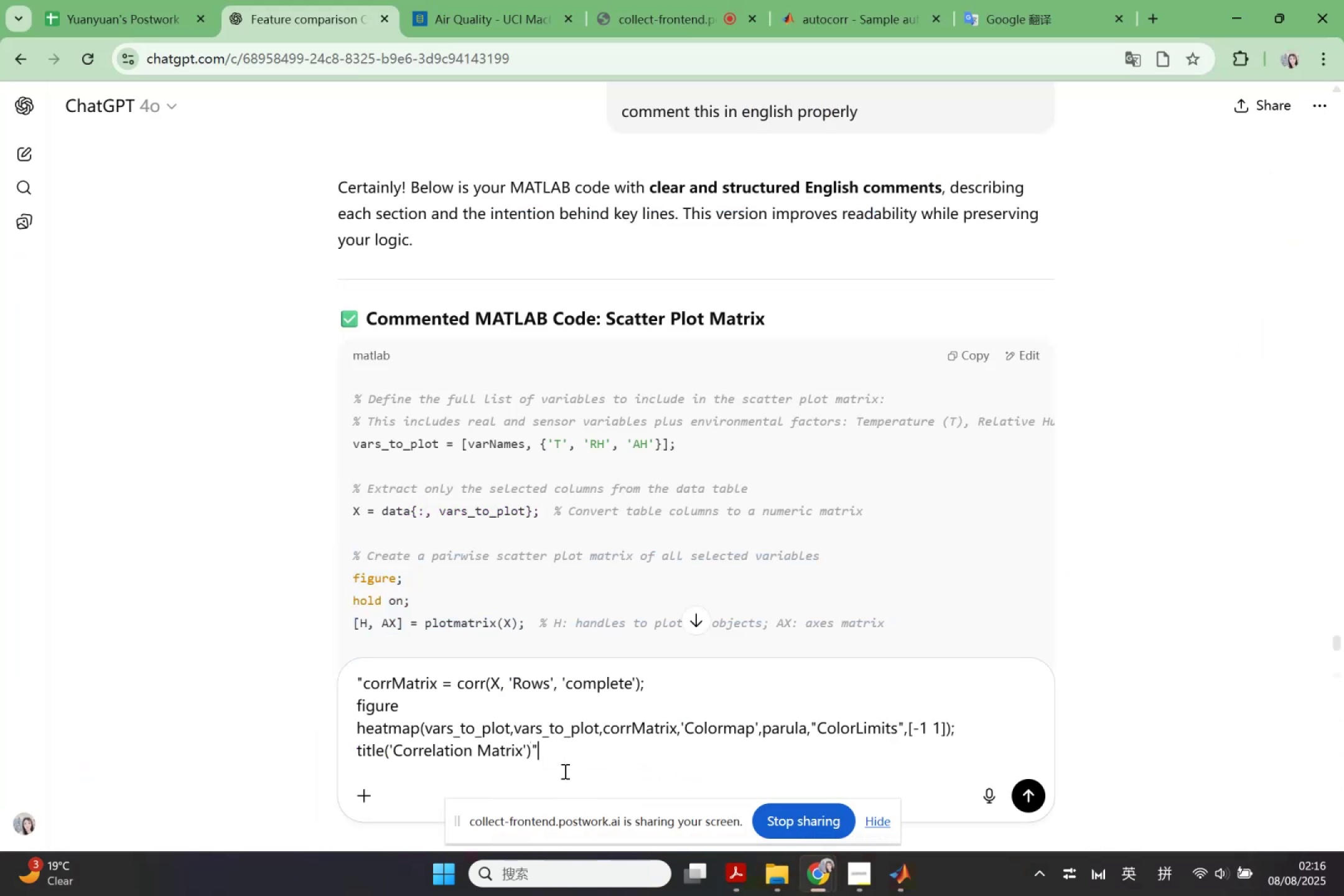 
key(Shift+Enter)
 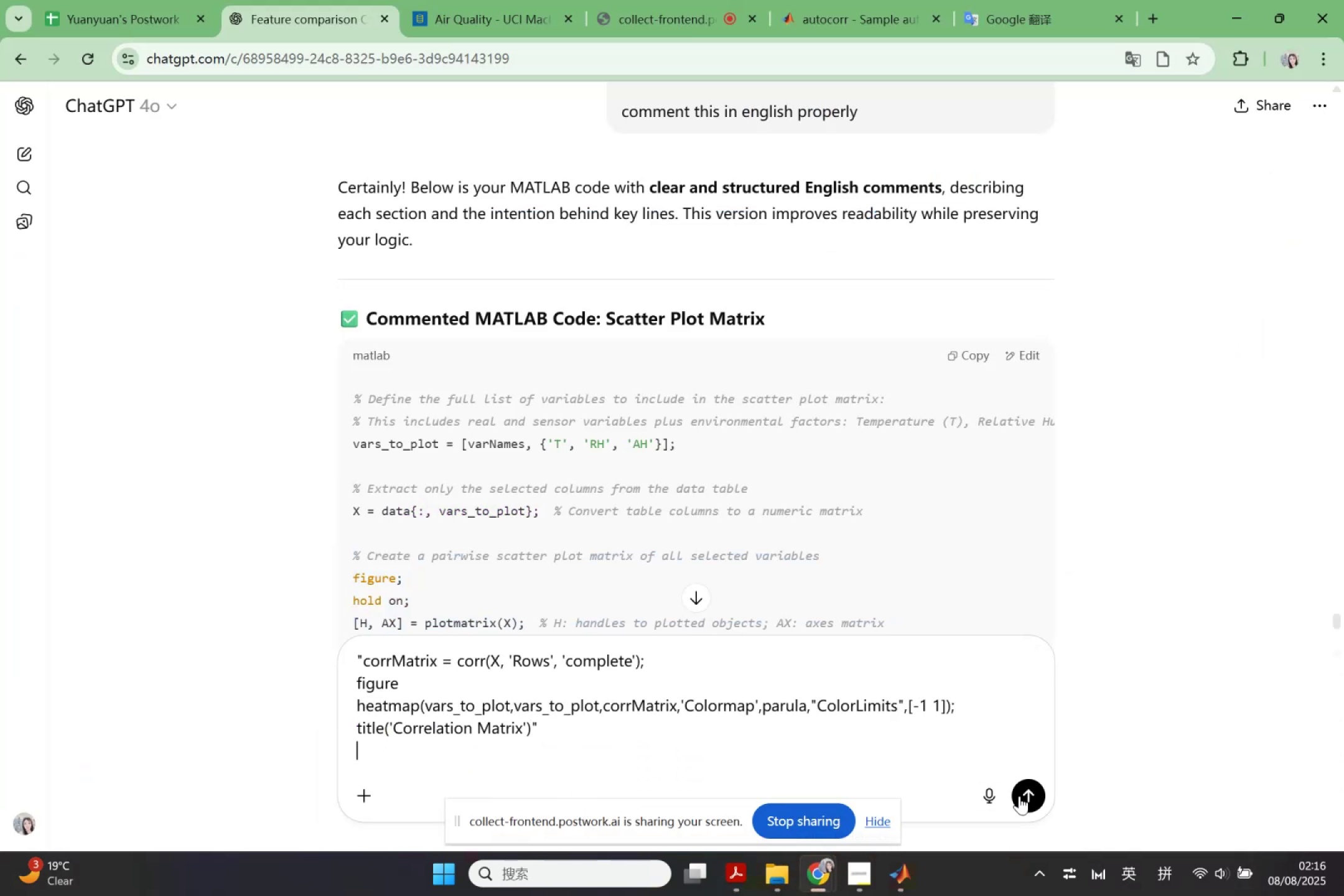 
left_click([1036, 805])
 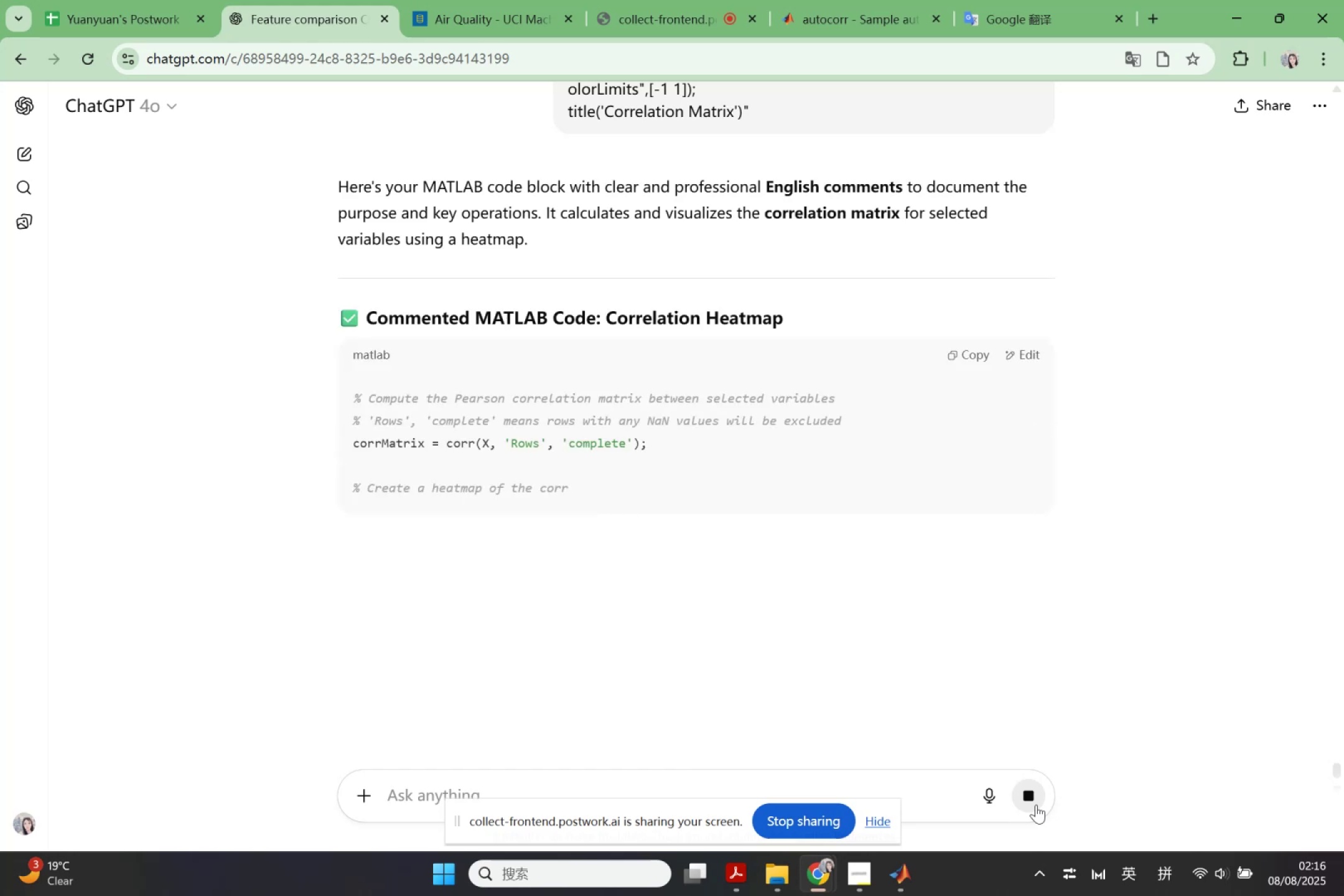 
wait(11.54)
 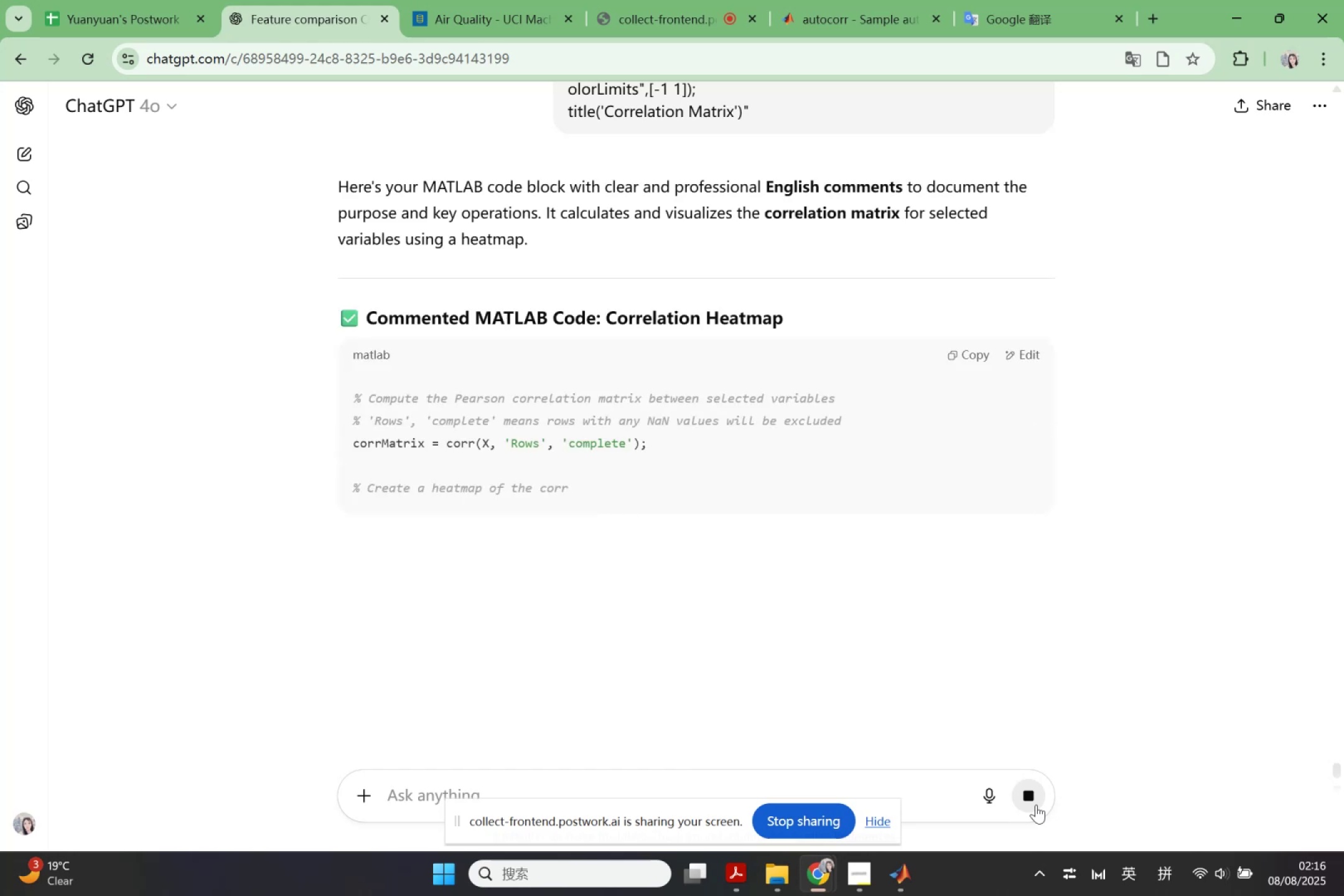 
key(Control+ControlLeft)
 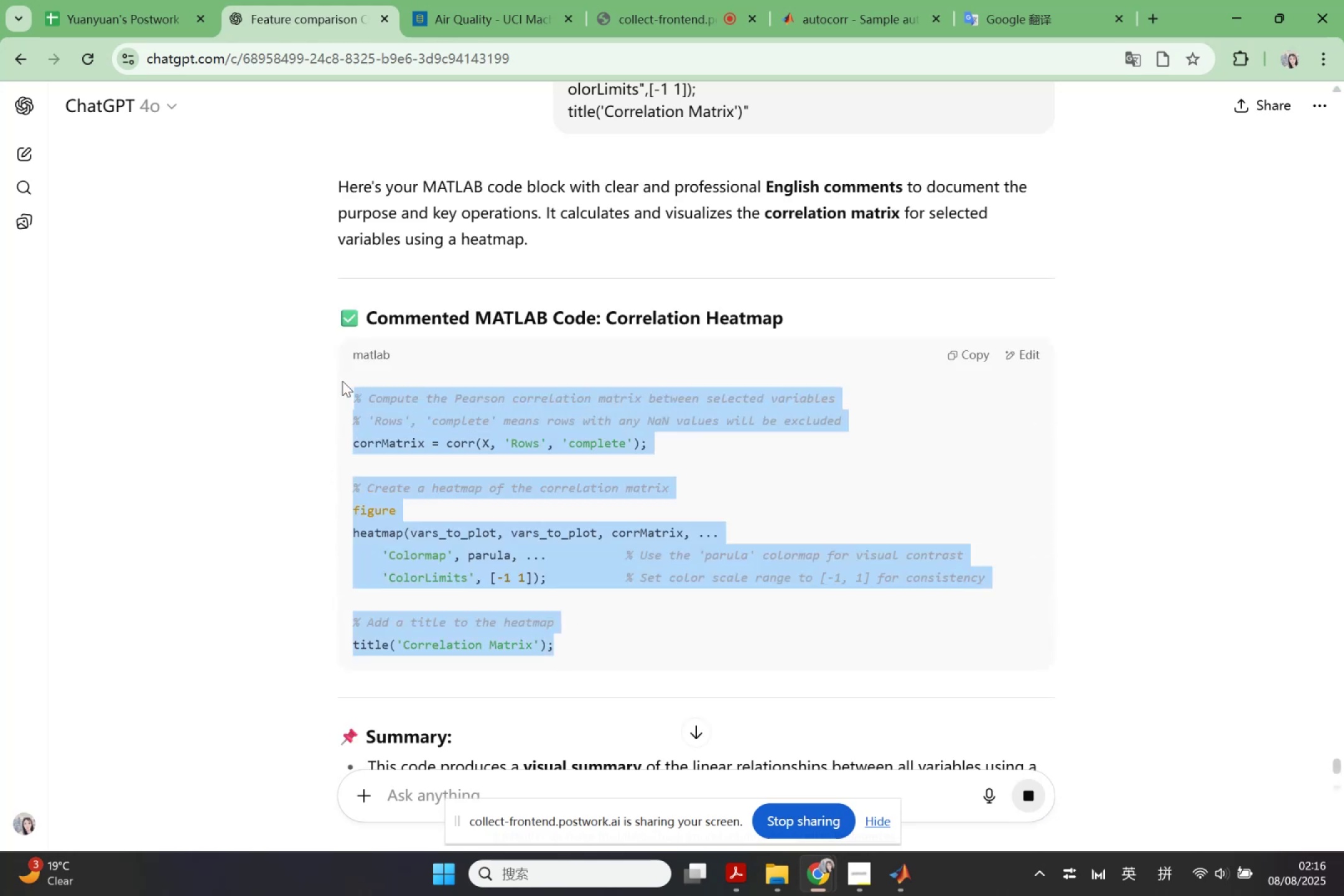 
key(Control+C)
 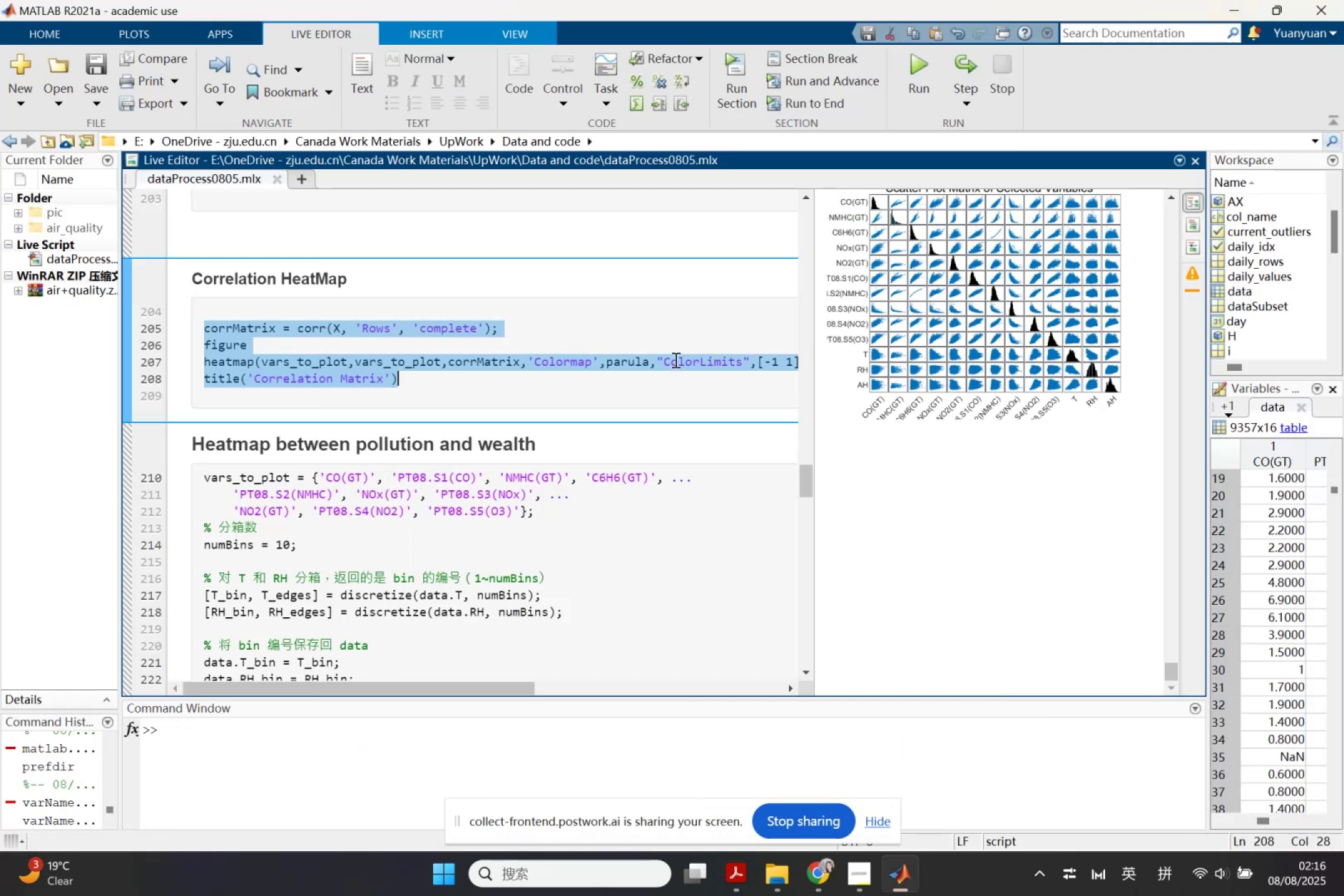 
left_click([518, 380])
 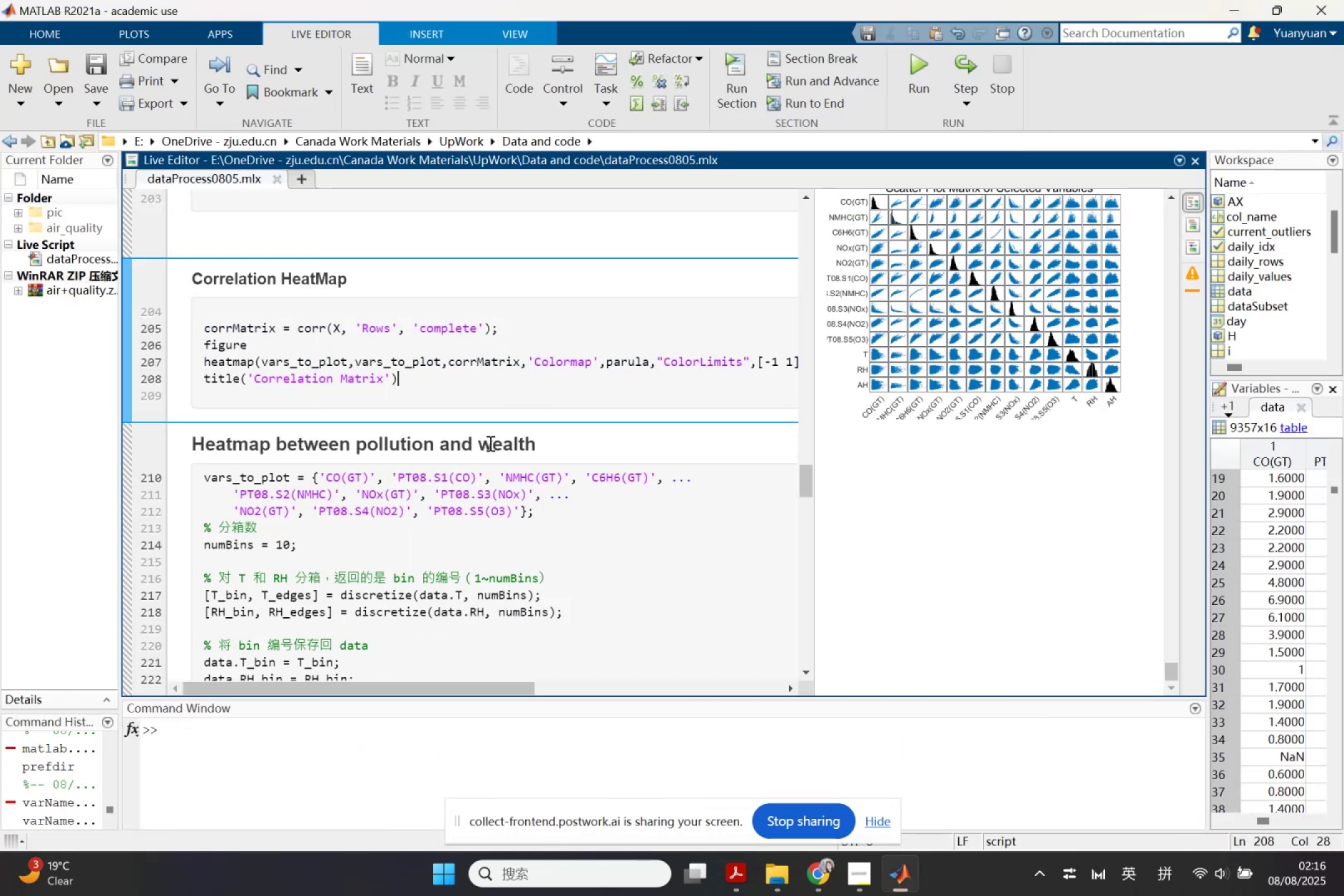 
scroll: coordinate [486, 459], scroll_direction: up, amount: 2.0
 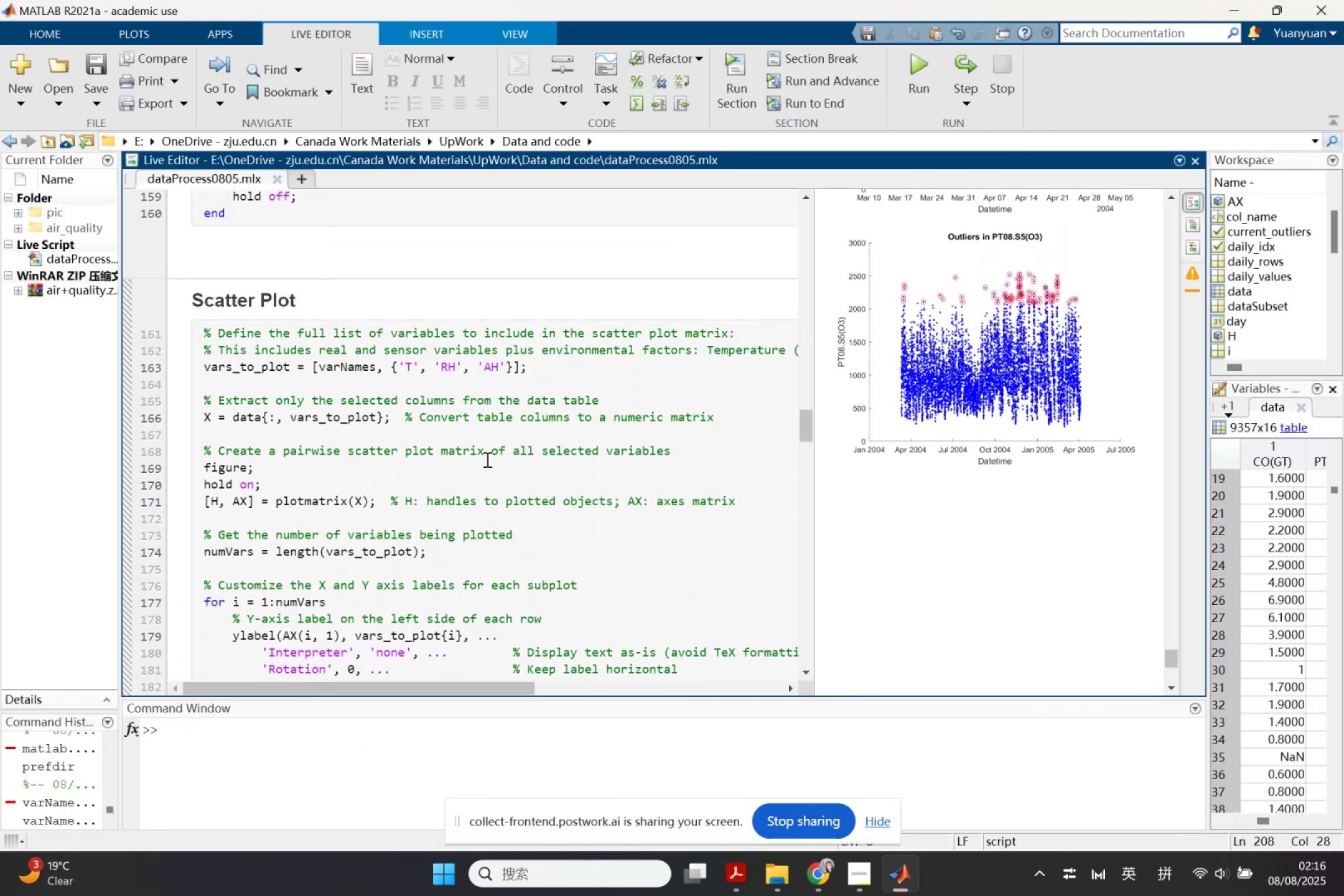 
scroll: coordinate [488, 452], scroll_direction: down, amount: 4.0
 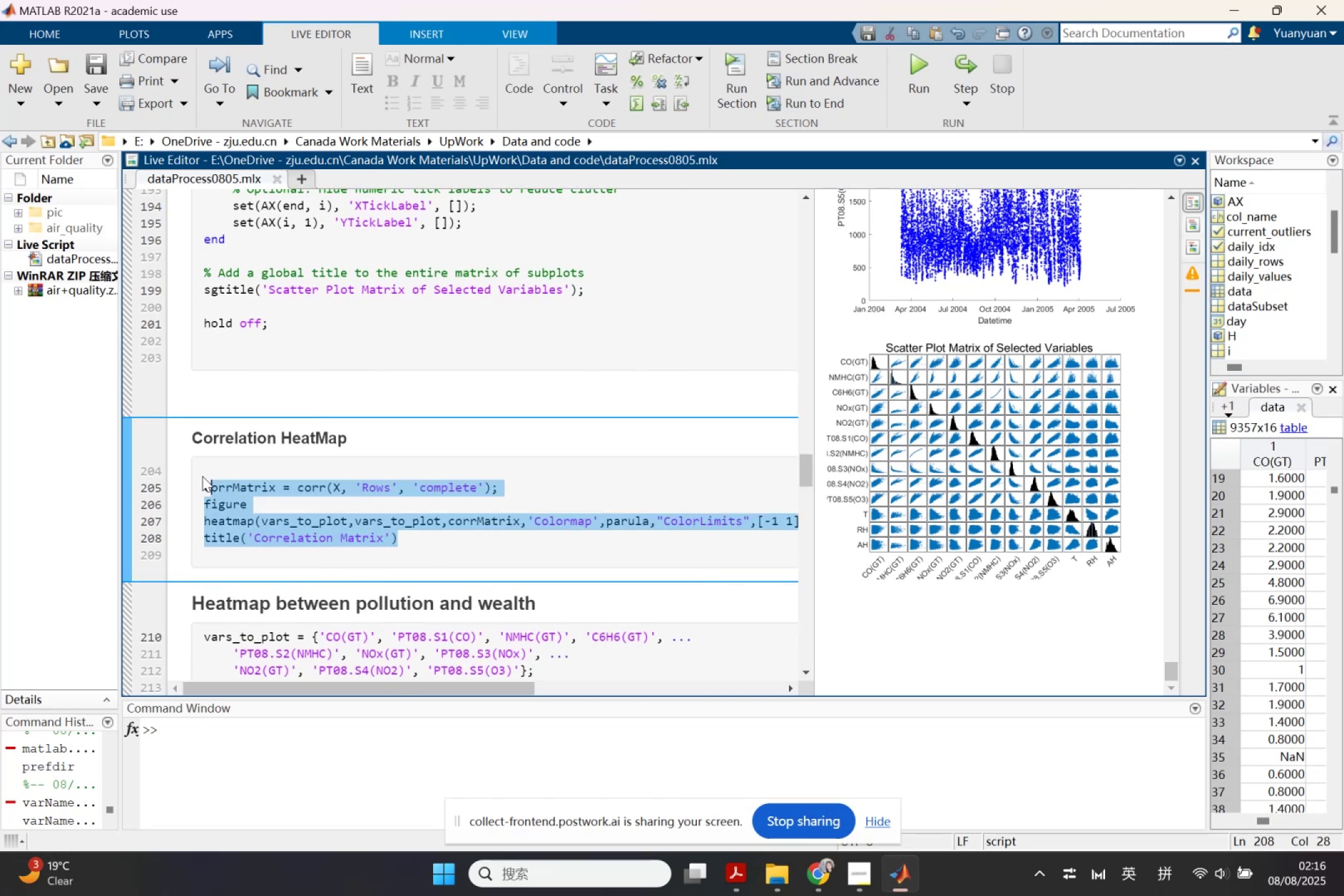 
key(Control+V)
 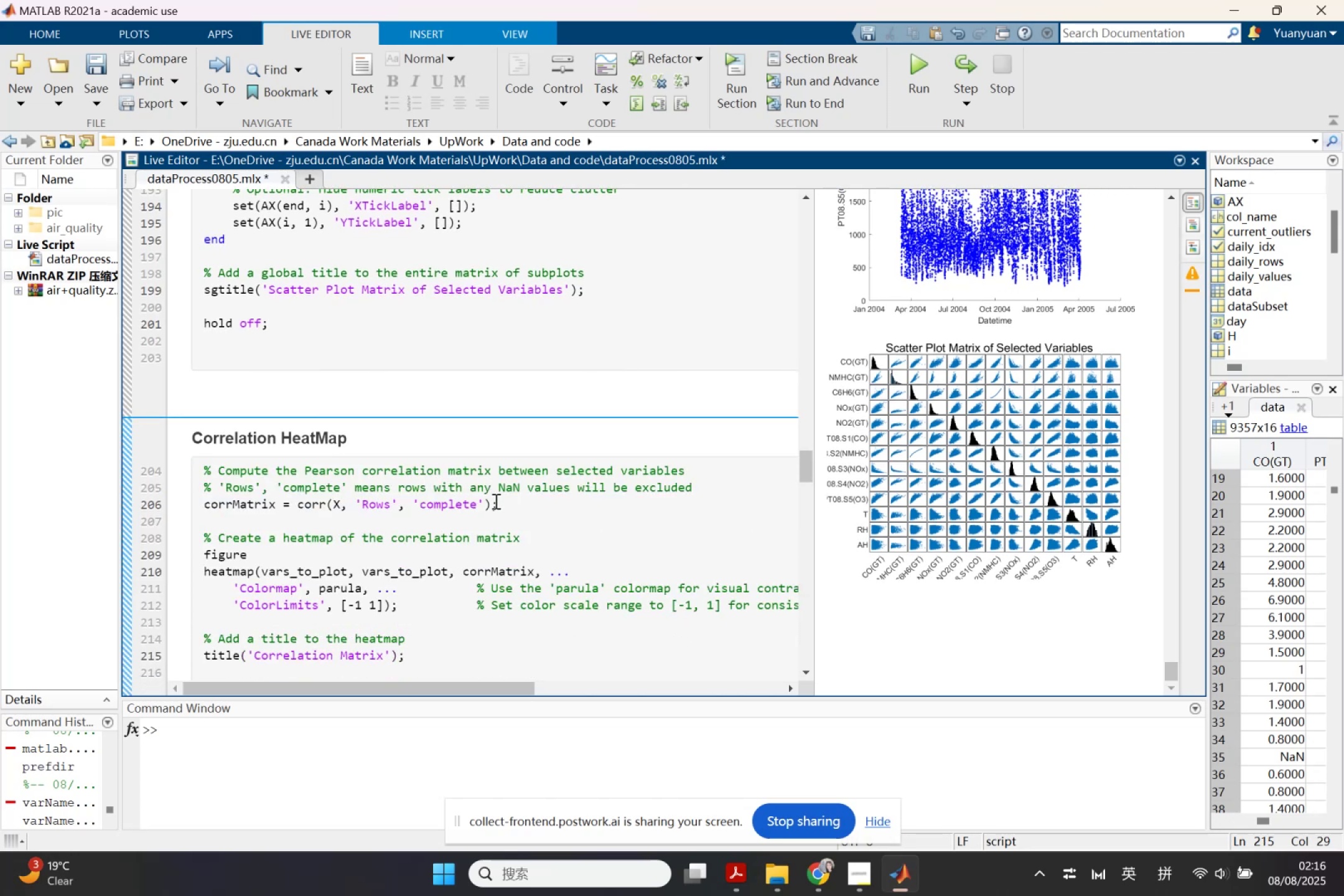 
scroll: coordinate [495, 547], scroll_direction: down, amount: 1.0
 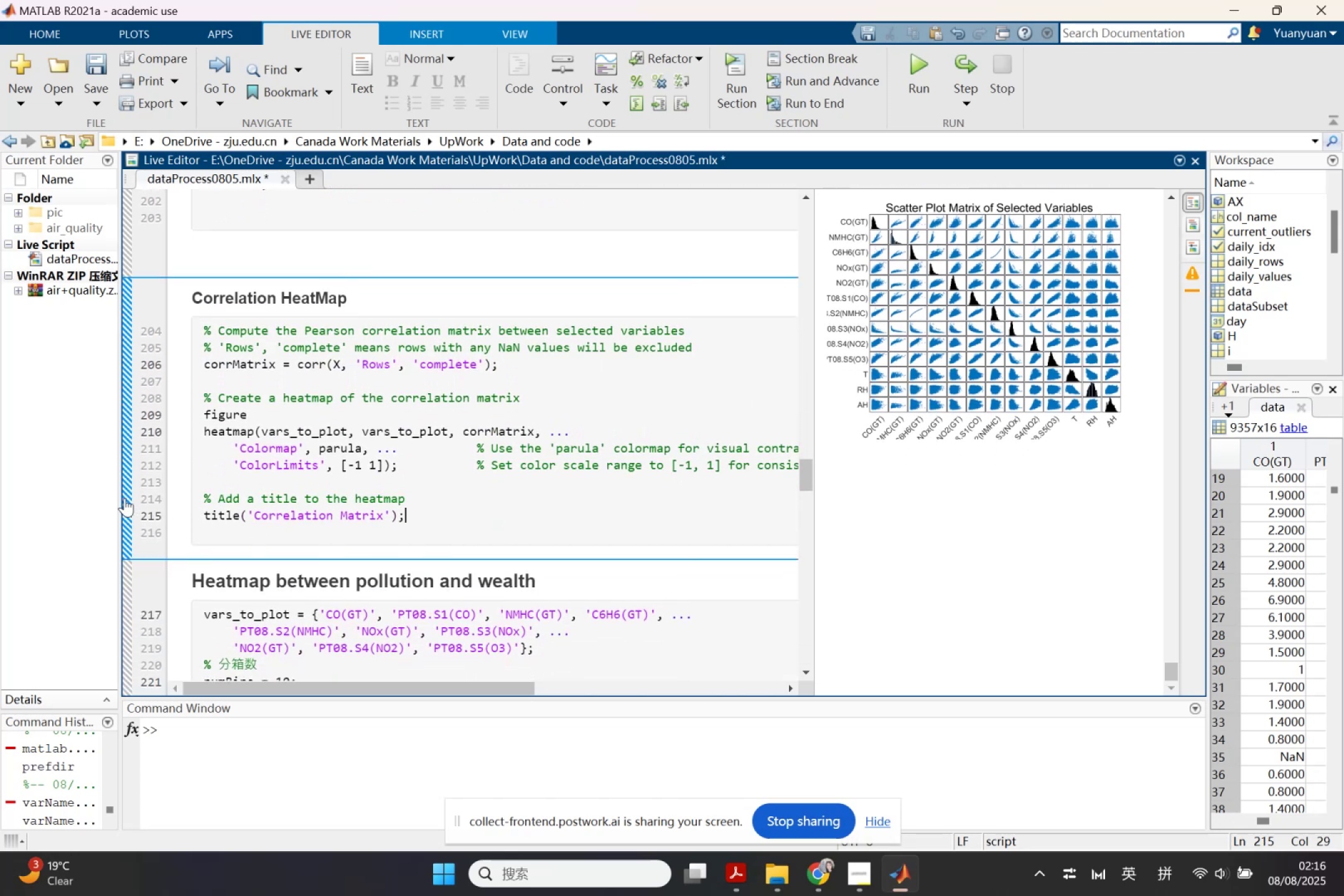 
left_click([124, 498])
 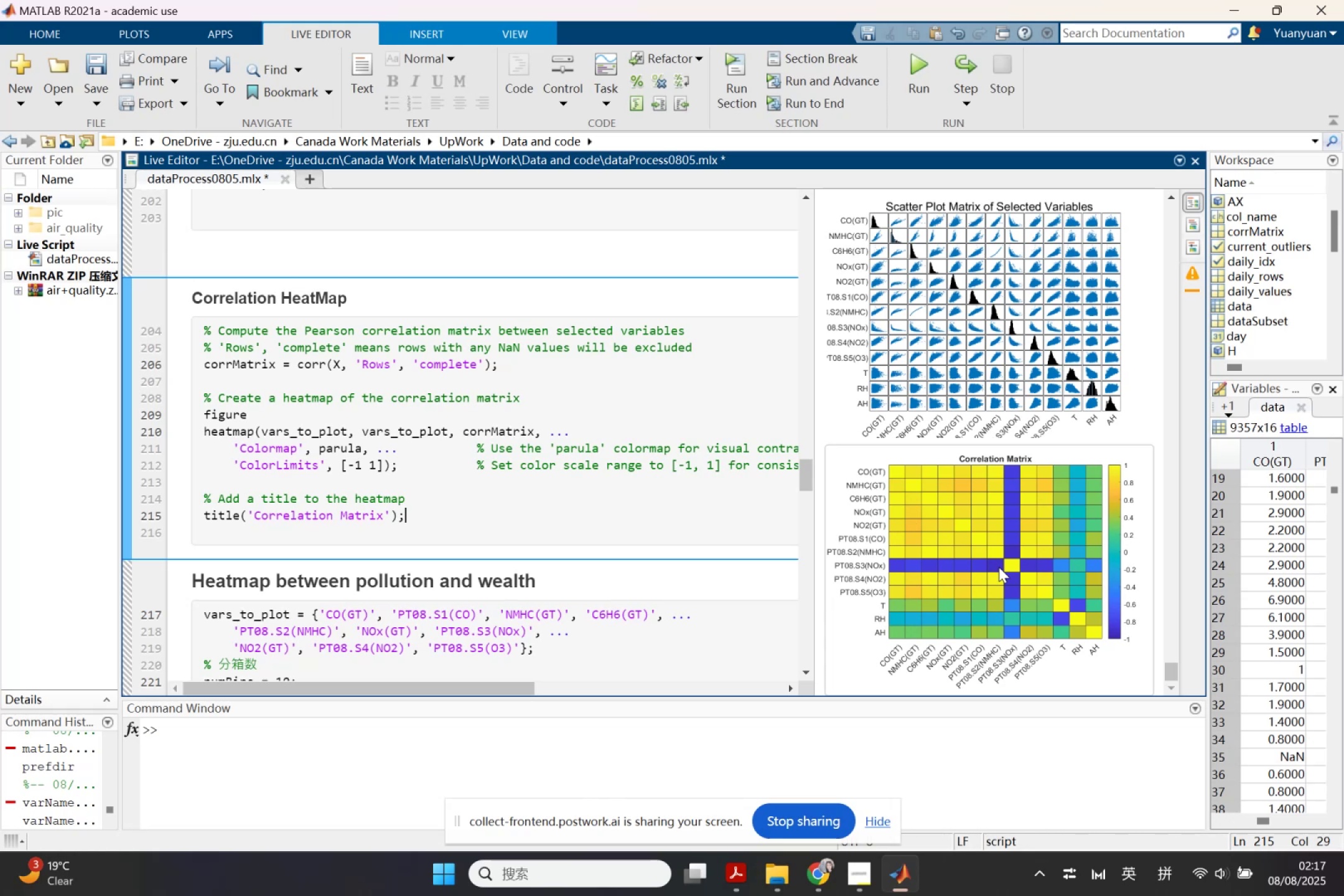 
wait(17.29)
 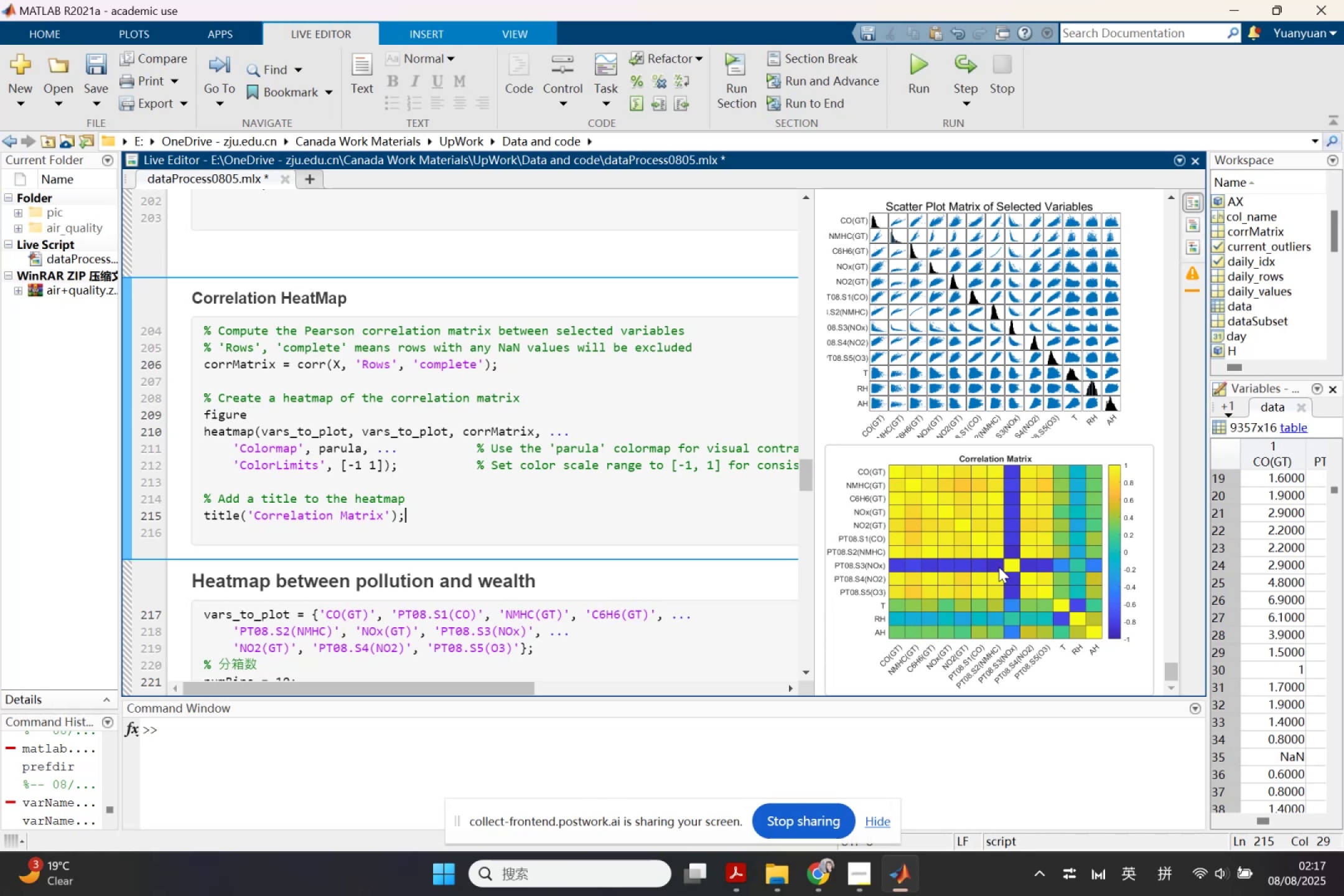 
left_click([911, 513])
 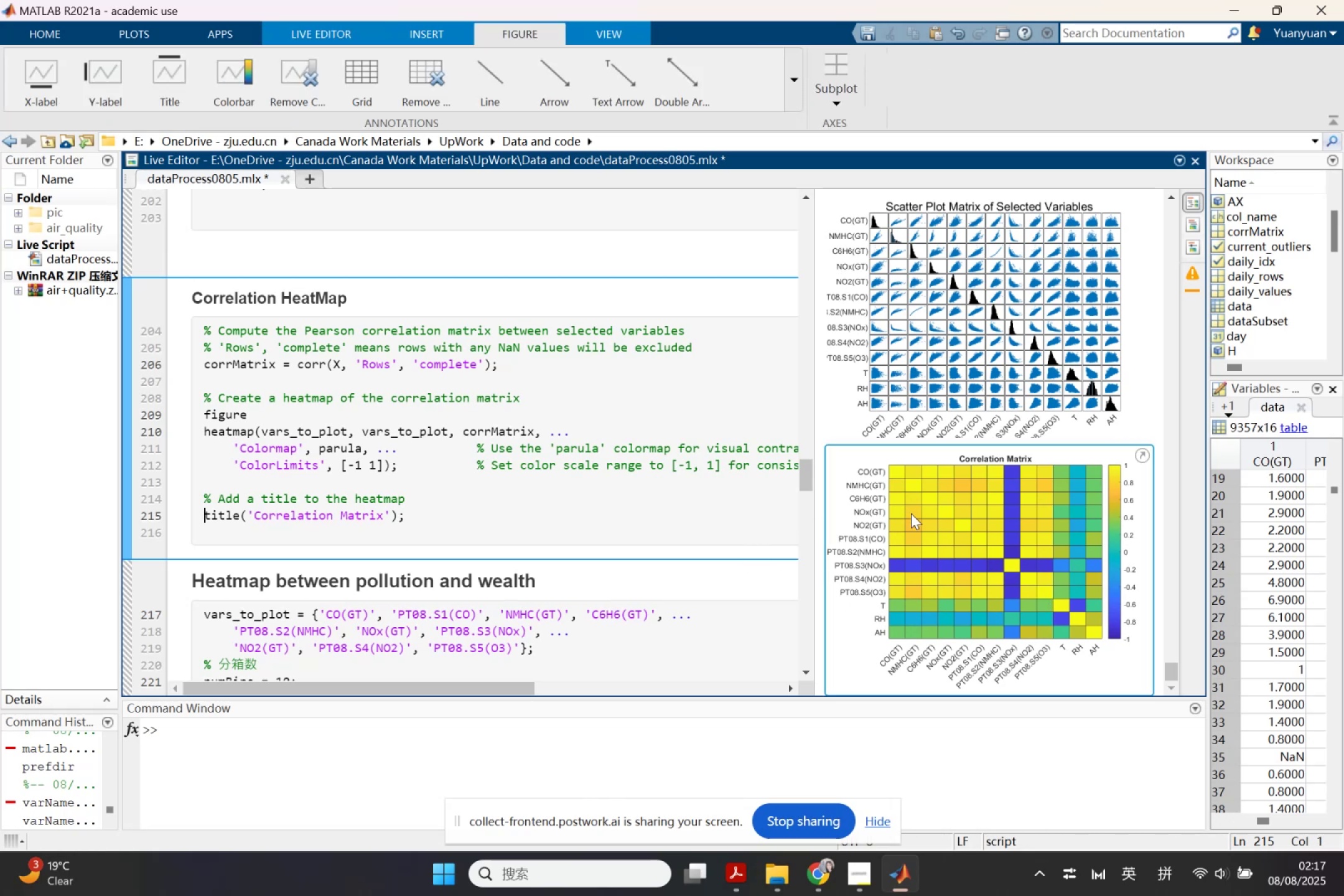 
hold_key(key=ControlLeft, duration=0.59)
 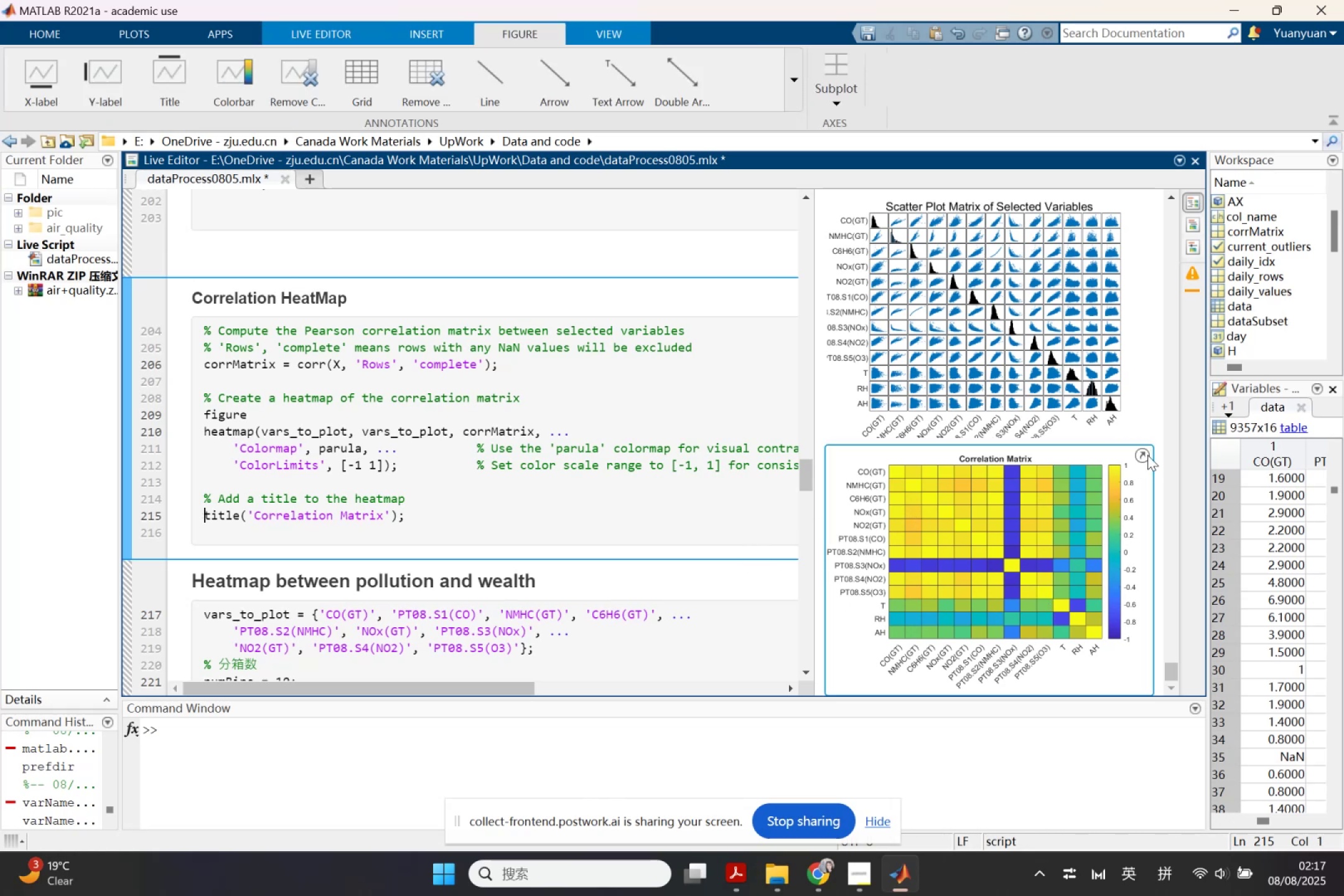 
left_click([1147, 455])
 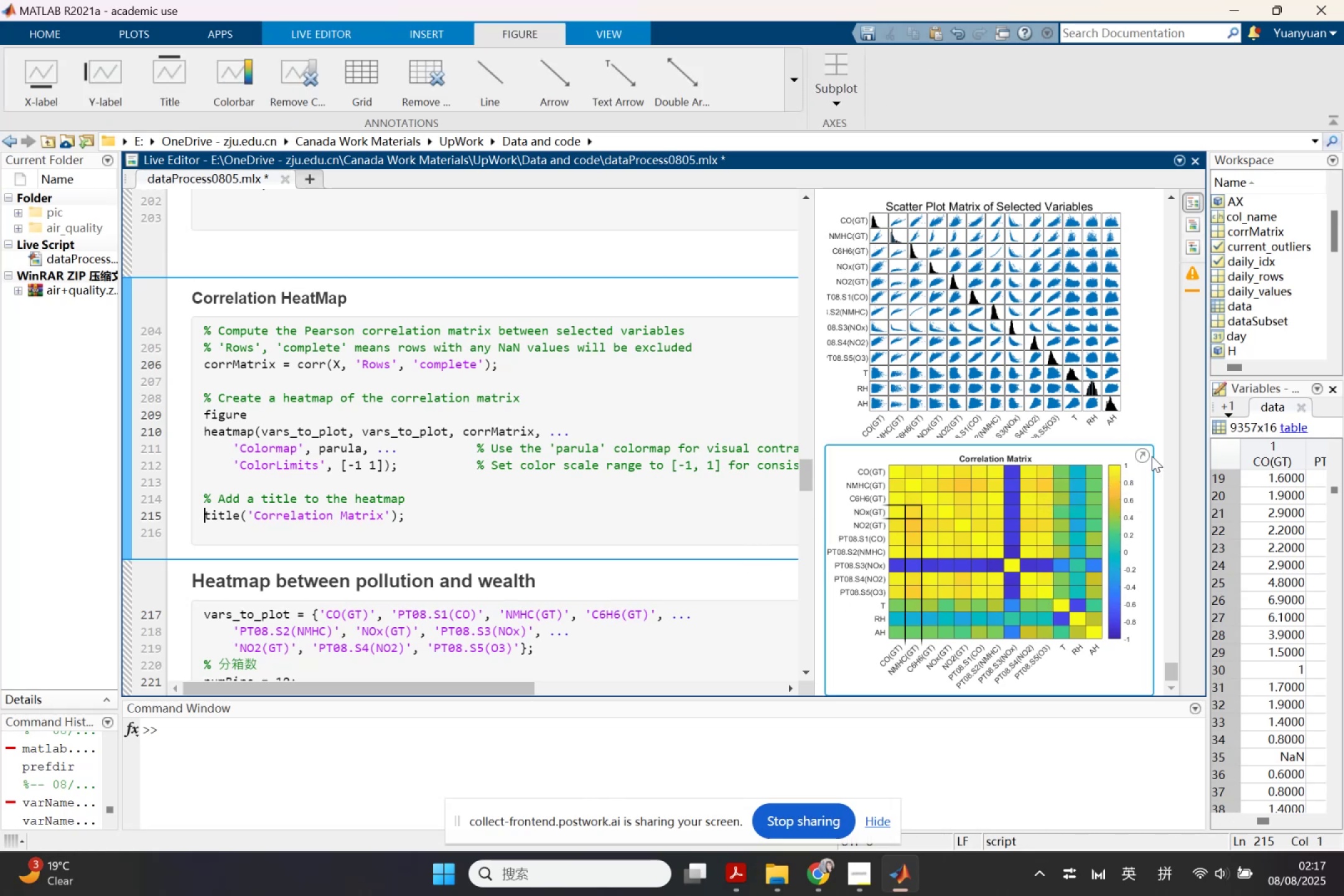 
left_click([1143, 455])
 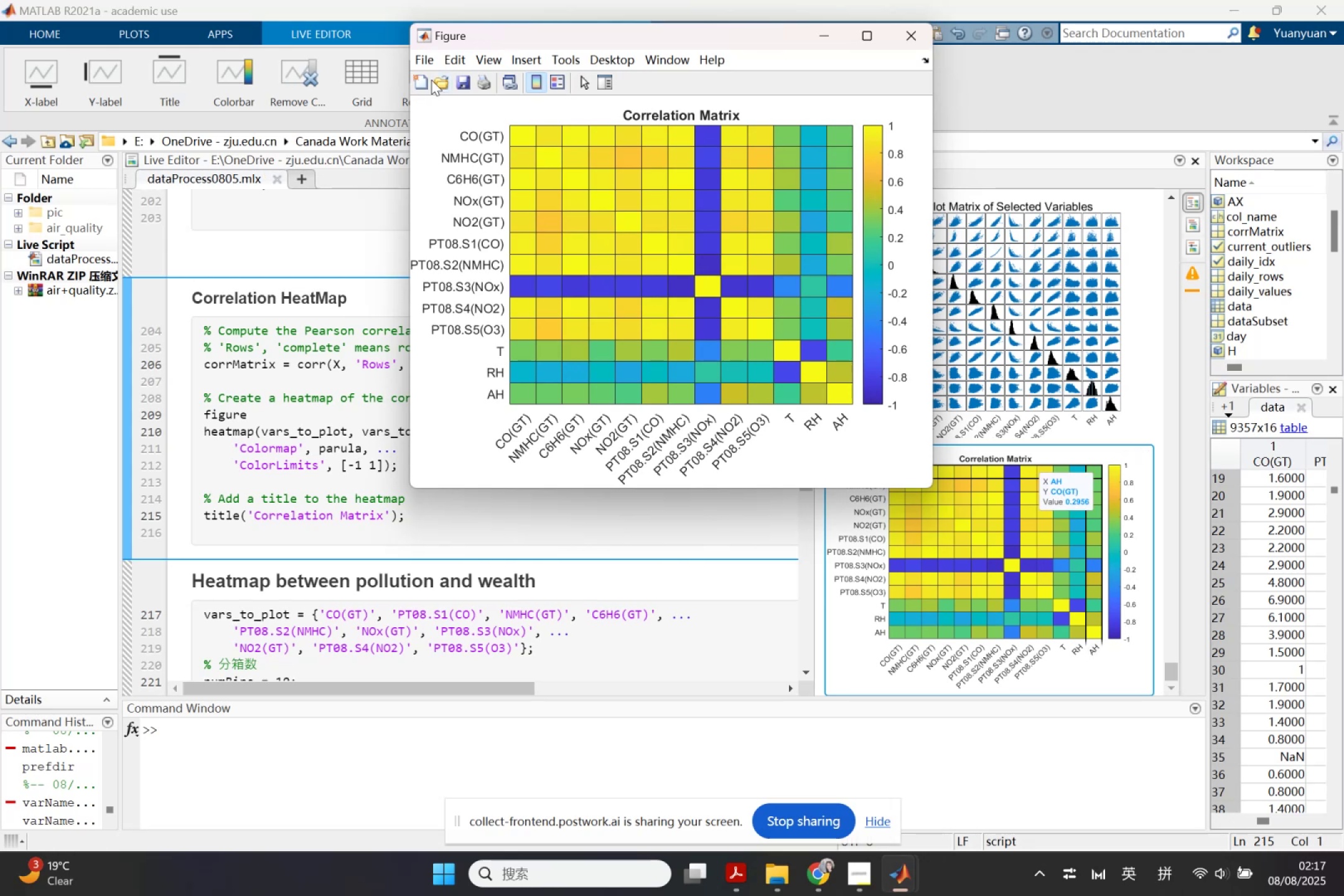 
left_click([457, 82])
 